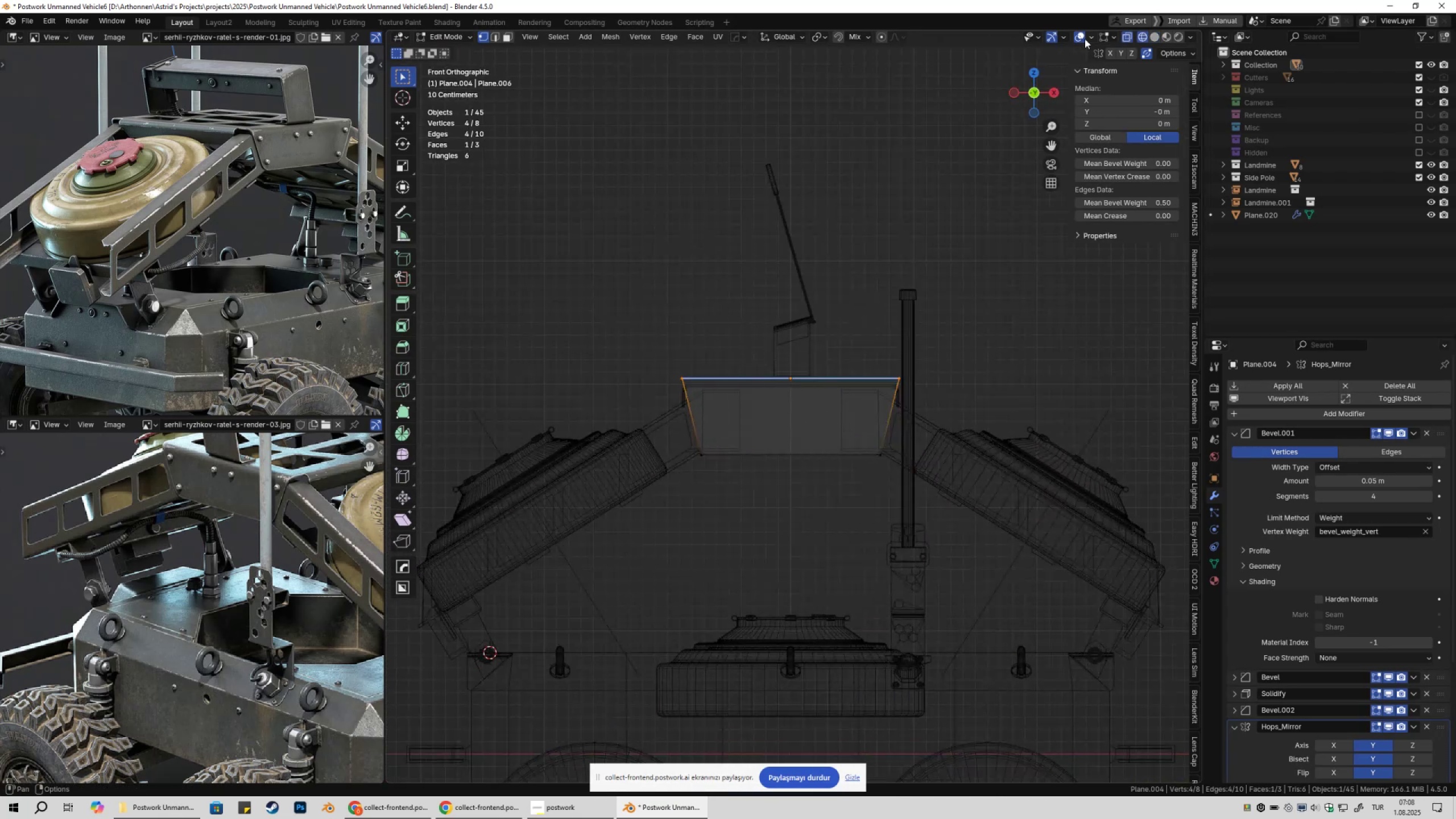 
left_click_drag(start_coordinate=[736, 328], to_coordinate=[909, 427])
 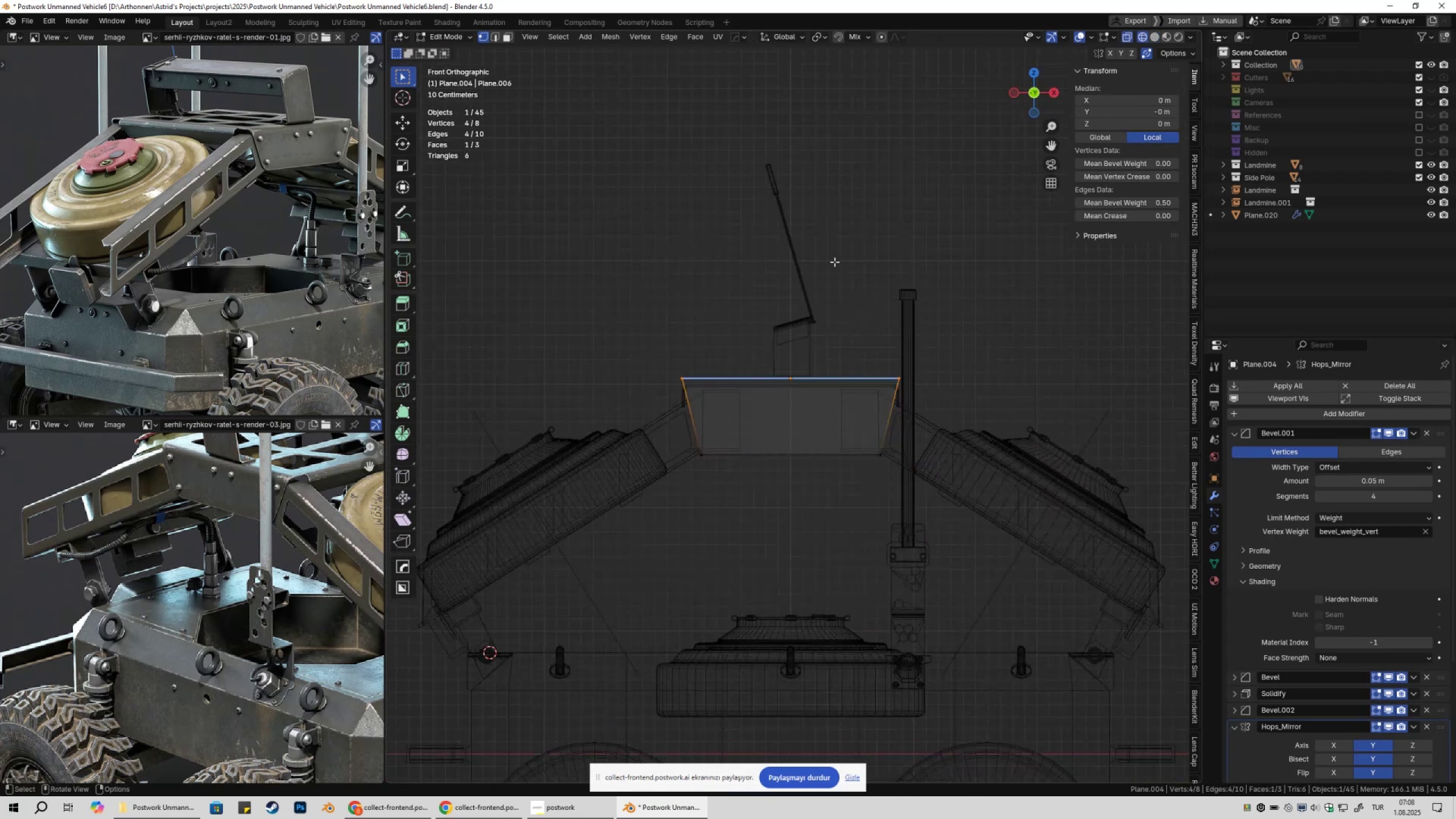 
left_click([1079, 38])
 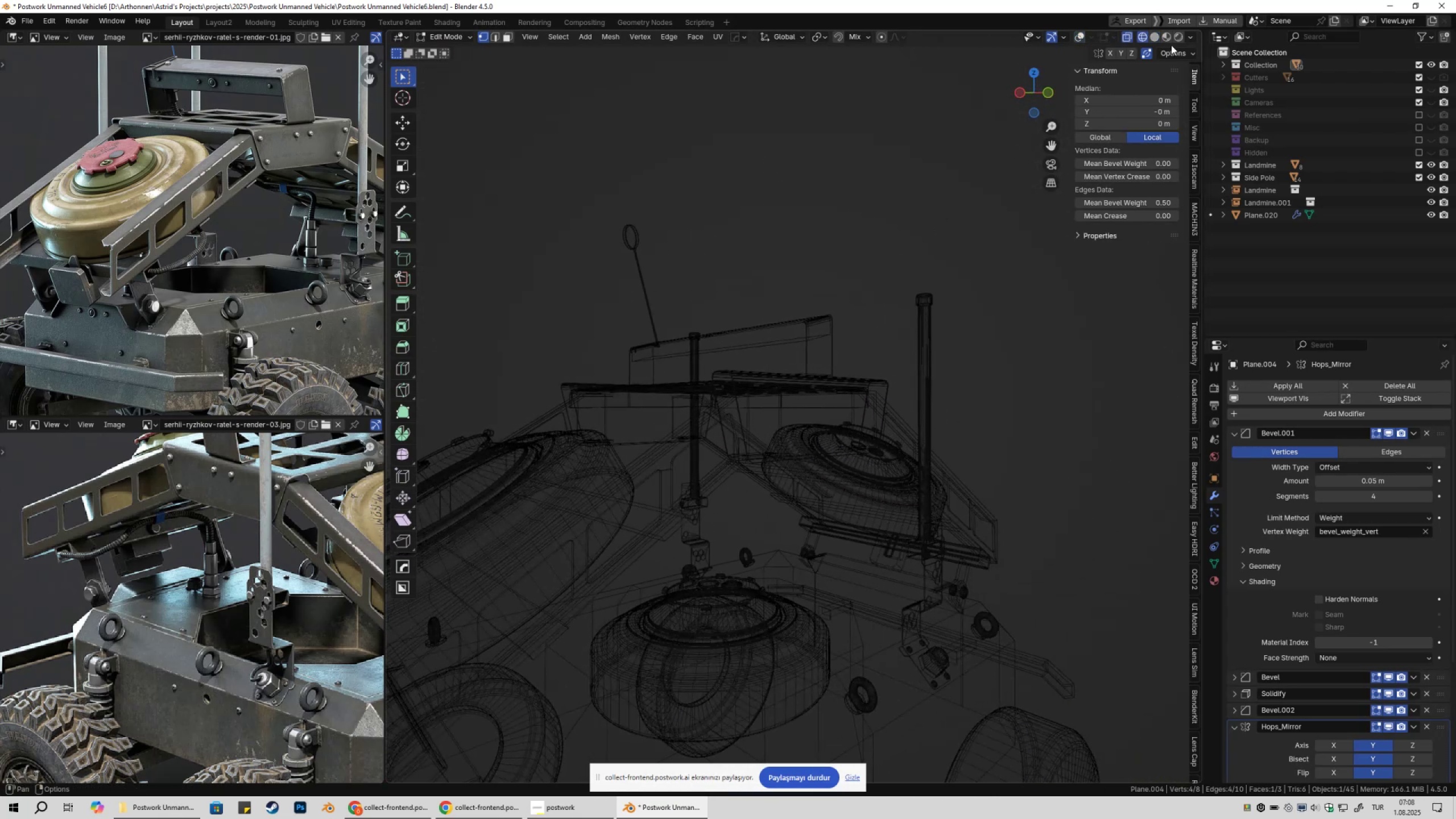 
left_click([1156, 39])
 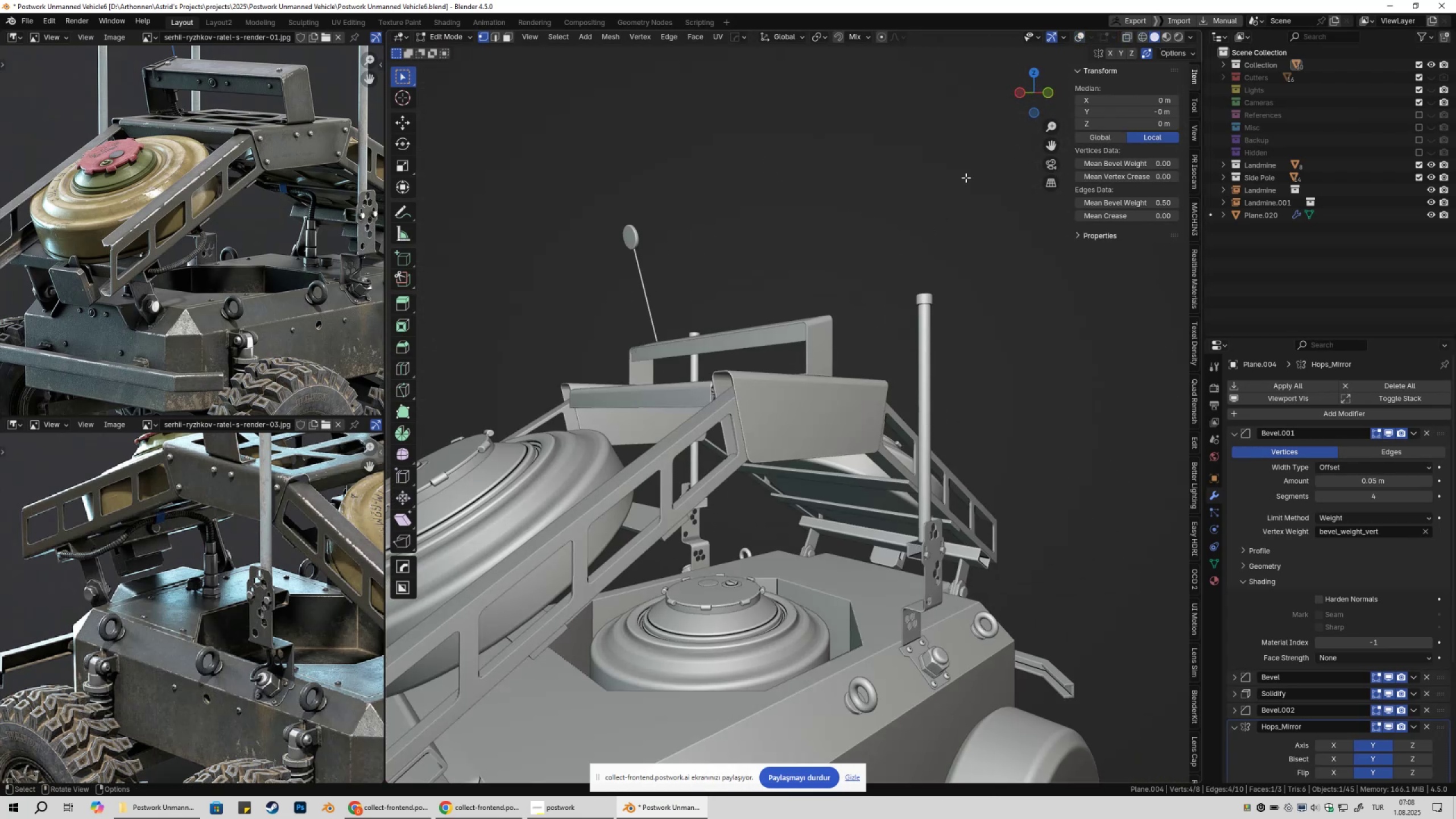 
scroll: coordinate [922, 249], scroll_direction: up, amount: 5.0
 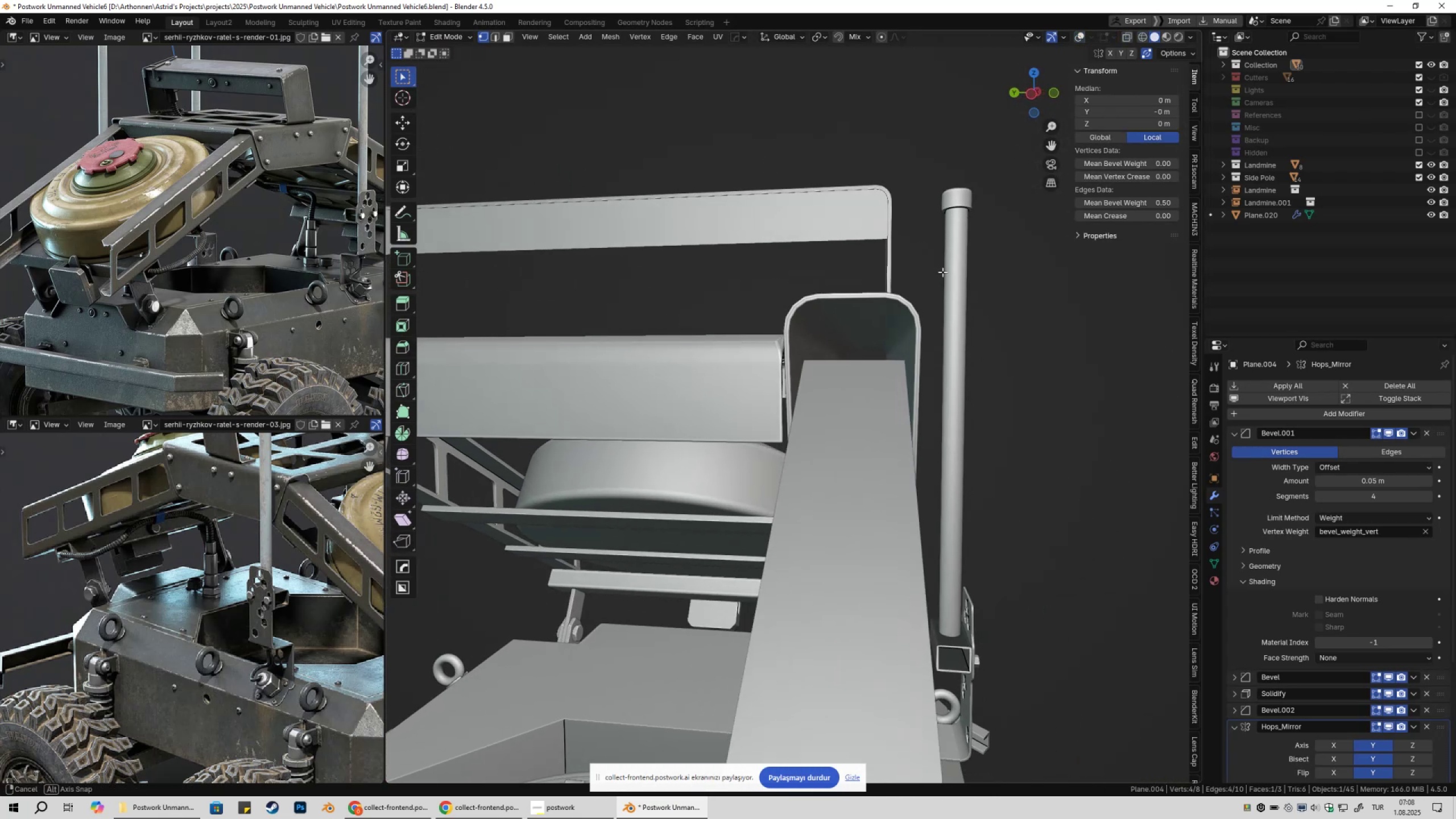 
double_click([948, 275])
 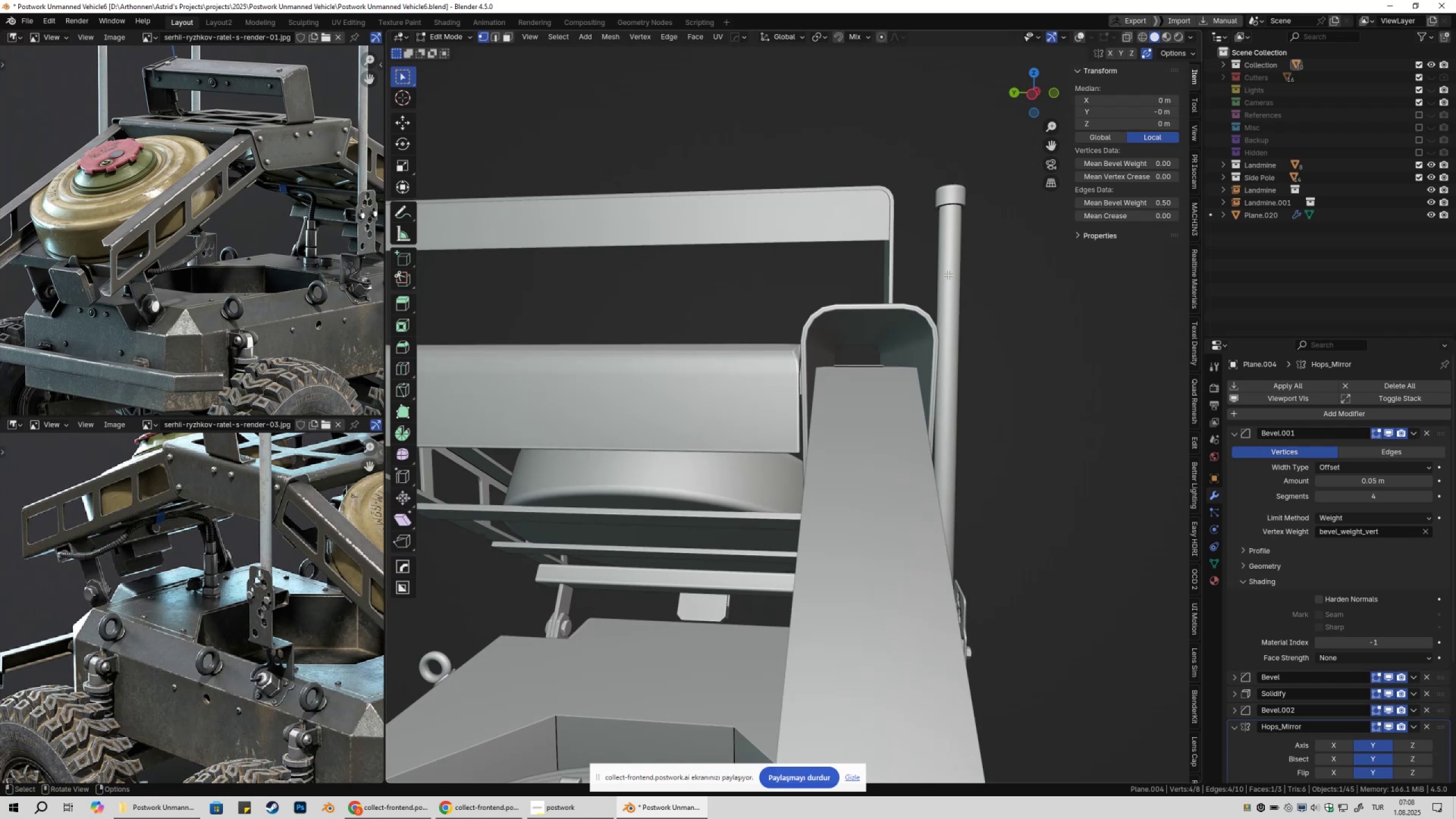 
type(gz)
 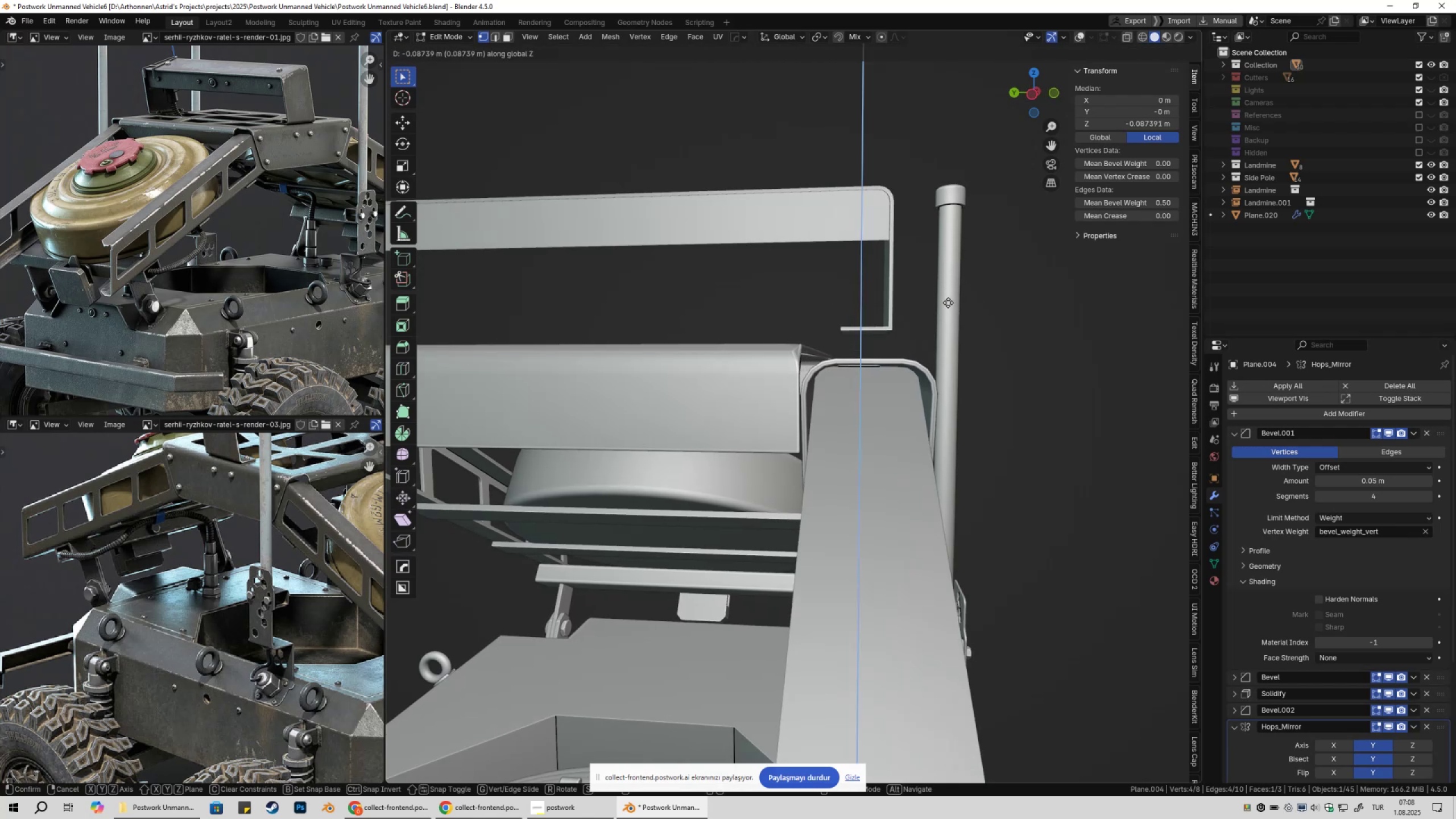 
hold_key(key=ControlLeft, duration=1.52)
 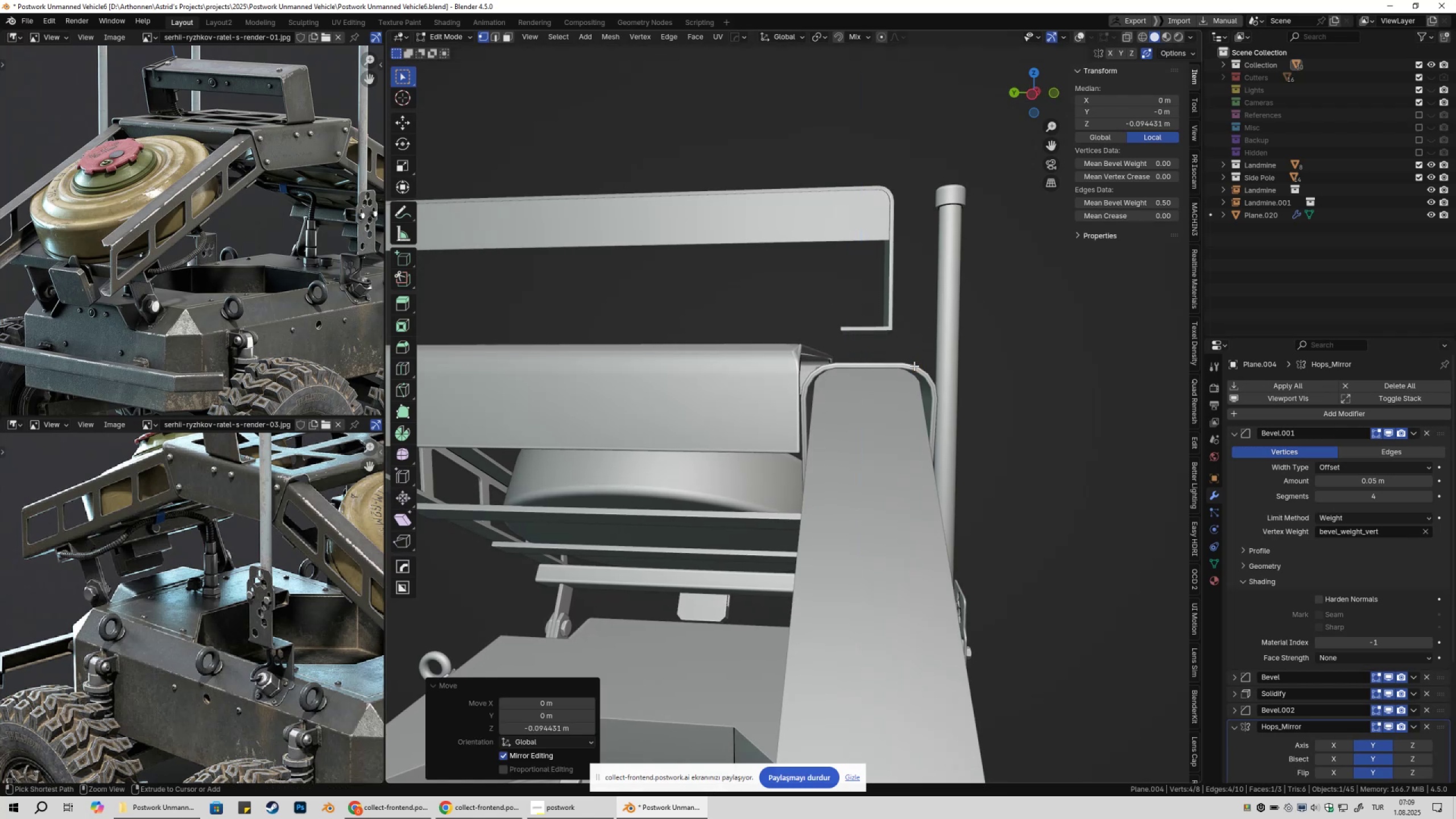 
left_click([914, 366])
 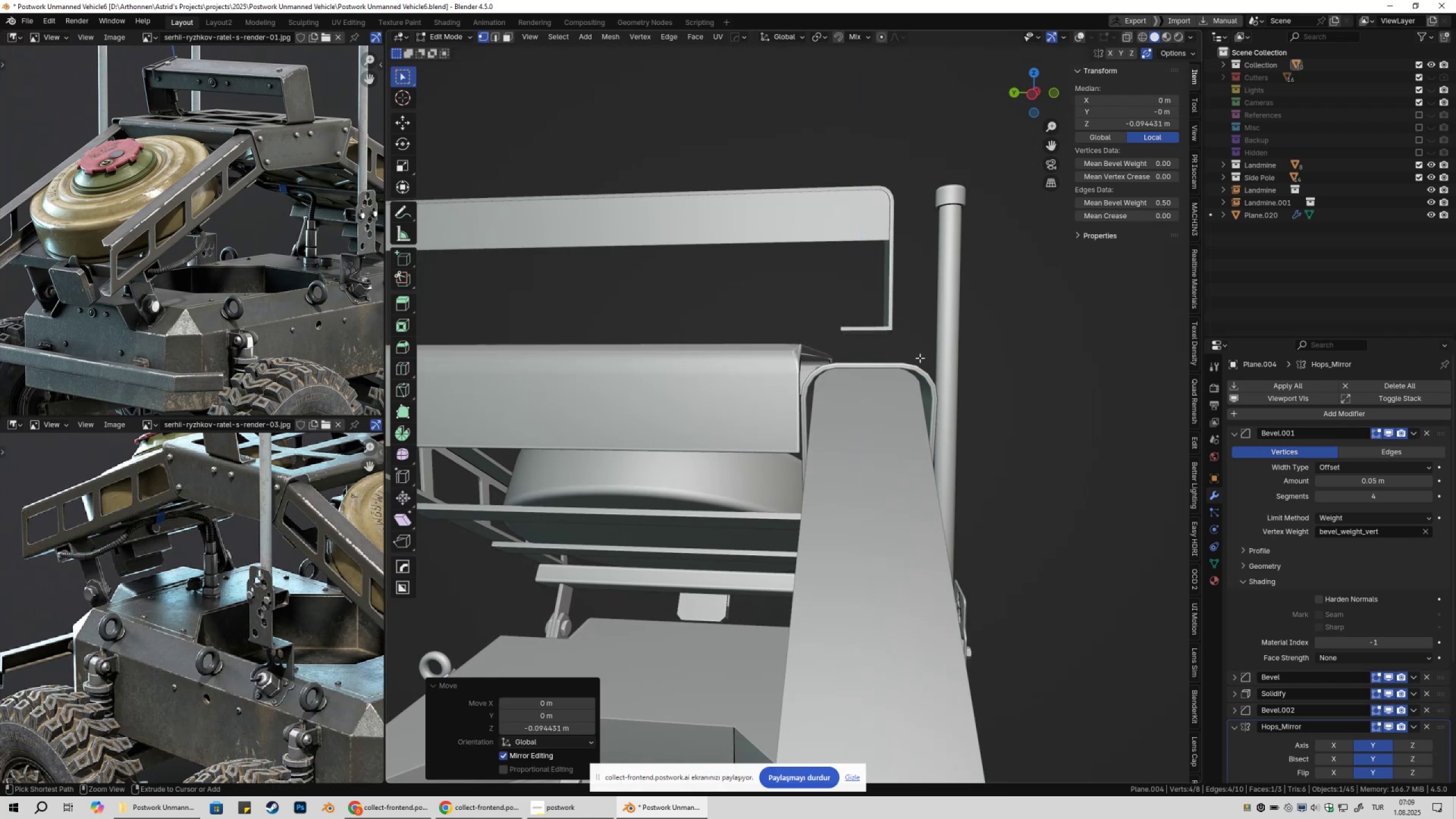 
key(Control+ControlLeft)
 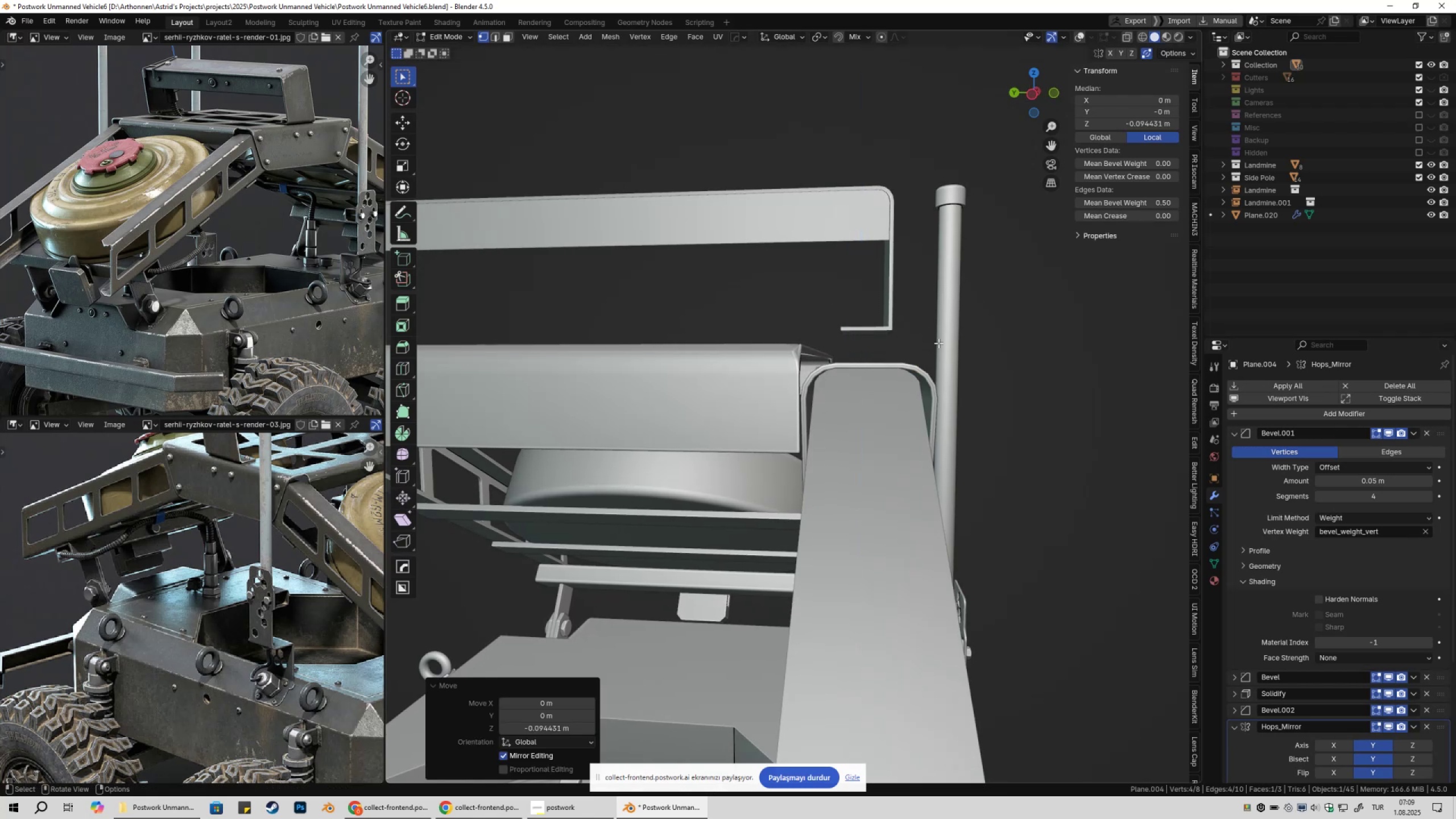 
key(Control+ControlLeft)
 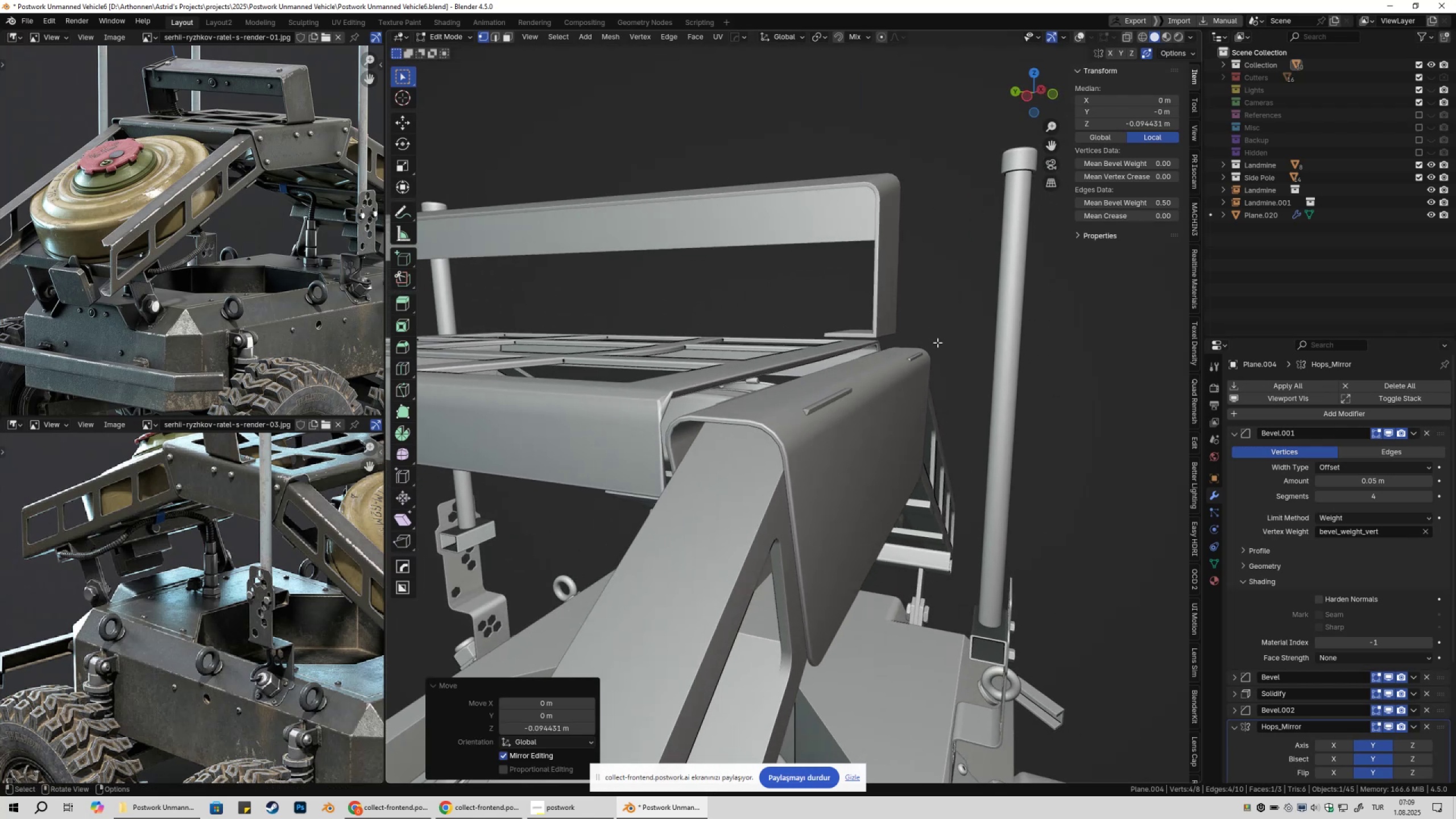 
type(gz)
 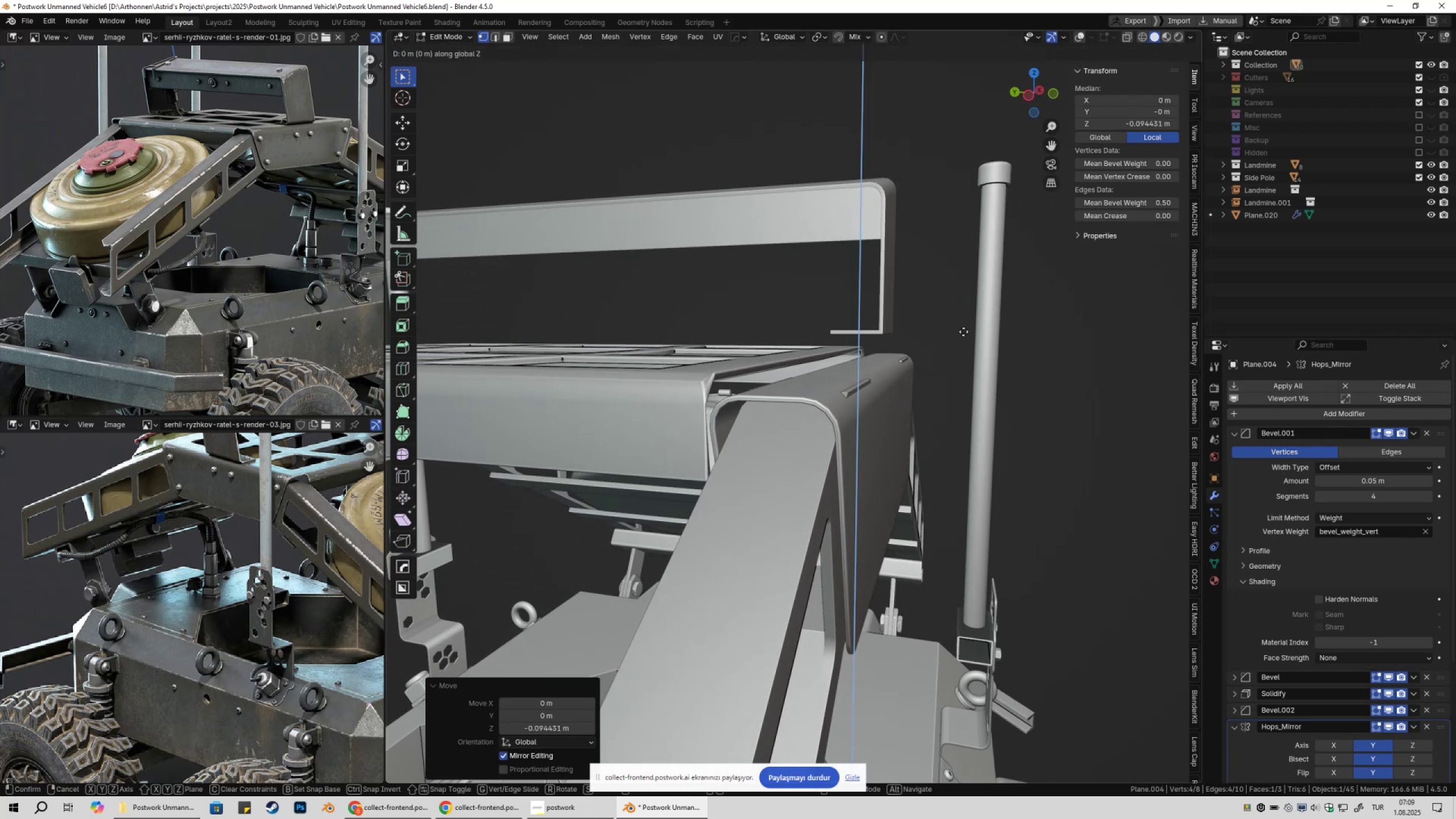 
hold_key(key=ShiftLeft, duration=1.02)
left_click([976, 287])
 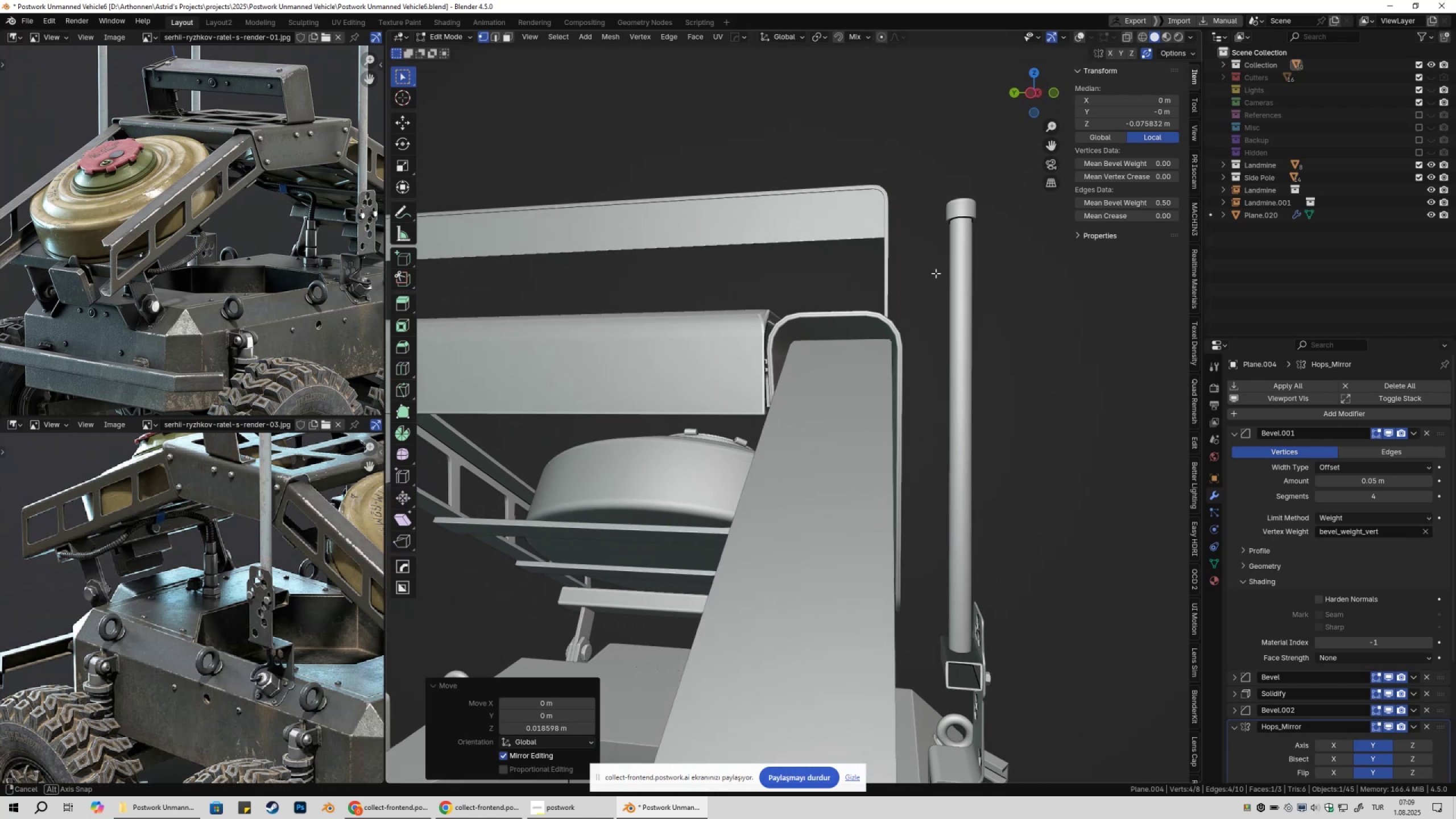 
type(gz)
 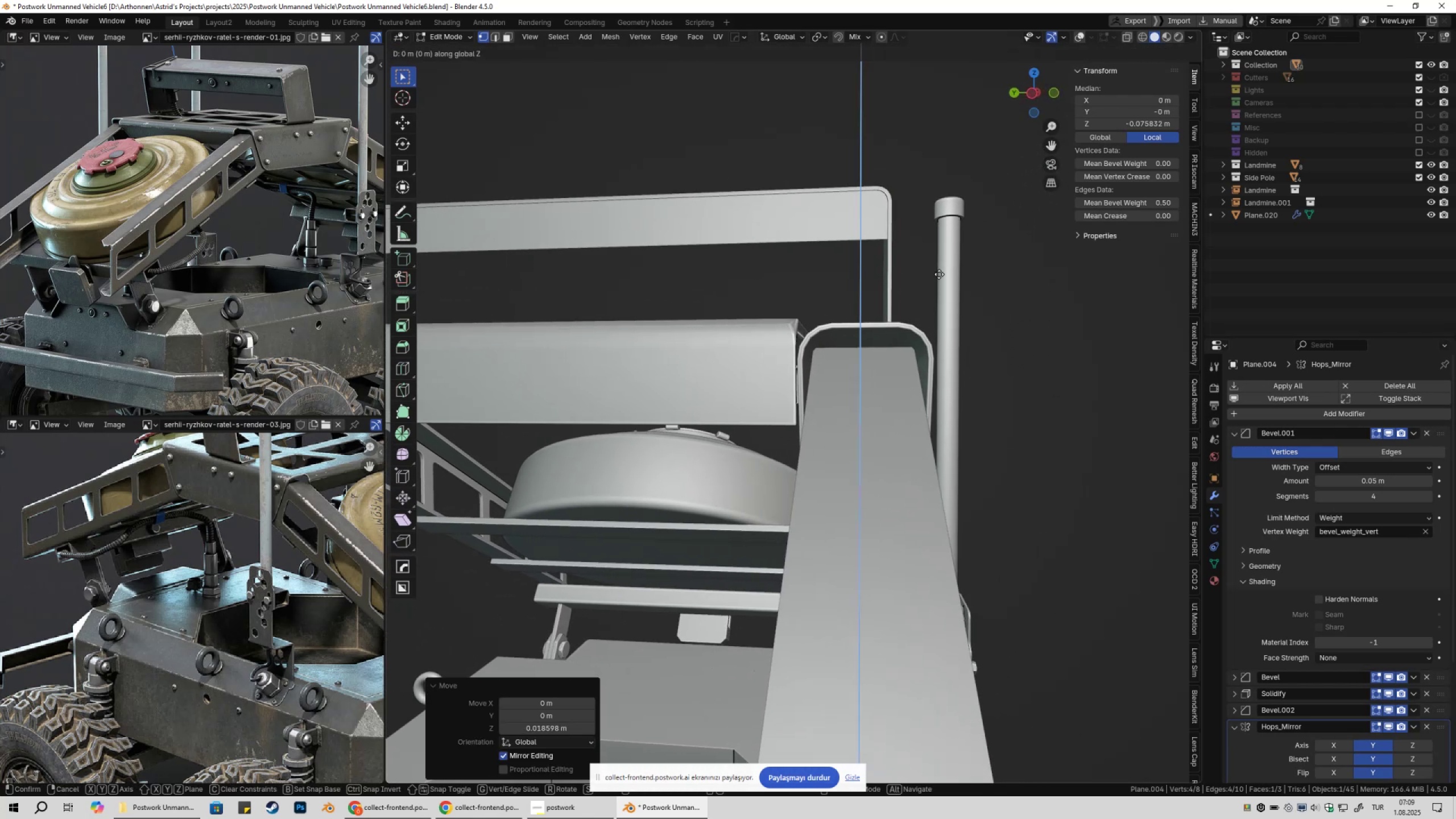 
hold_key(key=ShiftLeft, duration=0.8)
left_click([934, 259])
 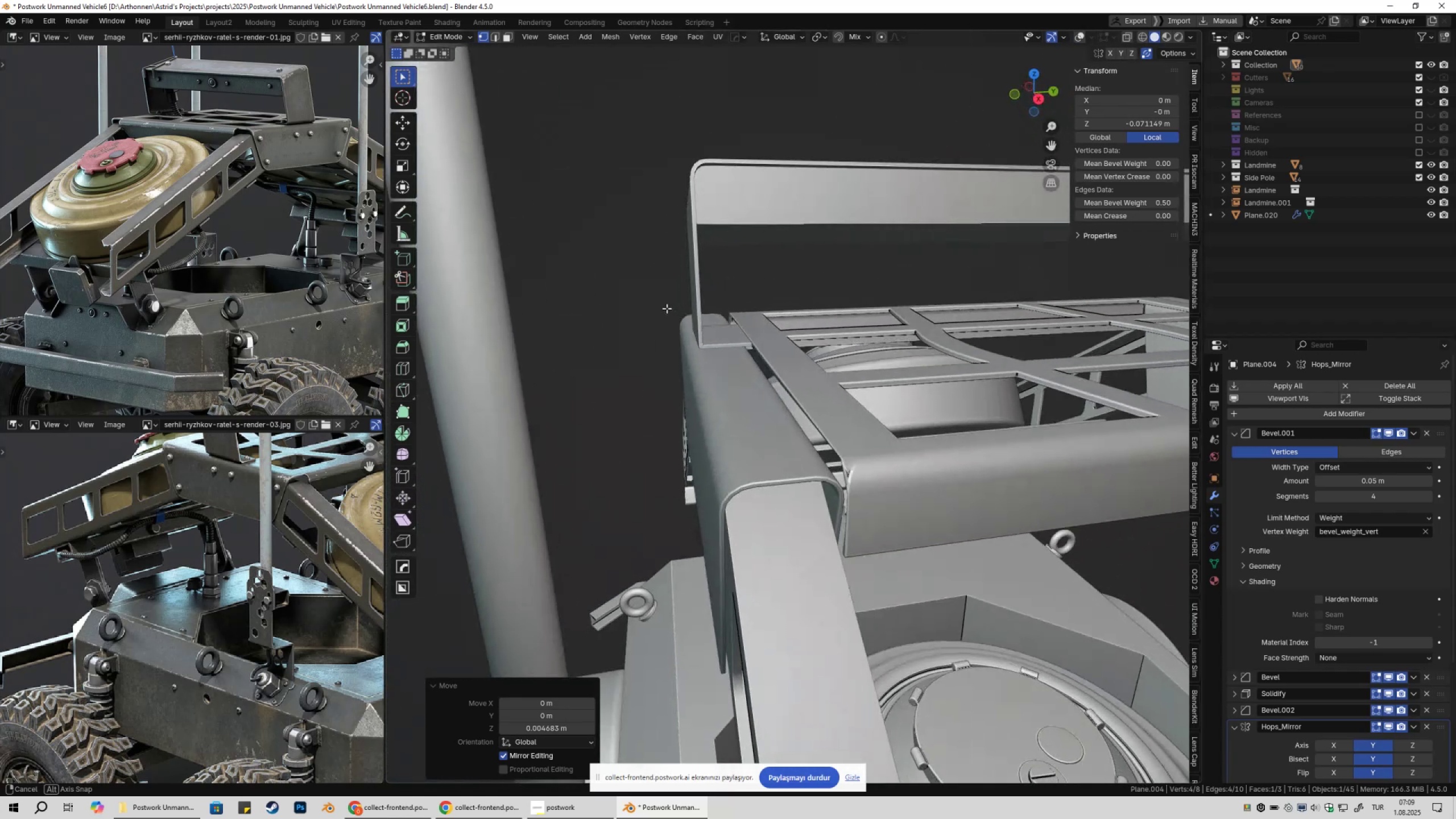 
hold_key(key=ShiftLeft, duration=0.32)
 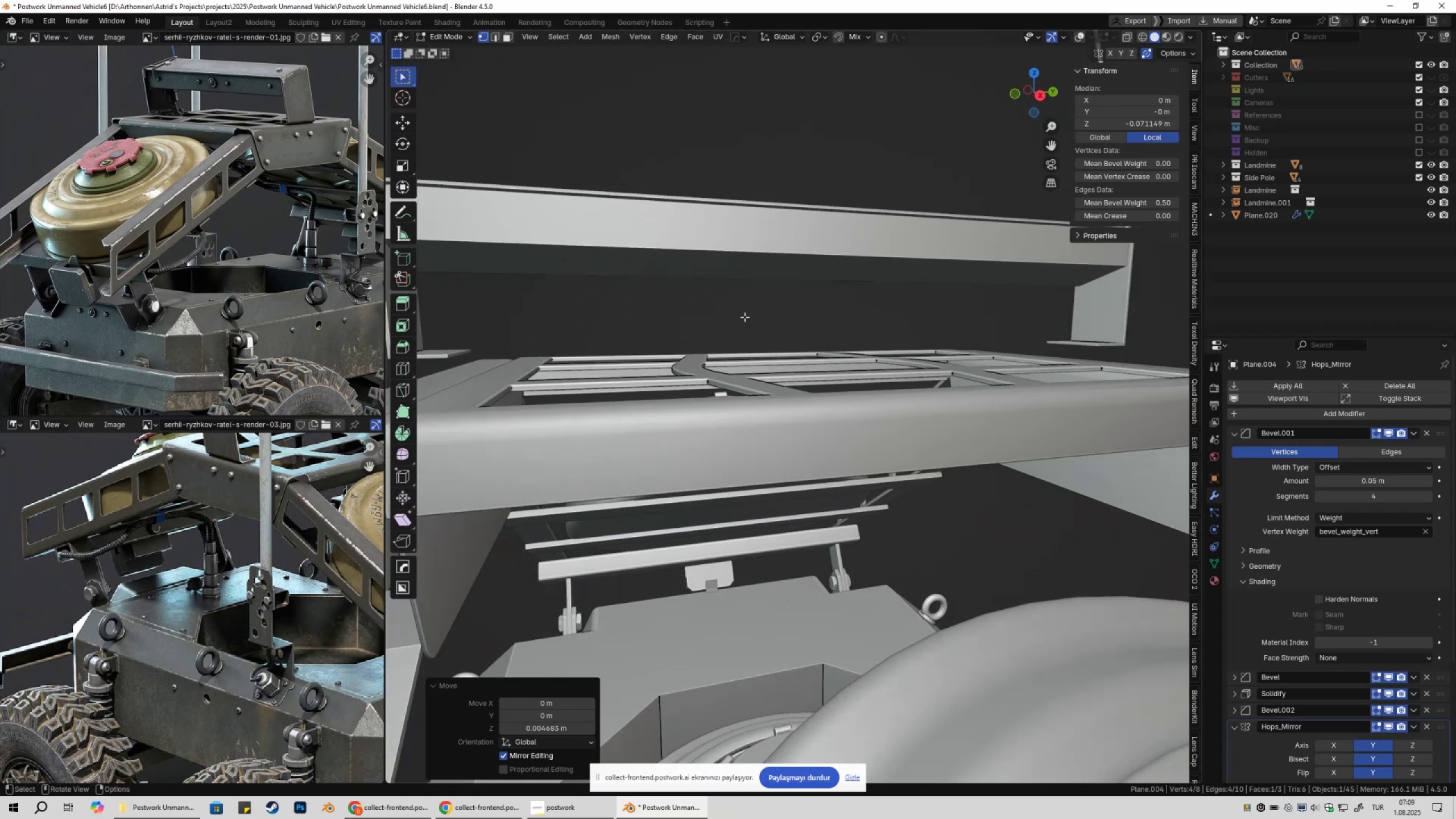 
scroll: coordinate [770, 326], scroll_direction: down, amount: 2.0
 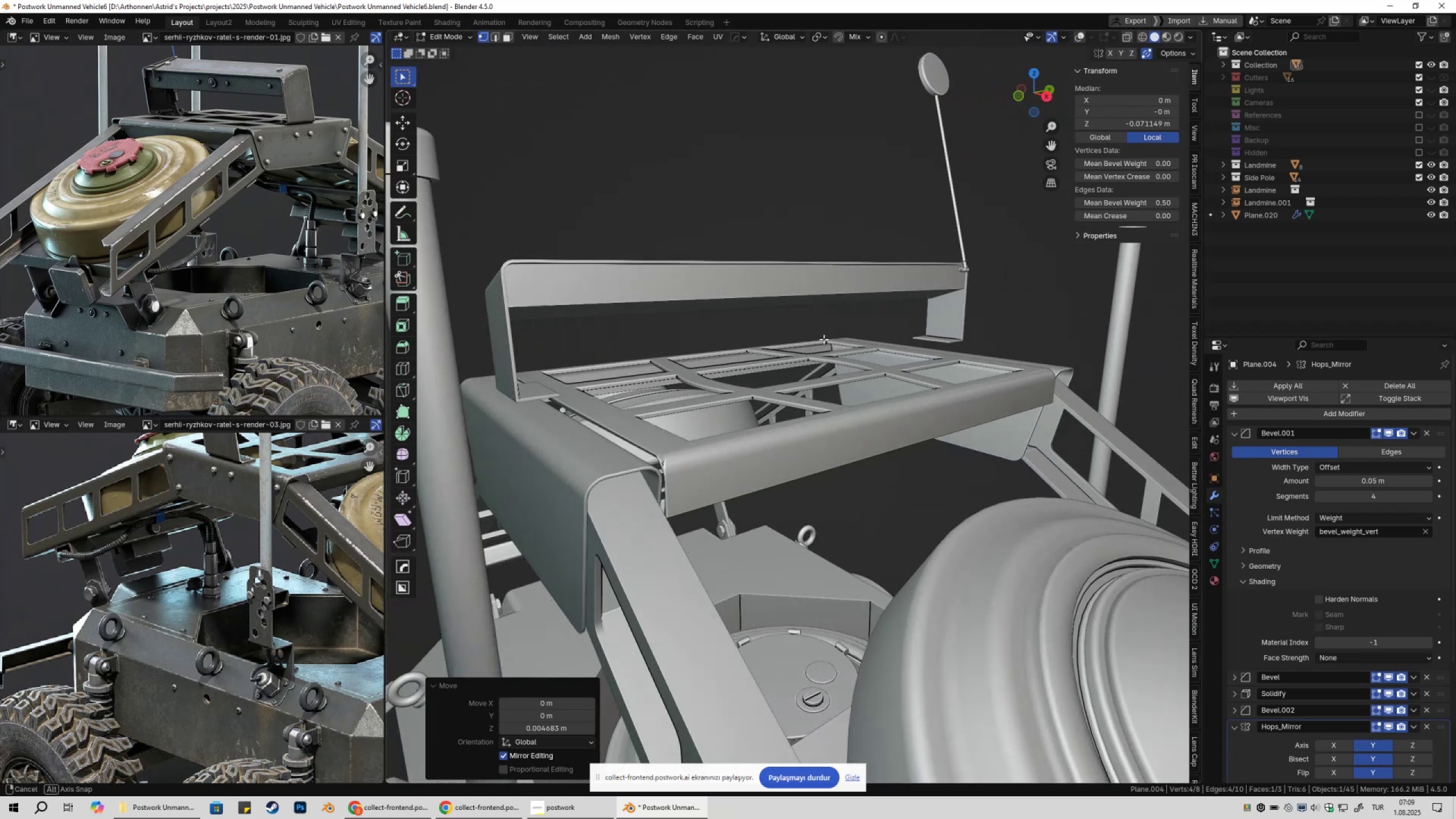 
key(Tab)
 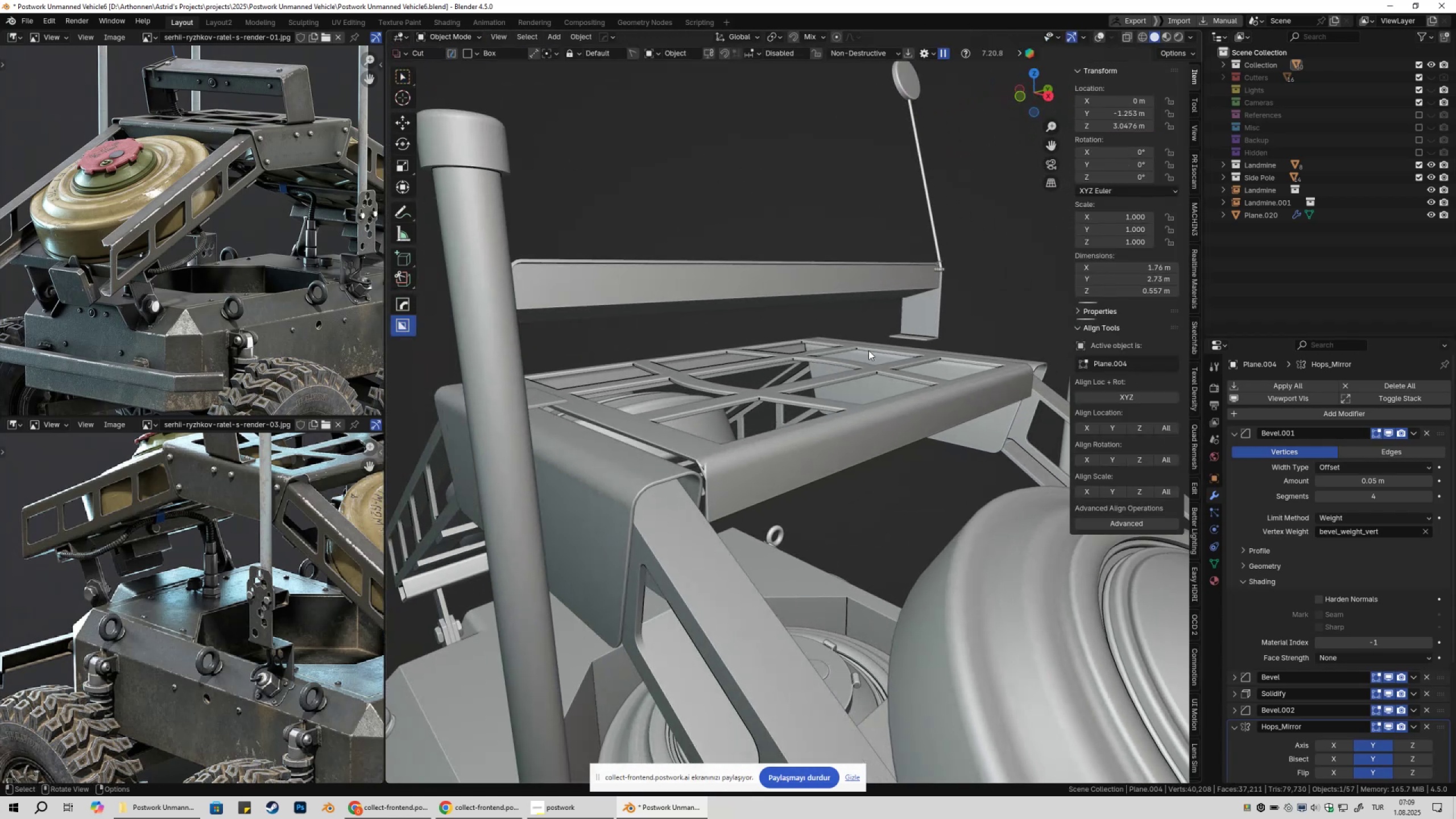 
scroll: coordinate [874, 351], scroll_direction: down, amount: 3.0
 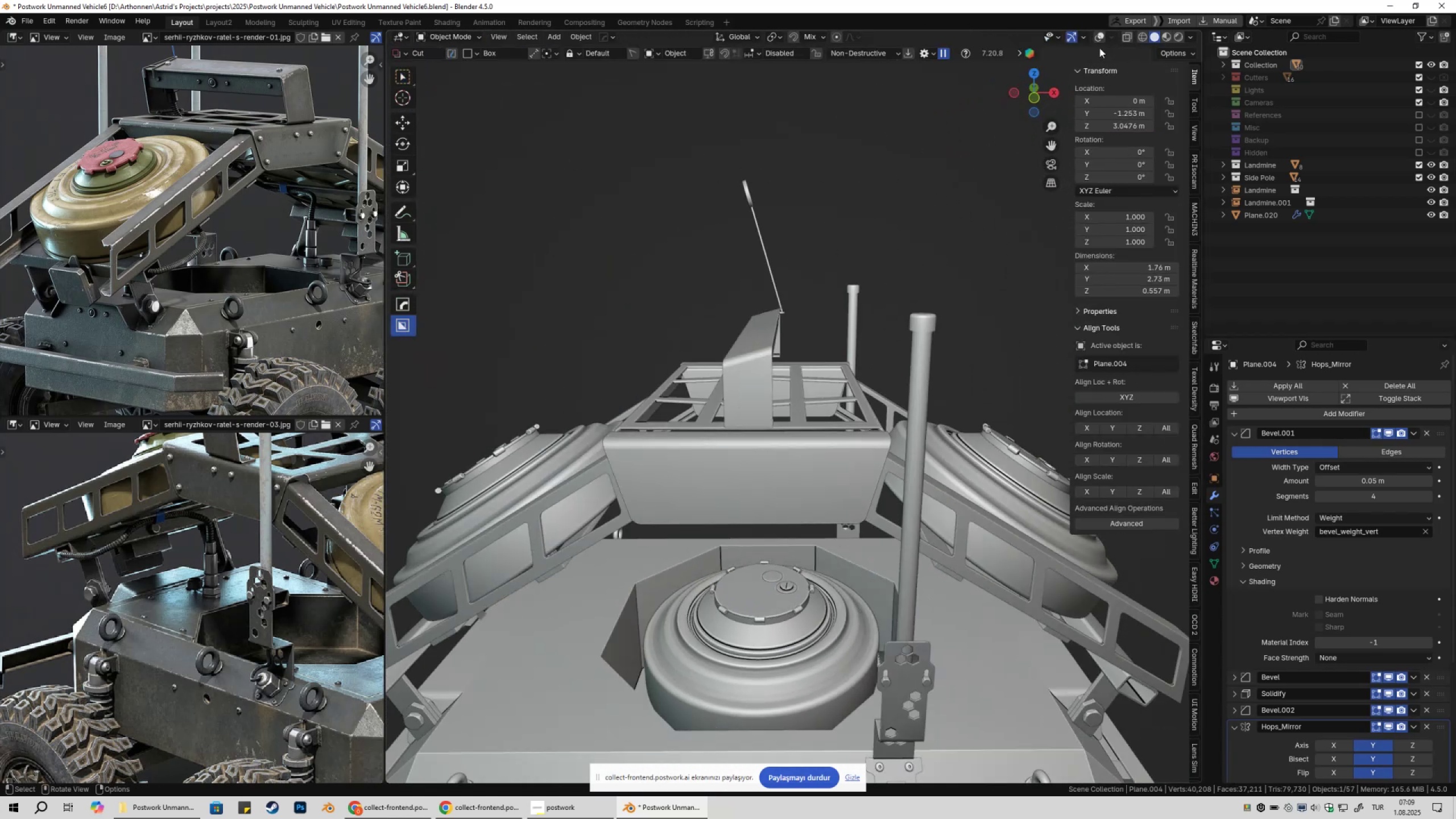 
left_click([1101, 39])
 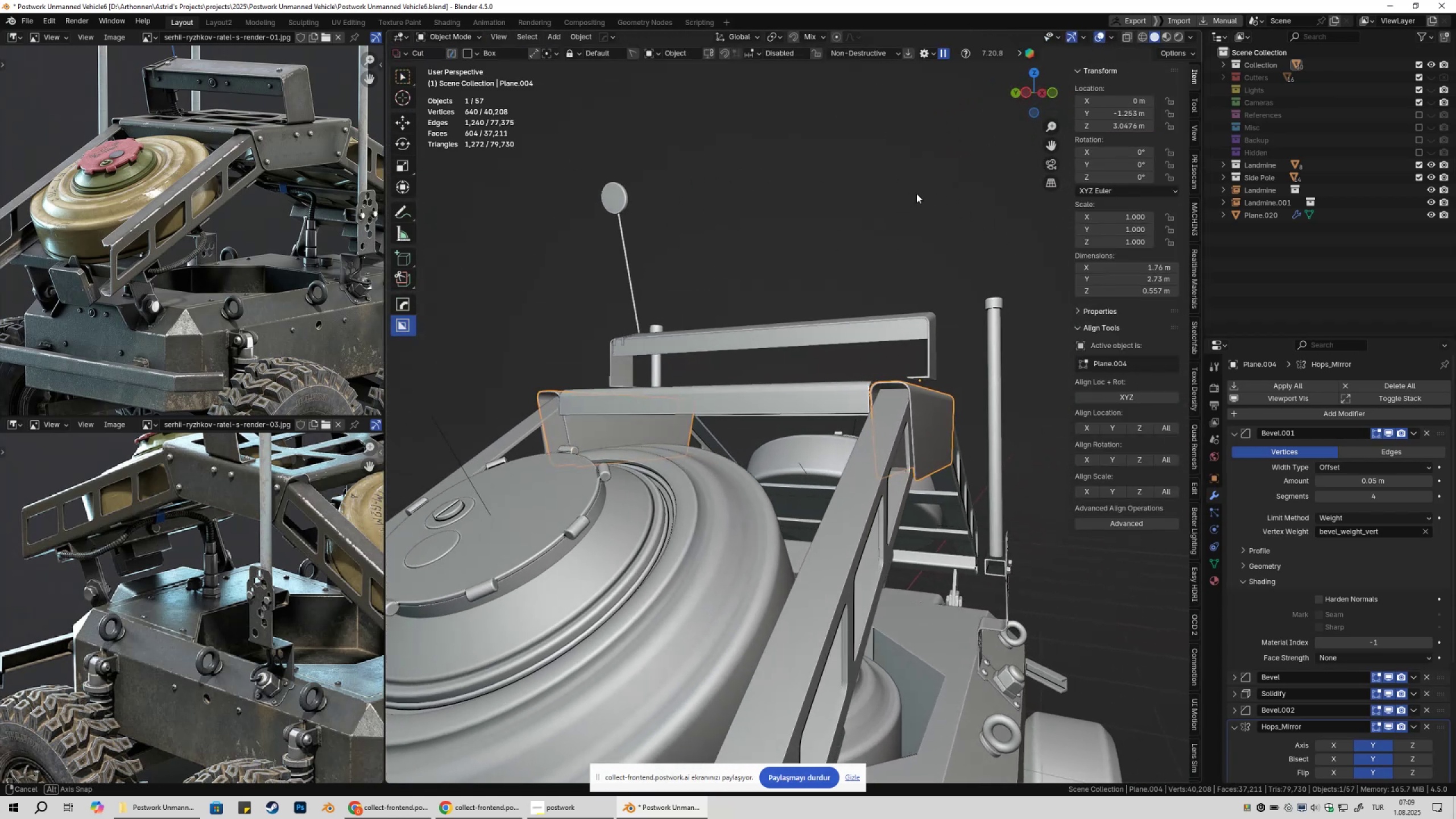 
left_click([882, 197])
 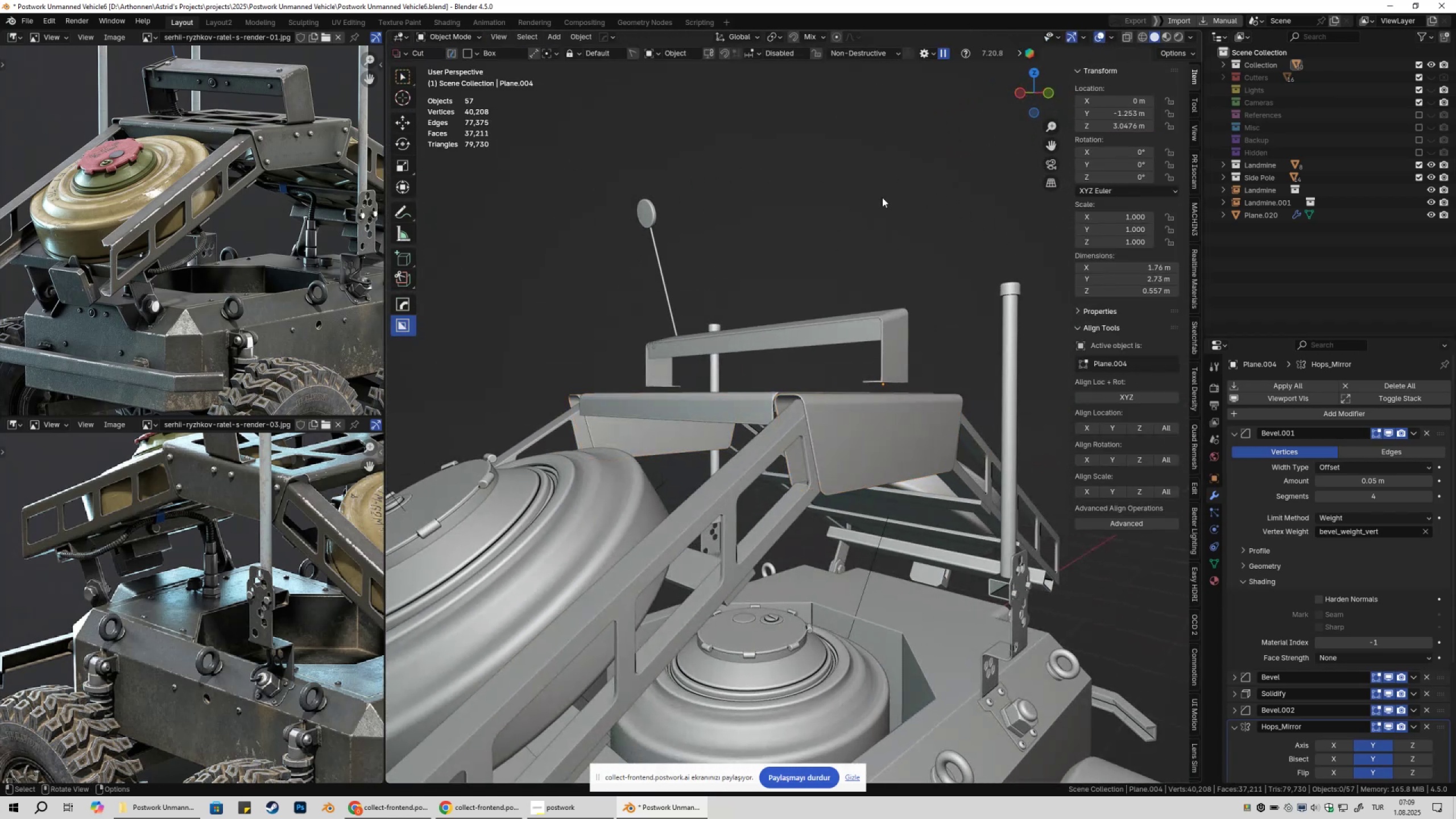 
scroll: coordinate [884, 210], scroll_direction: down, amount: 3.0
 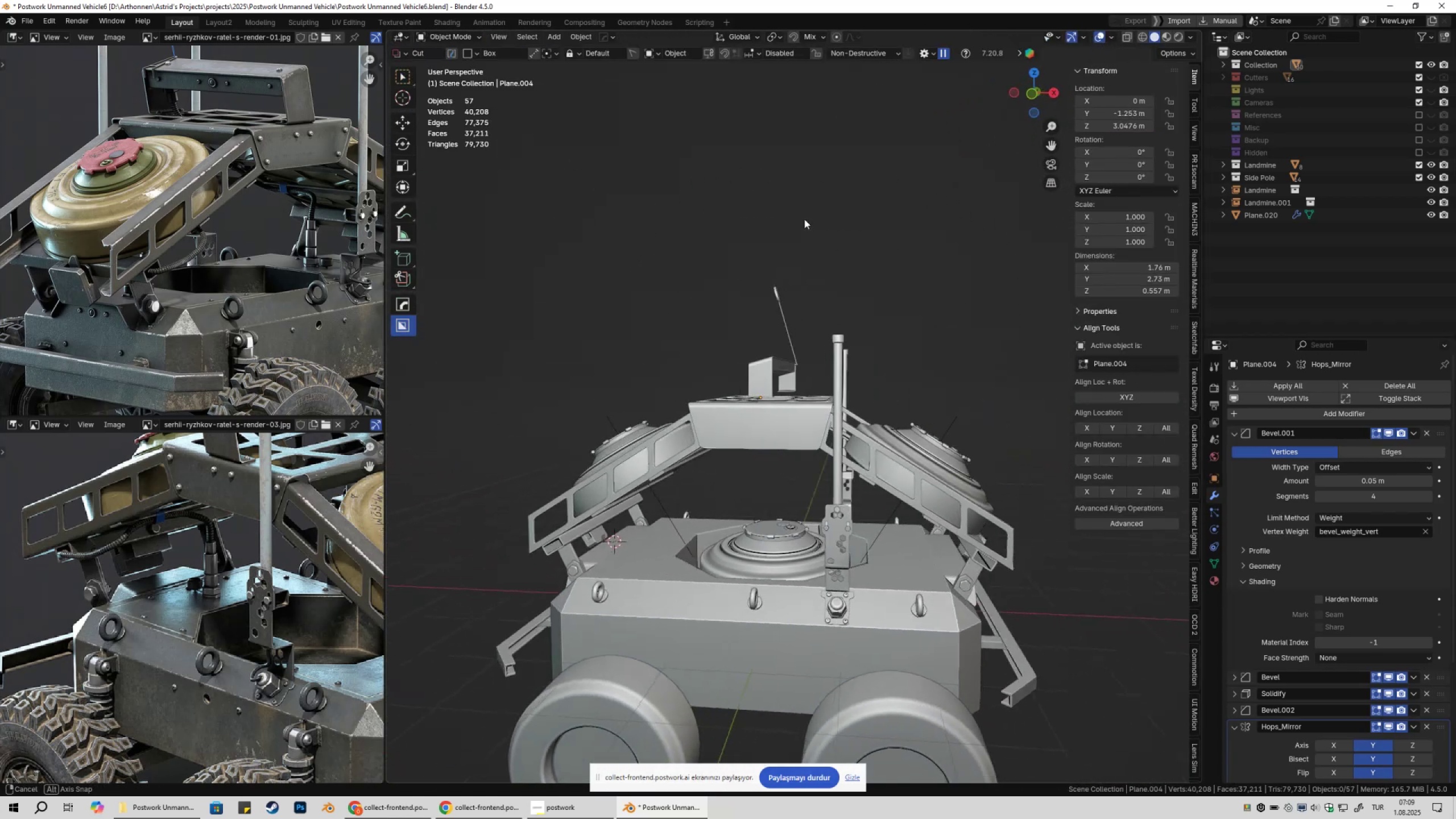 
scroll: coordinate [841, 260], scroll_direction: up, amount: 3.0
 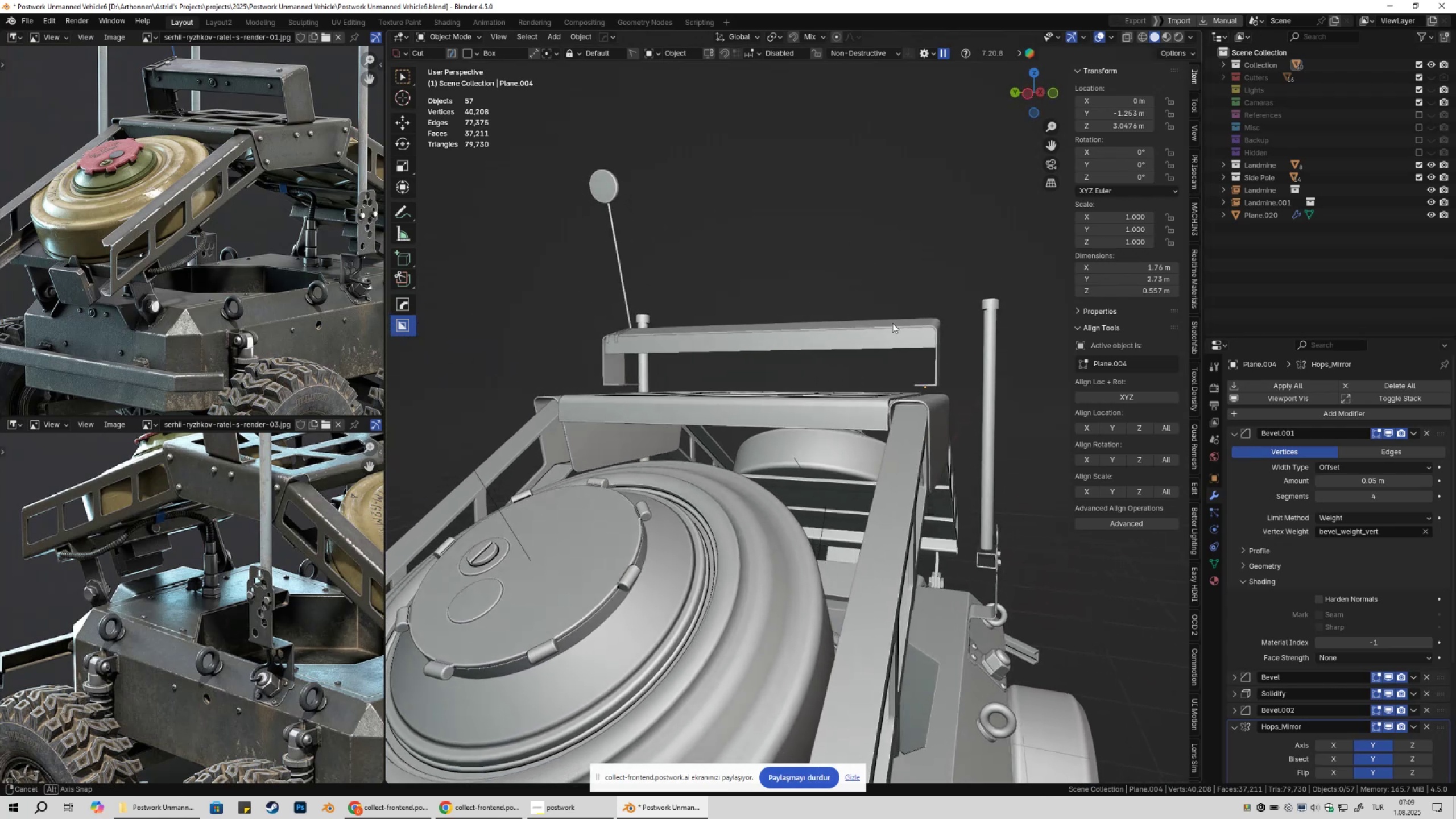 
scroll: coordinate [826, 317], scroll_direction: down, amount: 3.0
 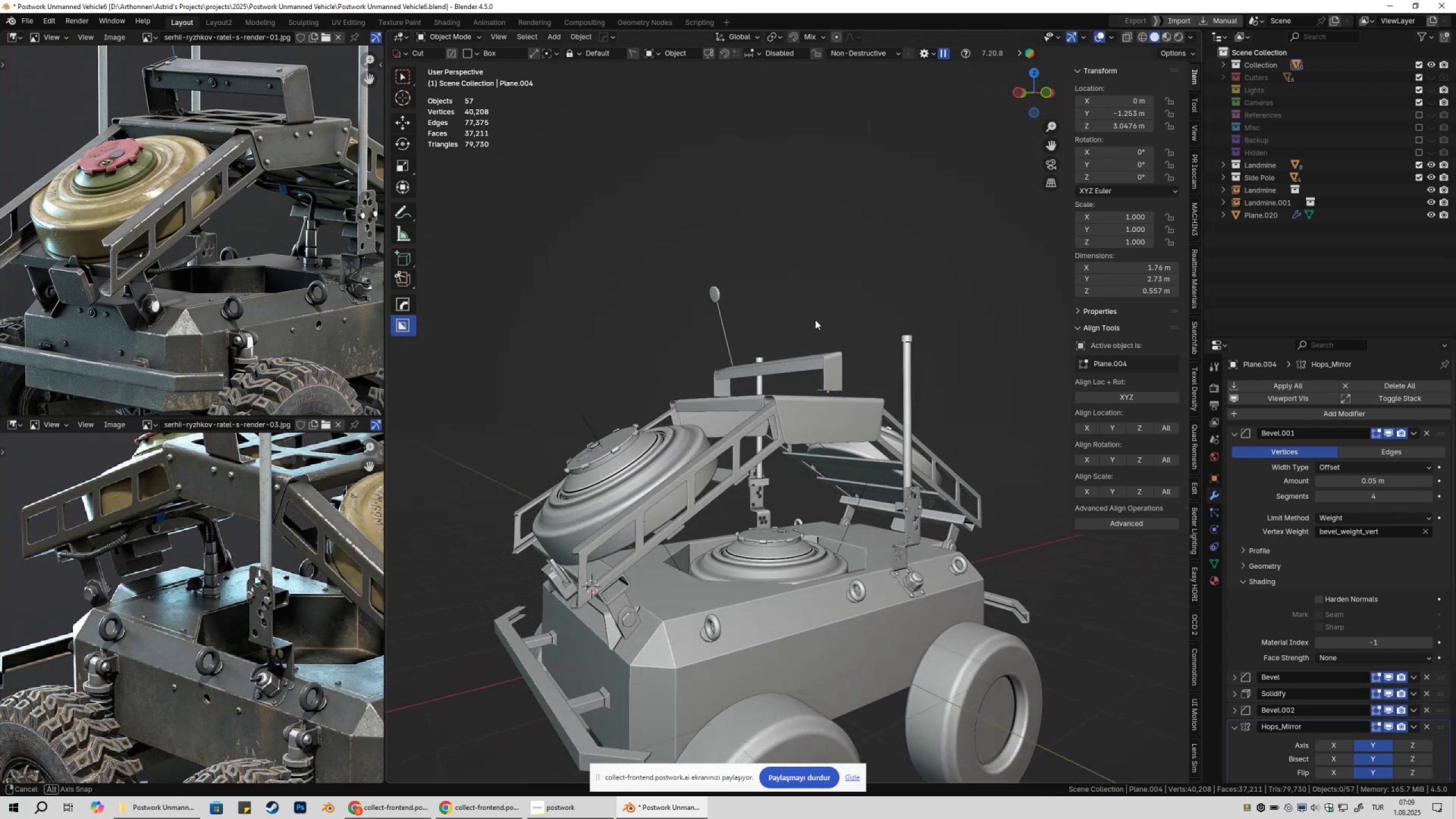 
wait(9.2)
 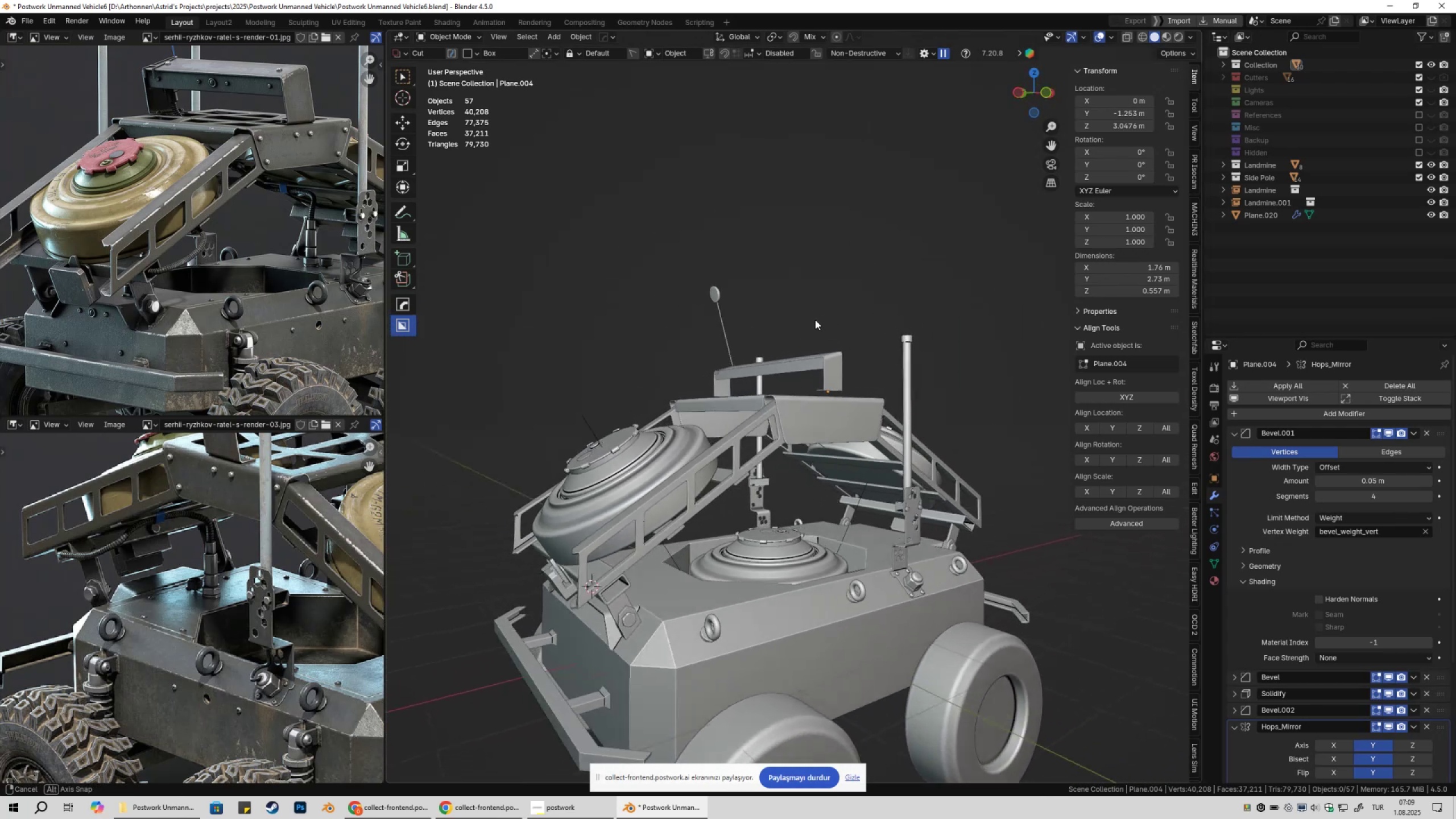 
scroll: coordinate [830, 423], scroll_direction: up, amount: 5.0
 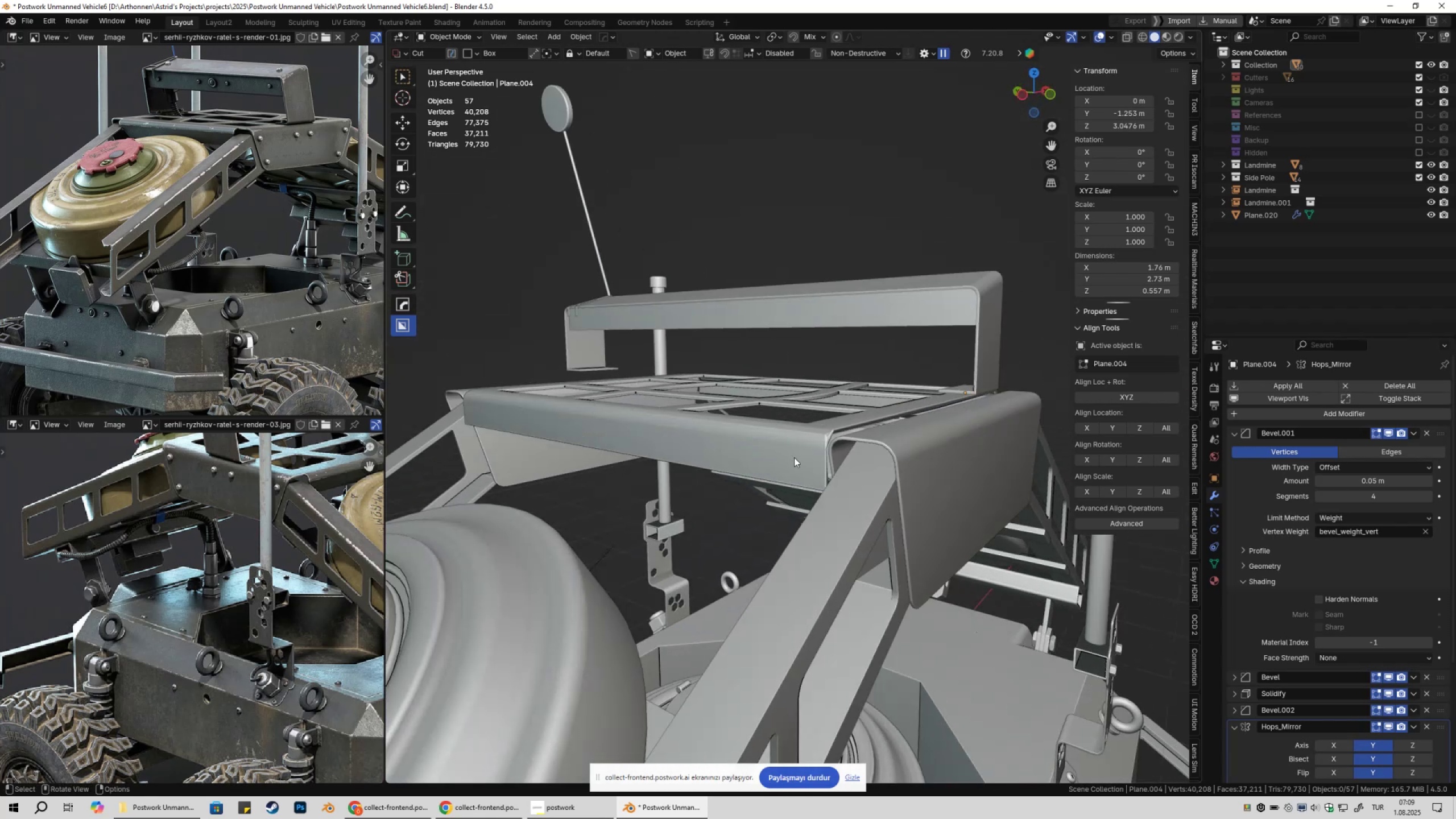 
left_click([794, 458])
 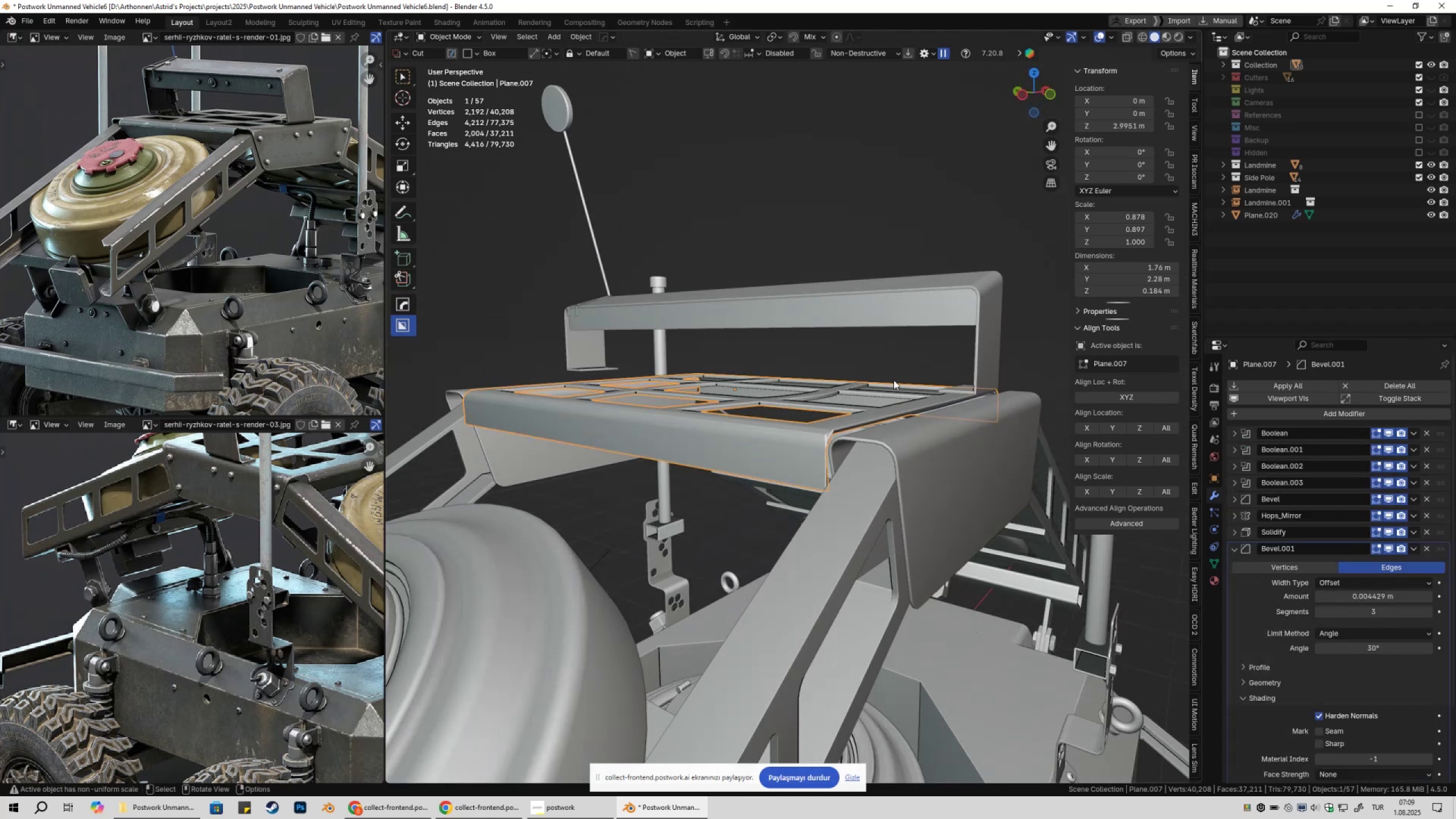 
hold_key(key=ShiftLeft, duration=0.38)
left_click([942, 297])
 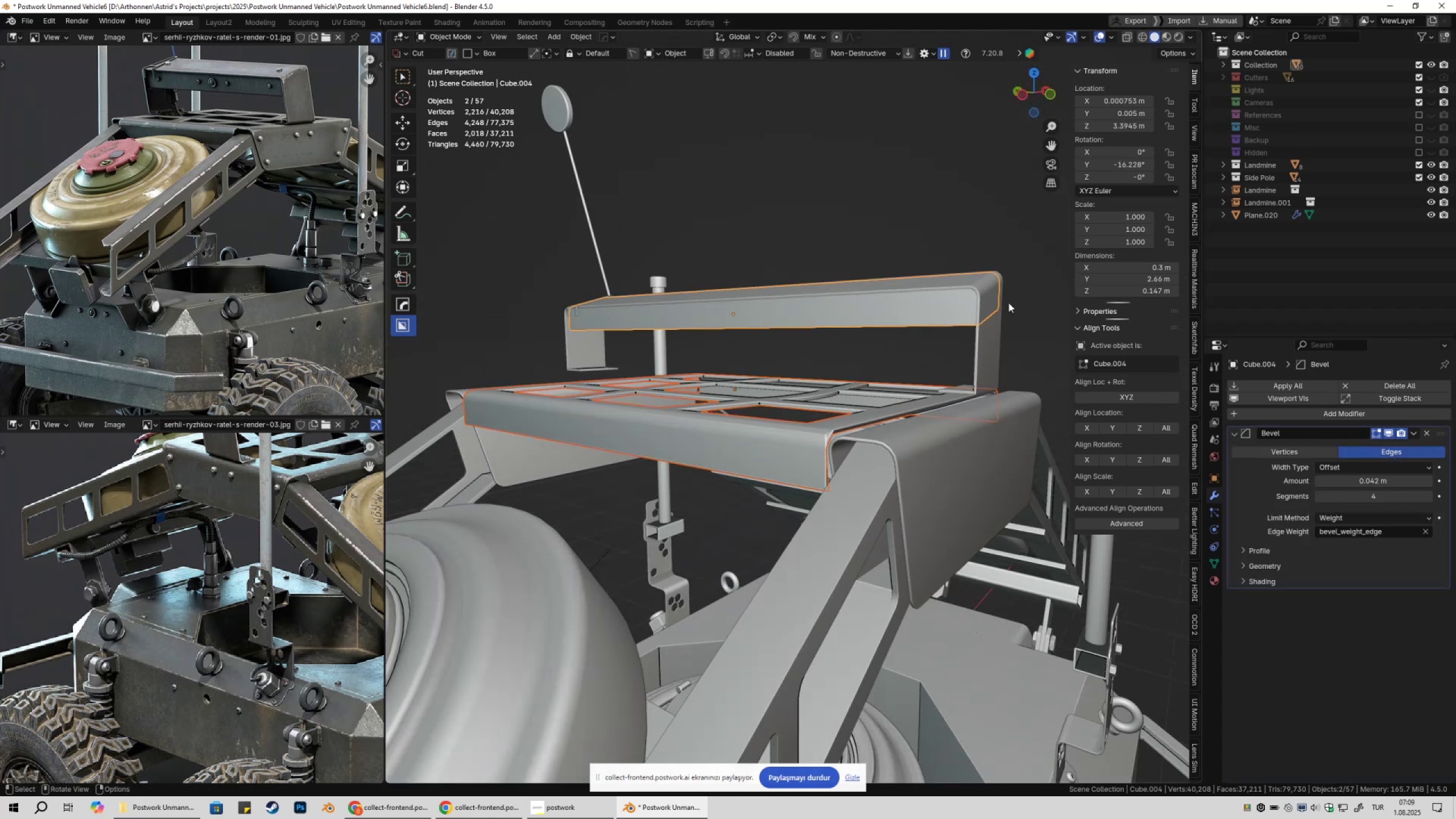 
key(Shift+ShiftLeft)
 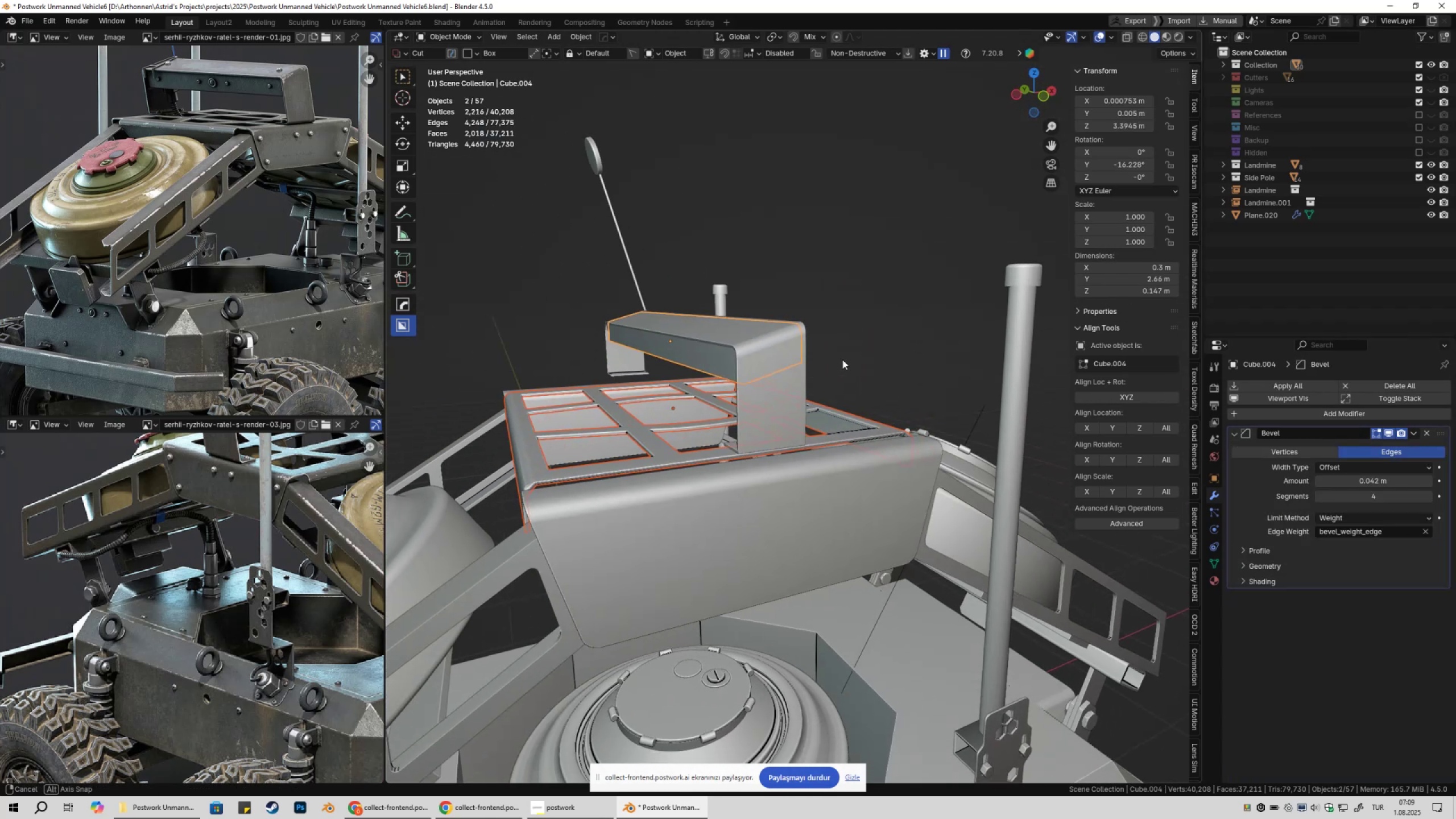 
key(G)
 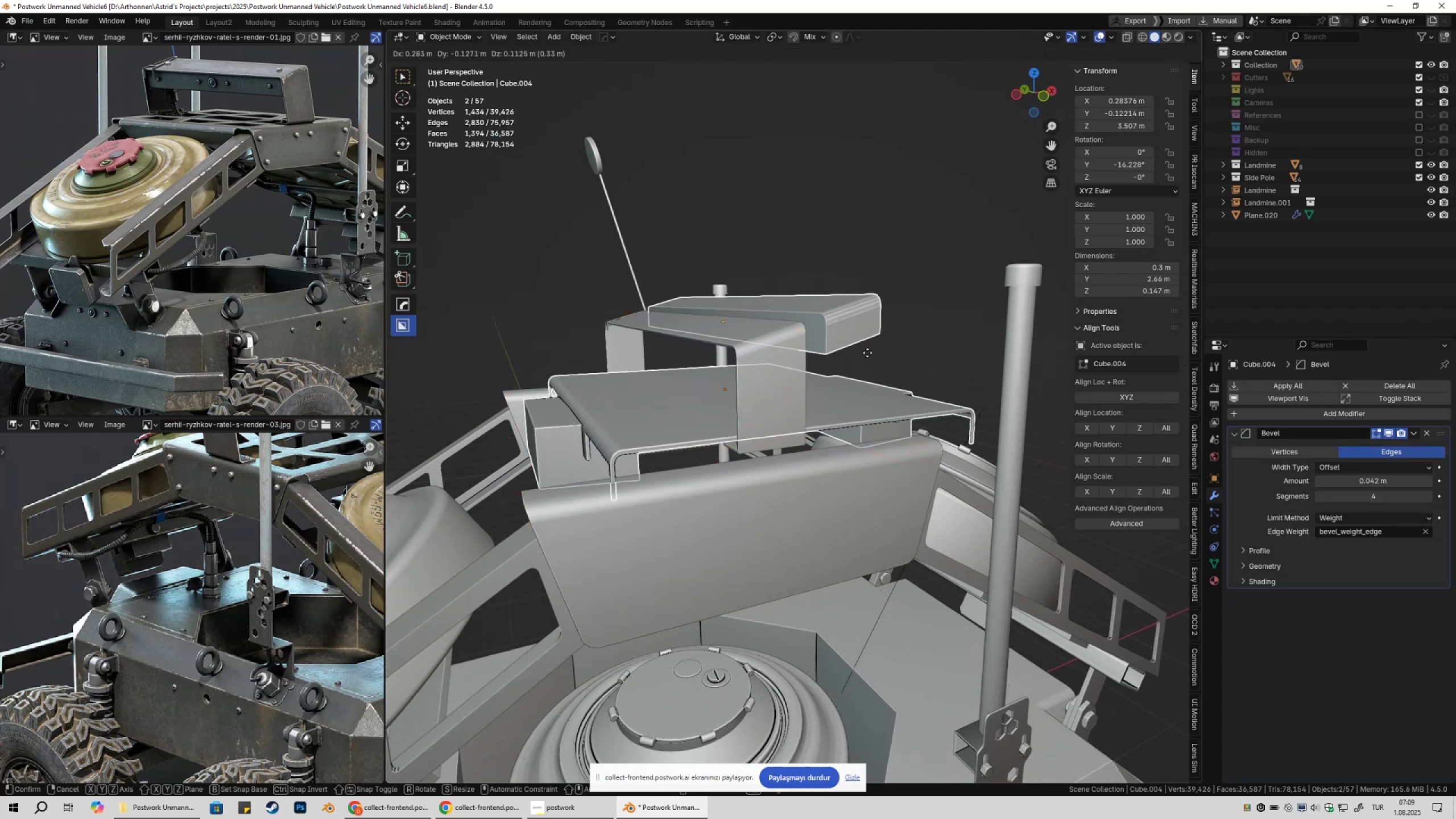 
key(Escape)
 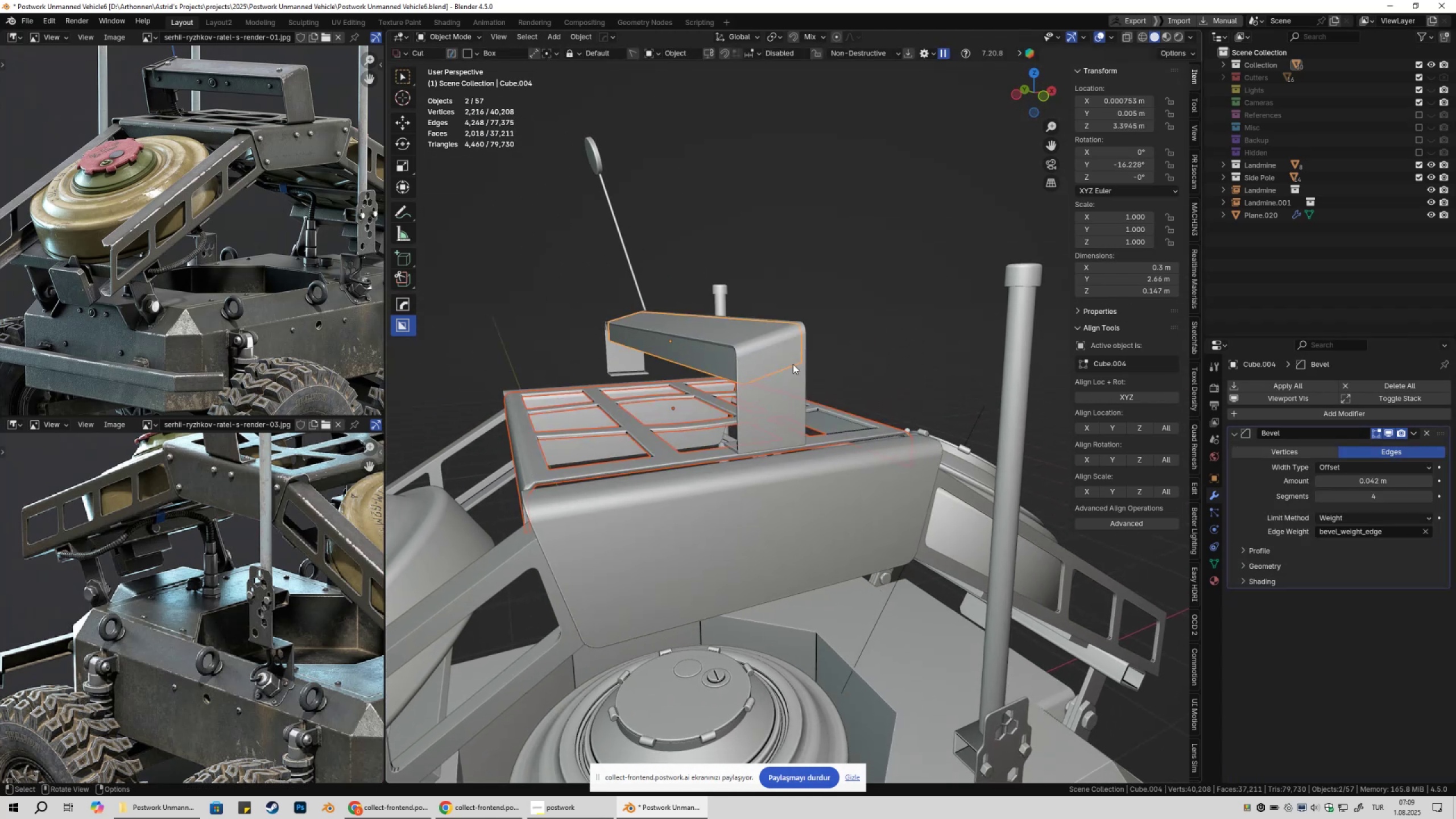 
hold_key(key=ShiftLeft, duration=0.72)
left_click([793, 383])
 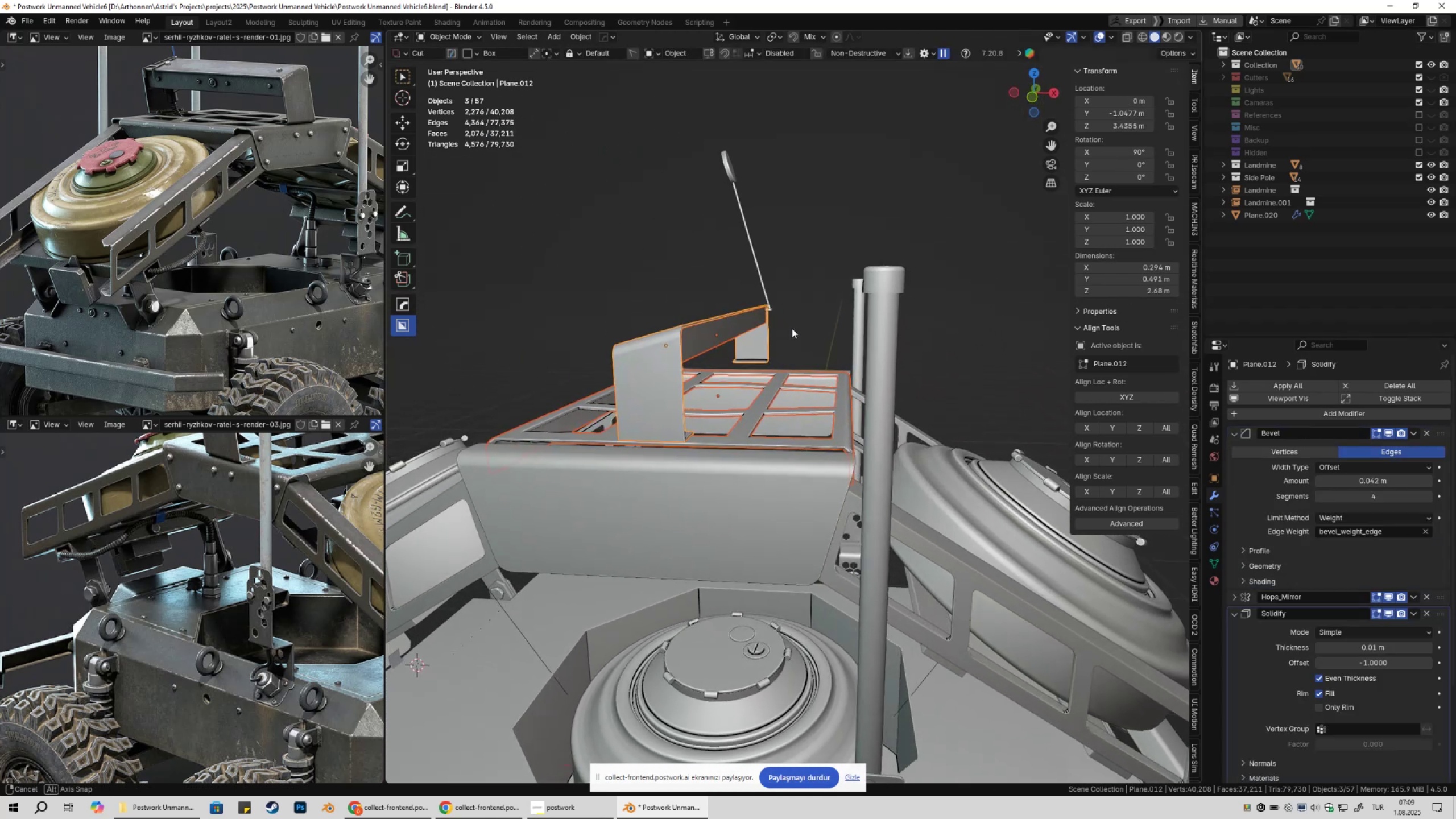 
hold_key(key=ShiftLeft, duration=0.96)
left_click([701, 218])
 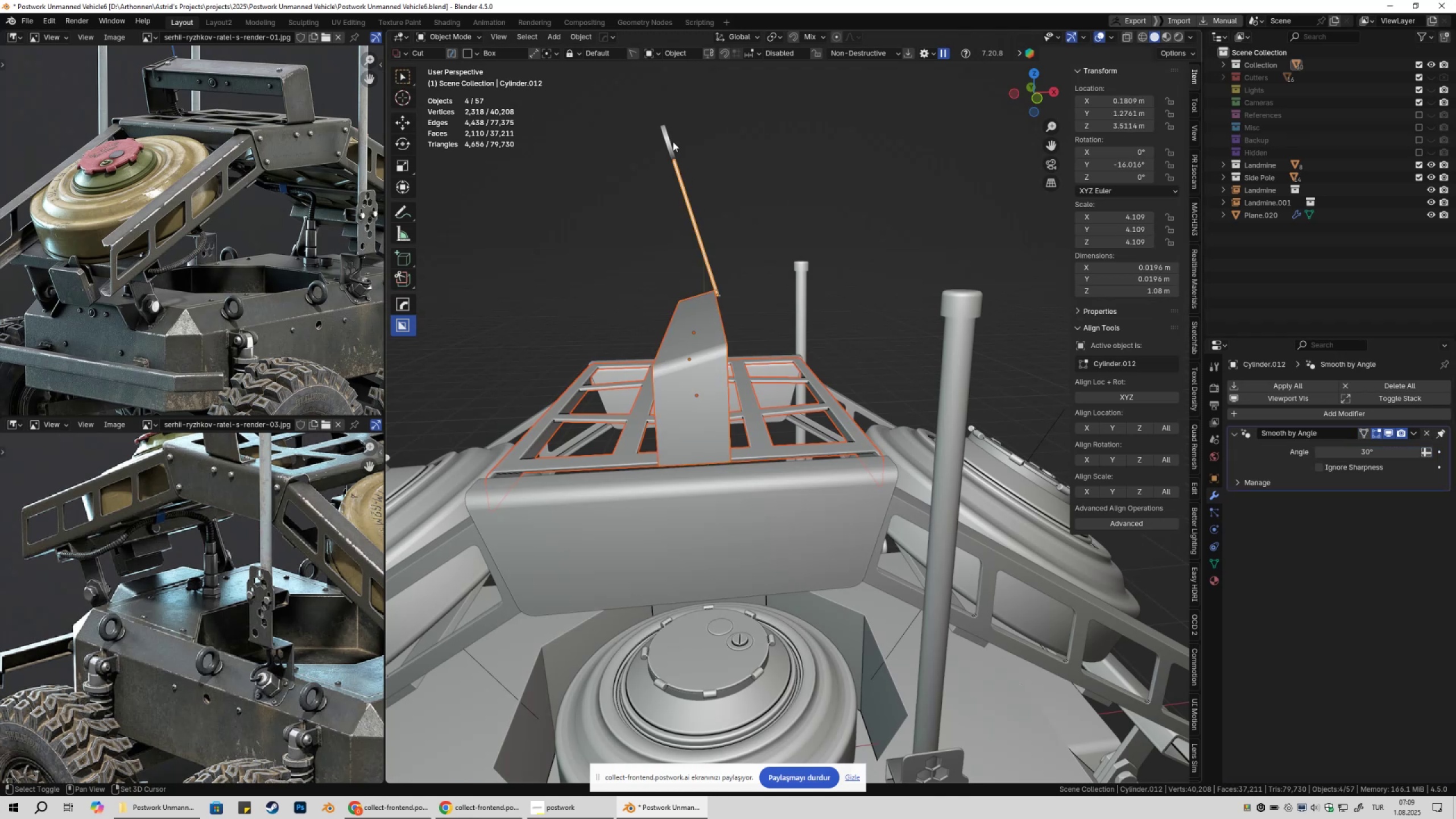 
double_click([671, 138])
 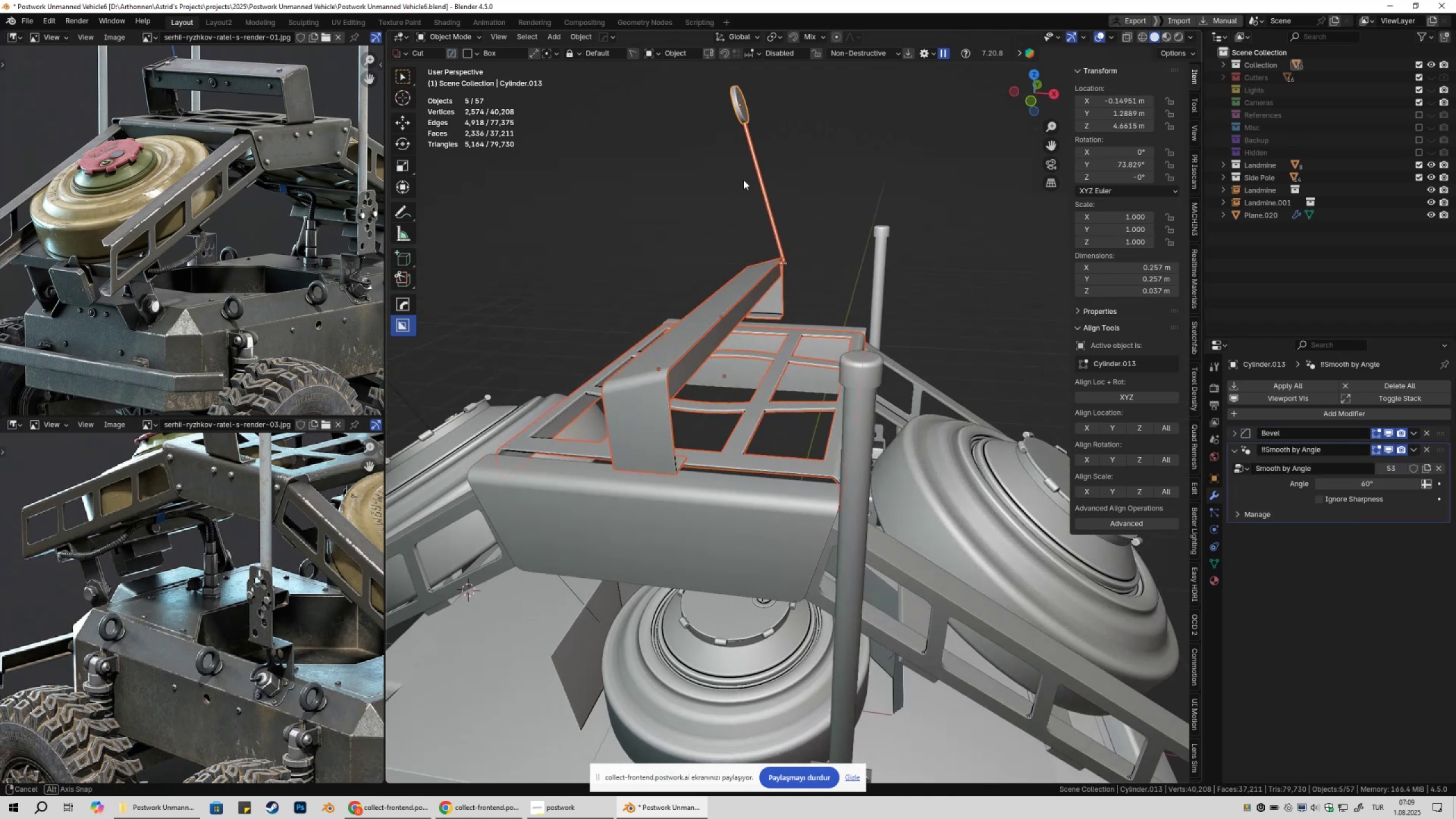 
hold_key(key=ShiftLeft, duration=0.35)
 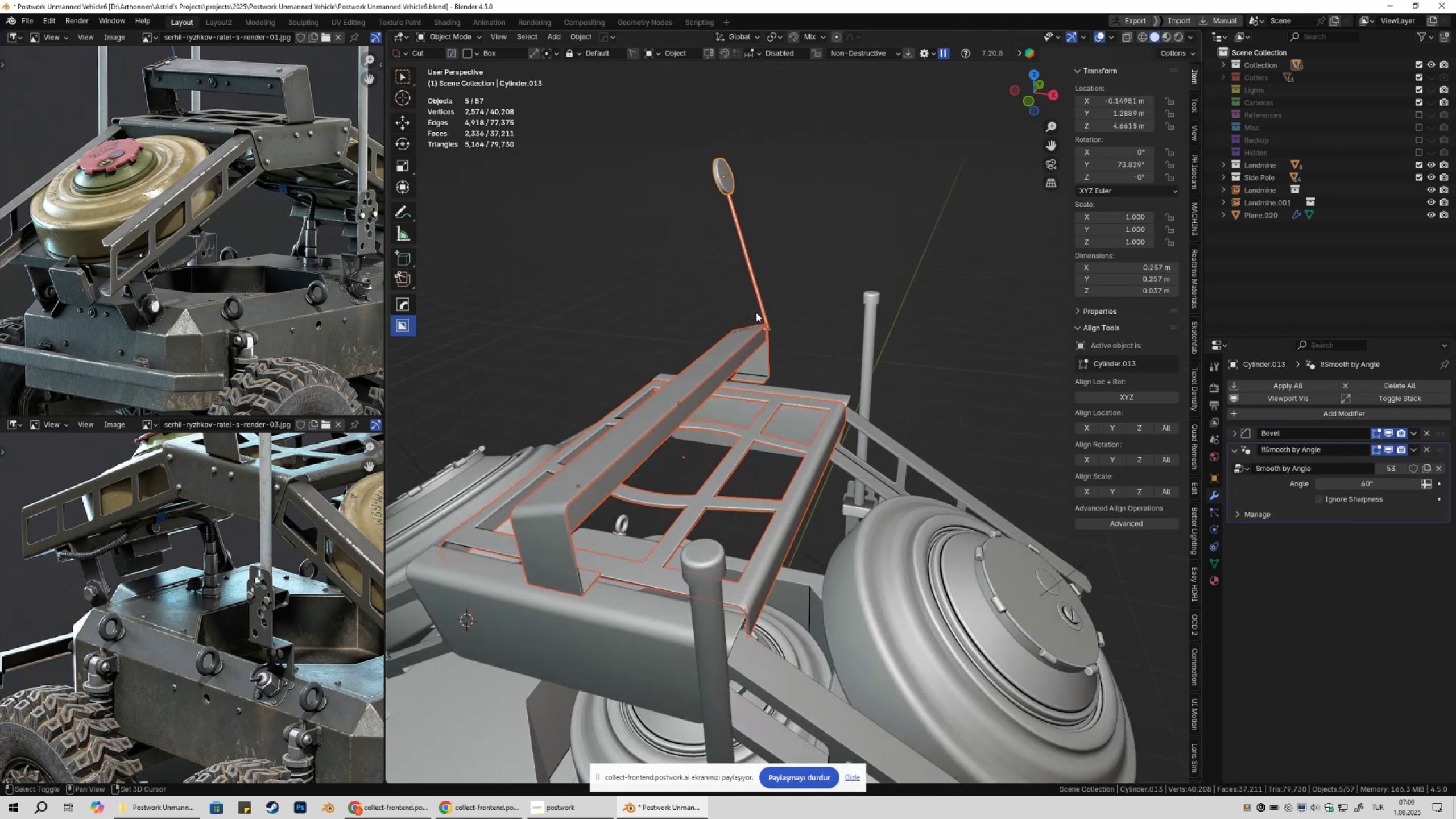 
scroll: coordinate [774, 320], scroll_direction: up, amount: 2.0
 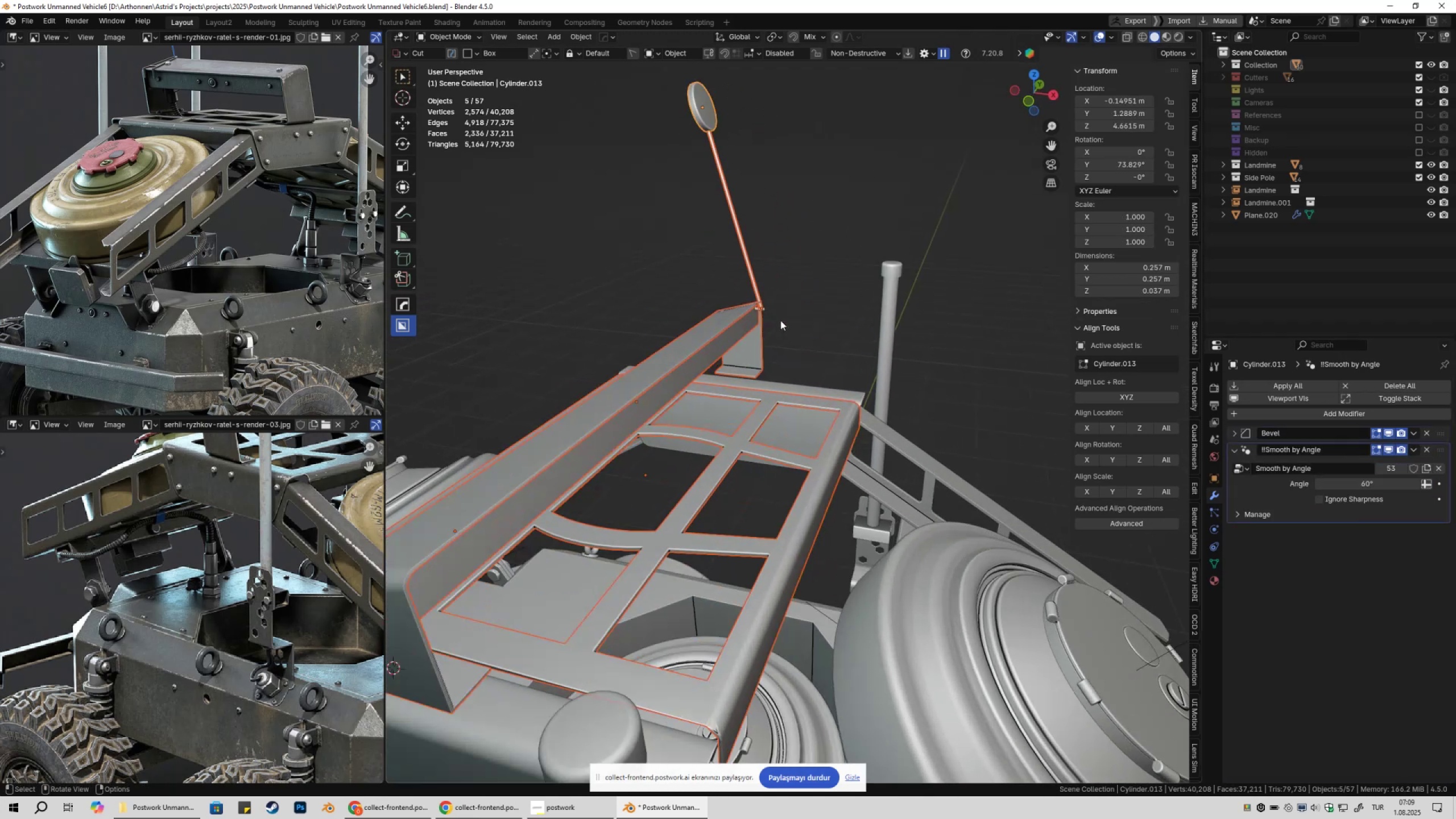 
hold_key(key=ShiftLeft, duration=0.67)
left_click_drag(start_coordinate=[725, 272], to_coordinate=[785, 311])
 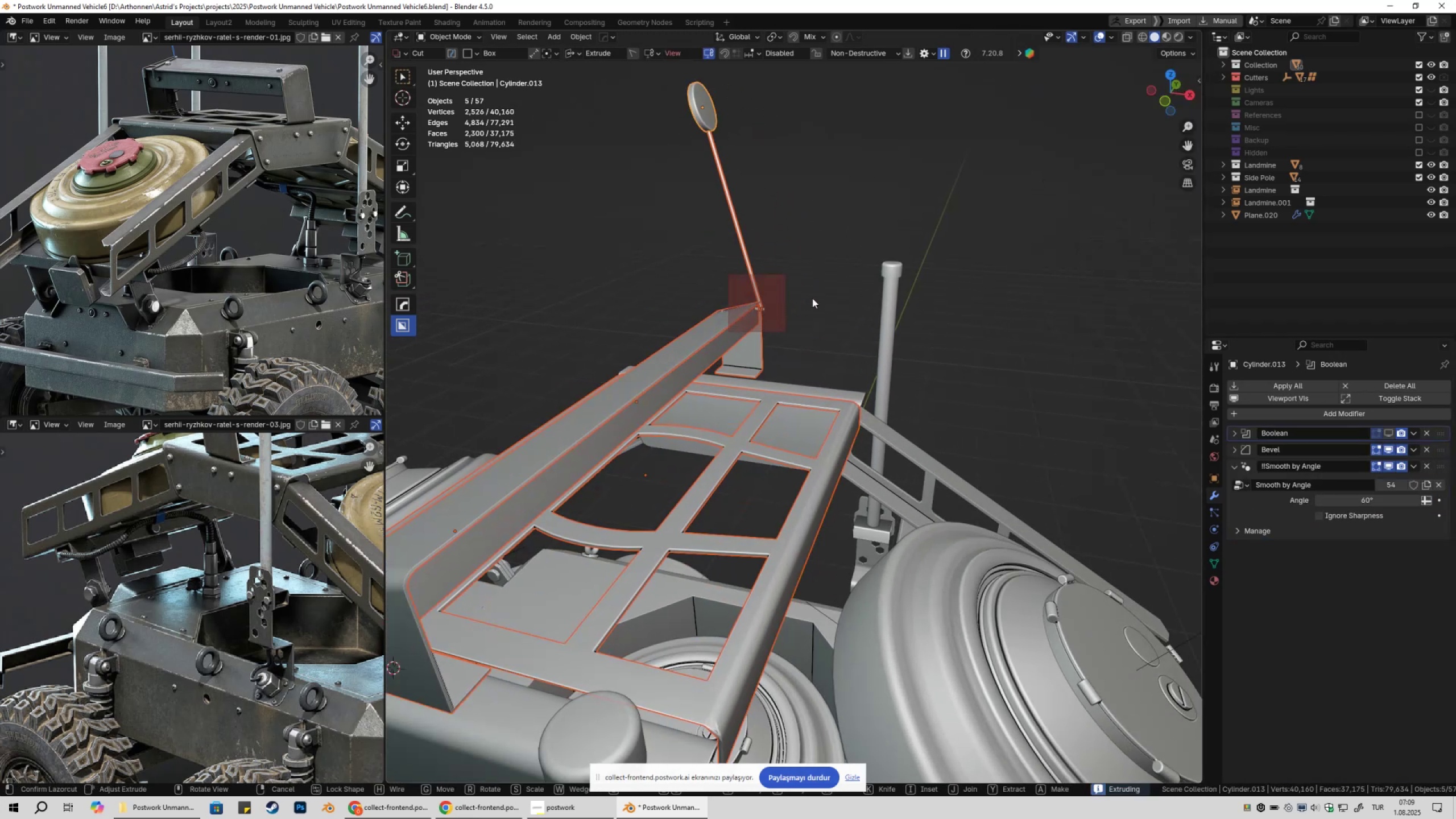 
key(Escape)
 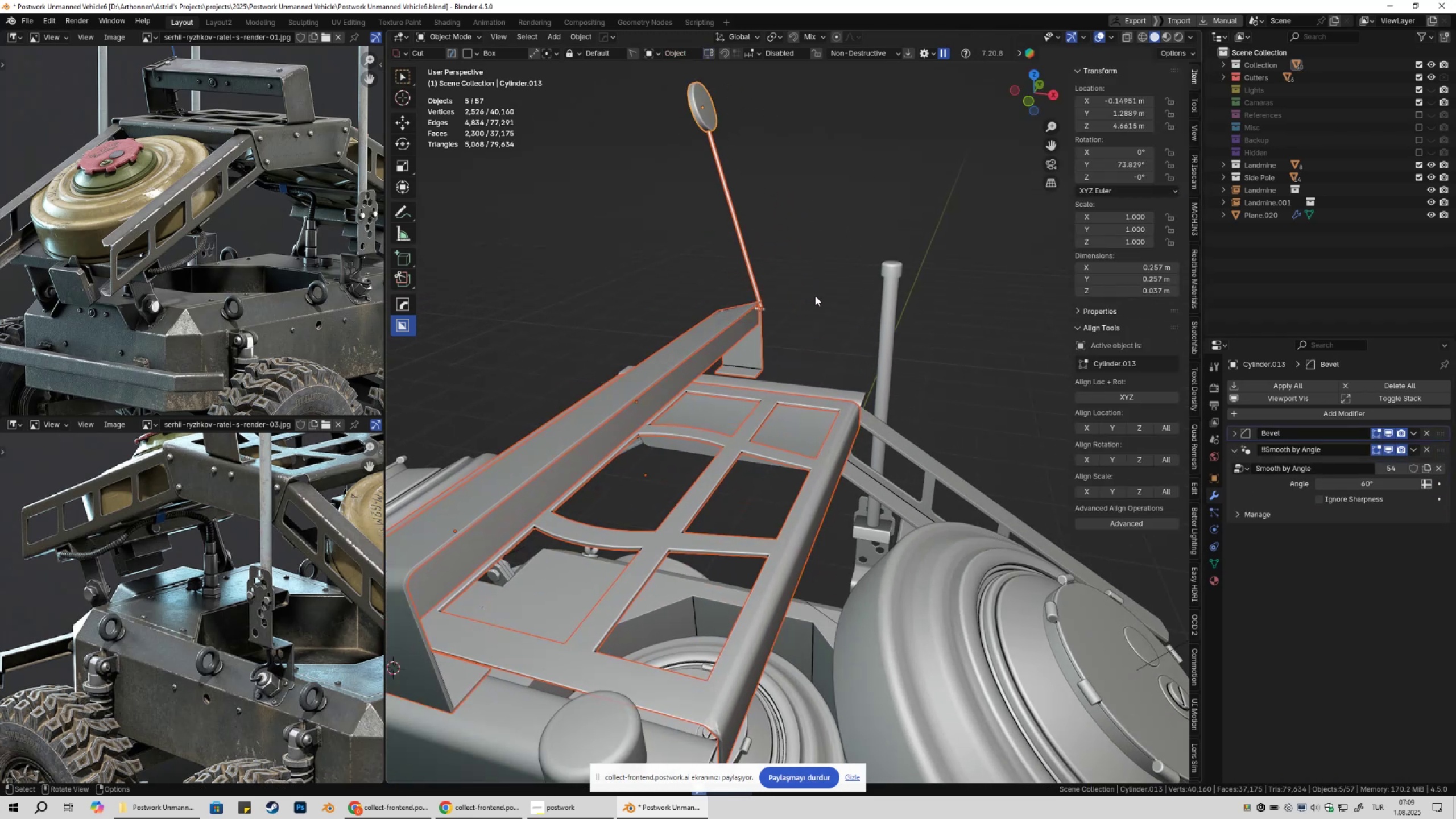 
key(Control+Z)
 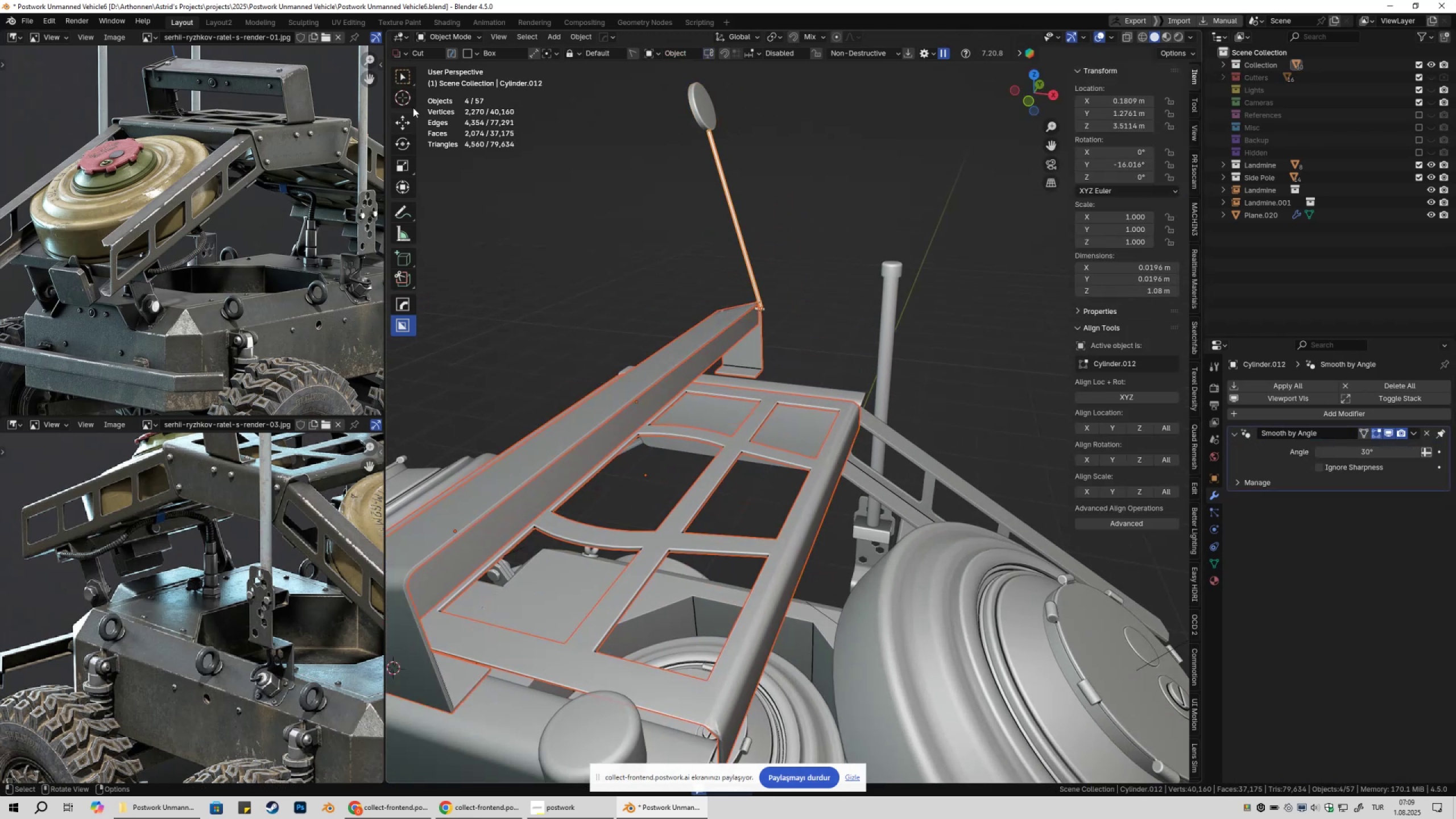 
left_click([408, 77])
 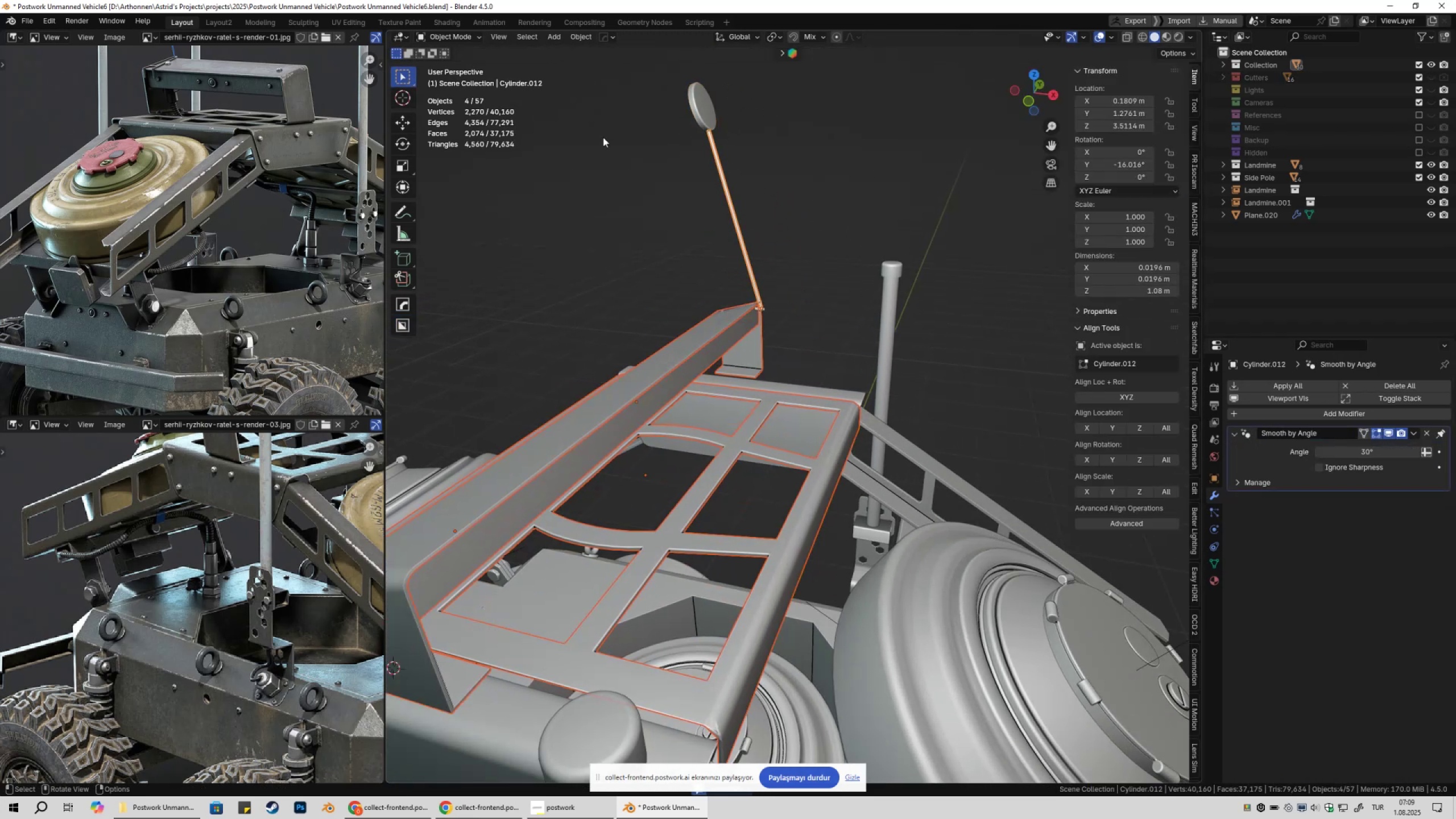 
hold_key(key=ShiftLeft, duration=1.51)
left_click_drag(start_coordinate=[651, 85], to_coordinate=[753, 142])
 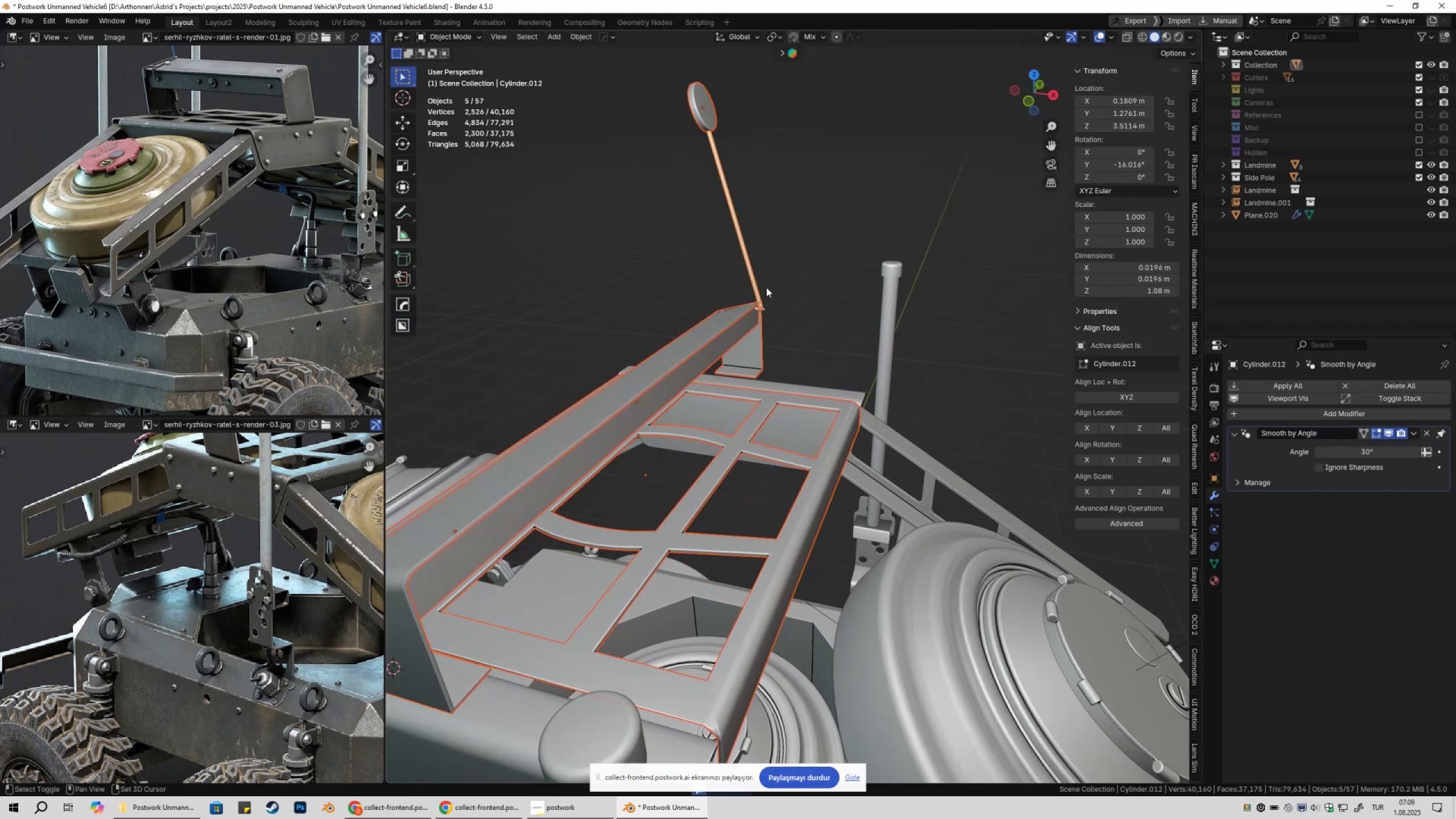 
left_click_drag(start_coordinate=[737, 276], to_coordinate=[783, 325])
 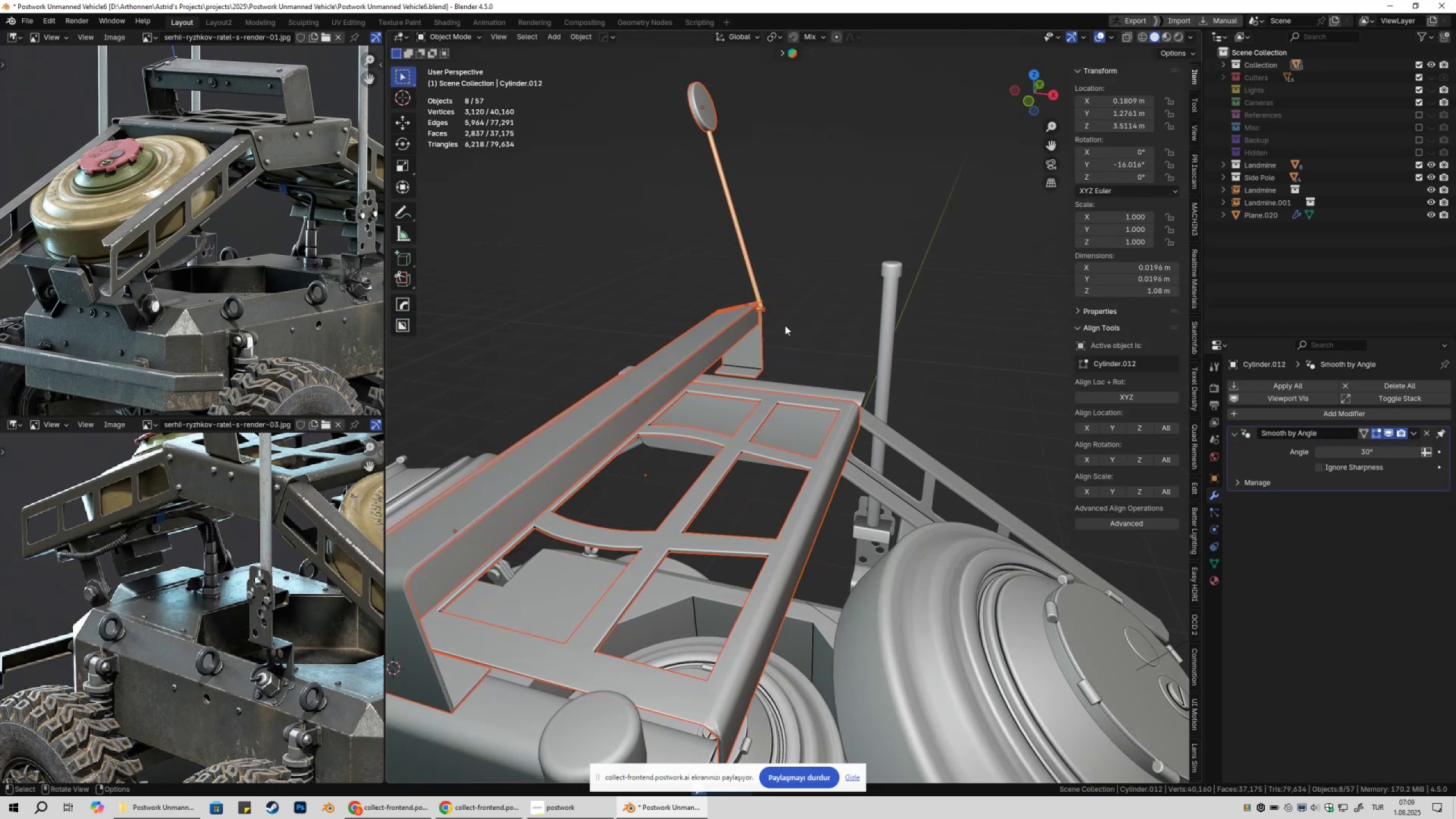 
scroll: coordinate [794, 340], scroll_direction: down, amount: 3.0
 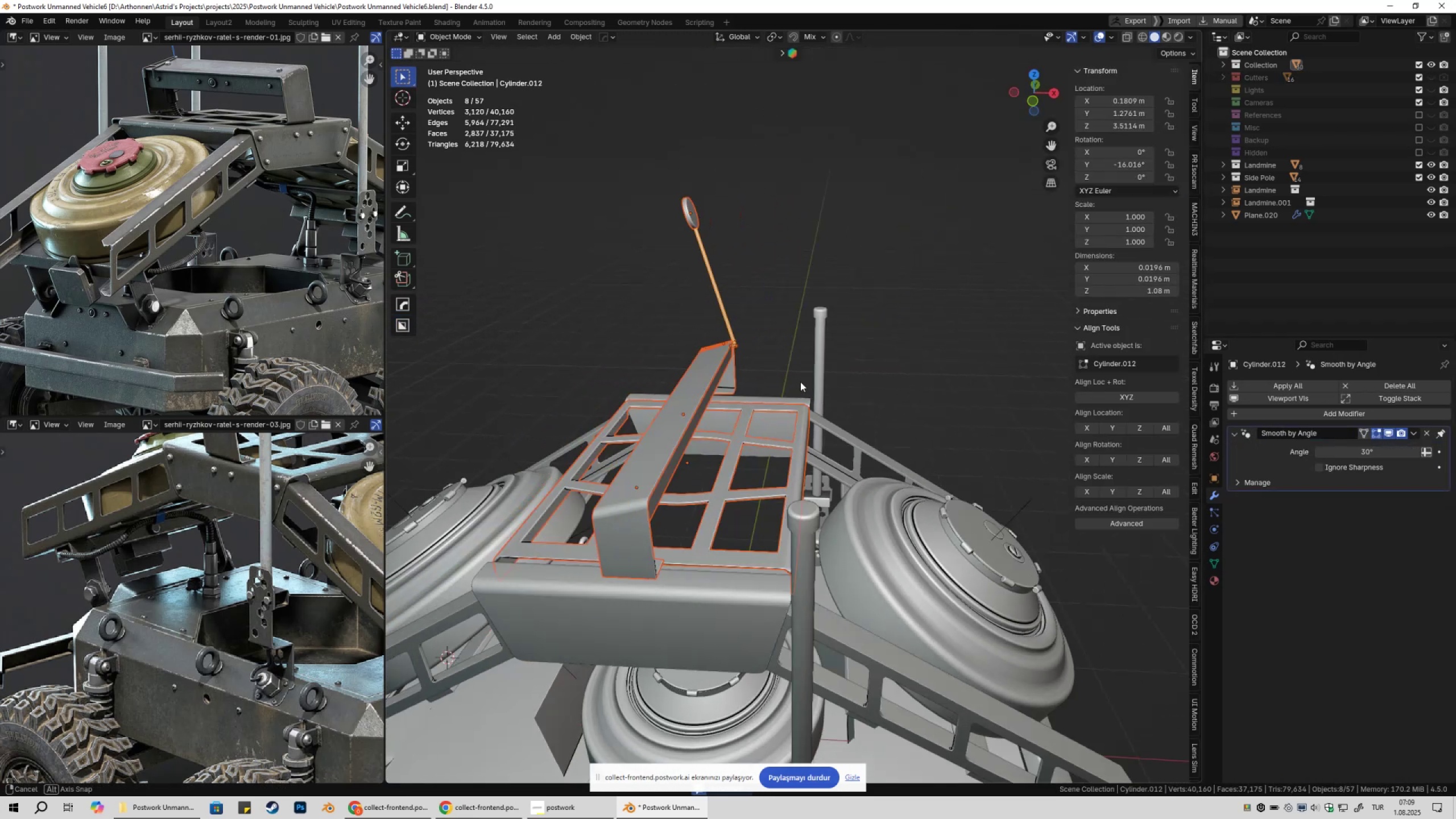 
key(G)
 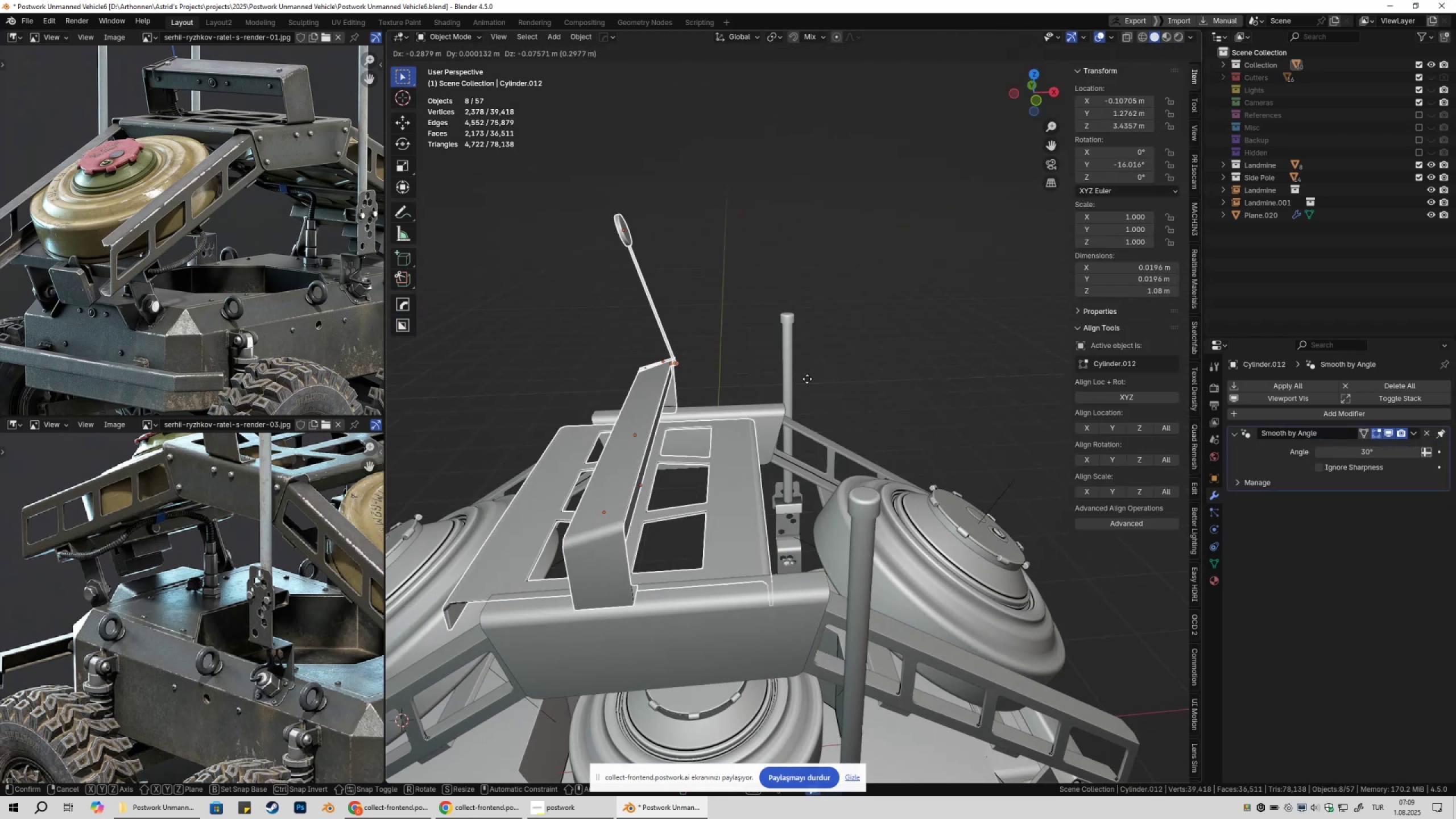 
key(Escape)
 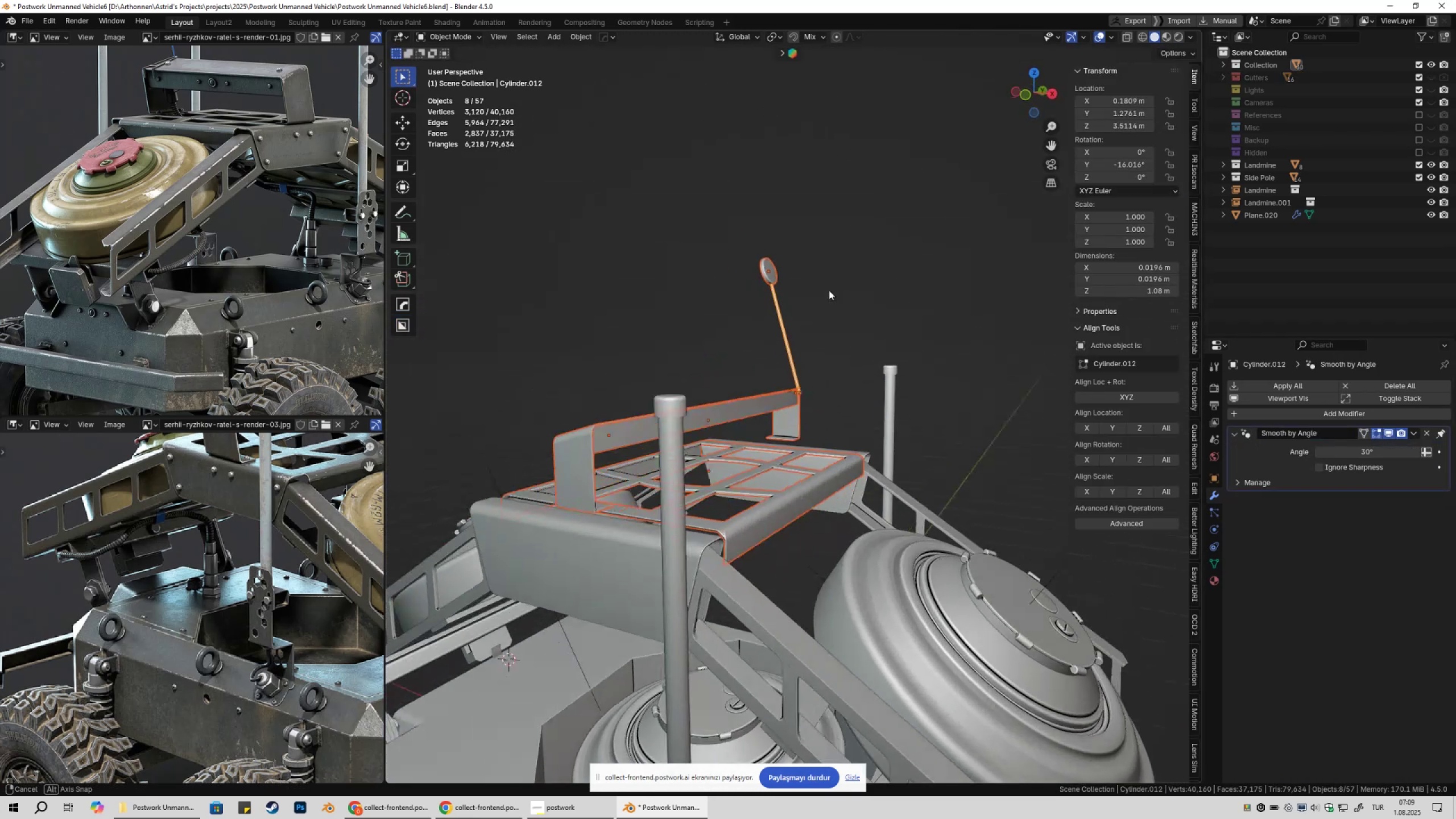 
key(G)
 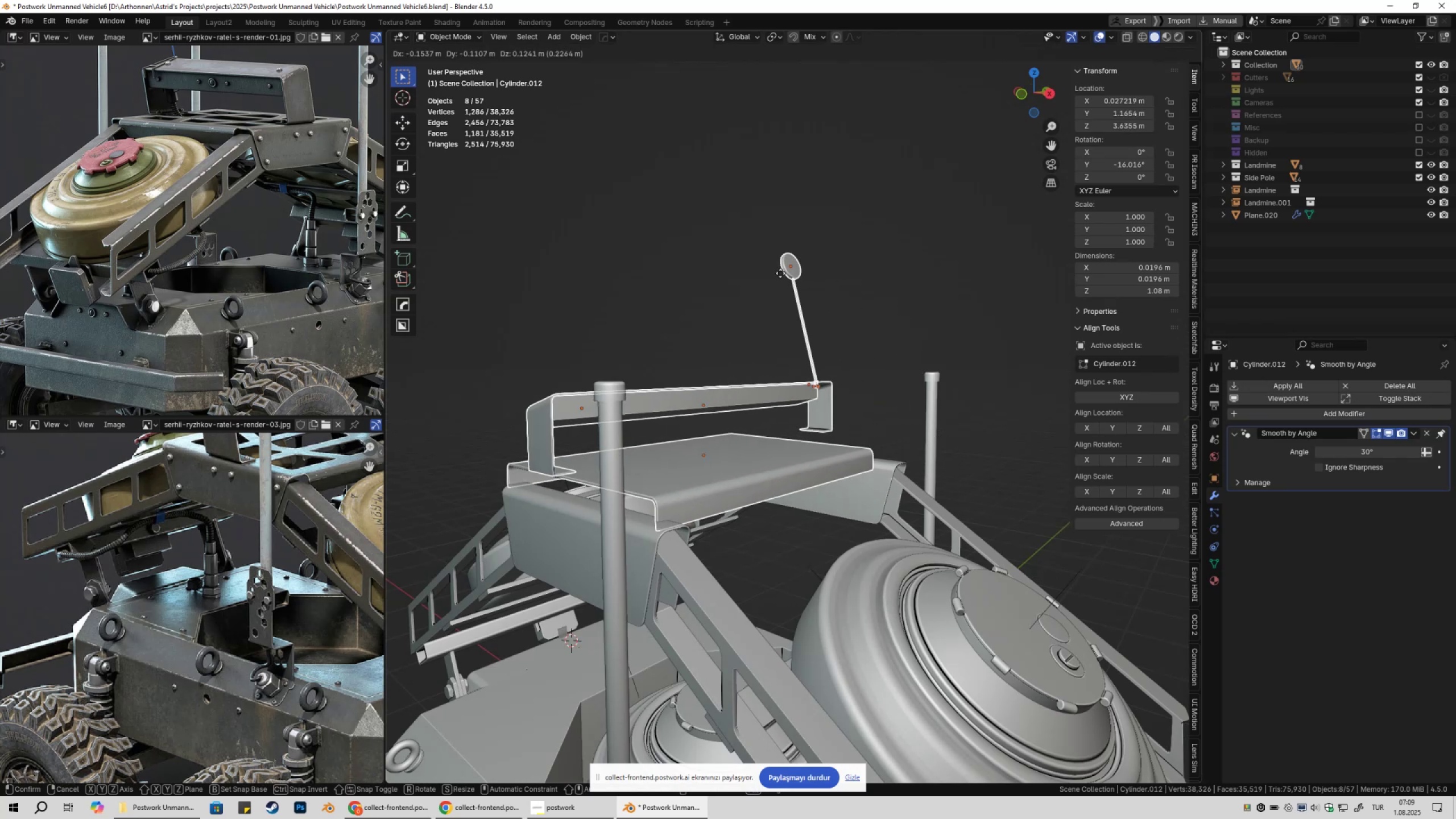 
key(Escape)
 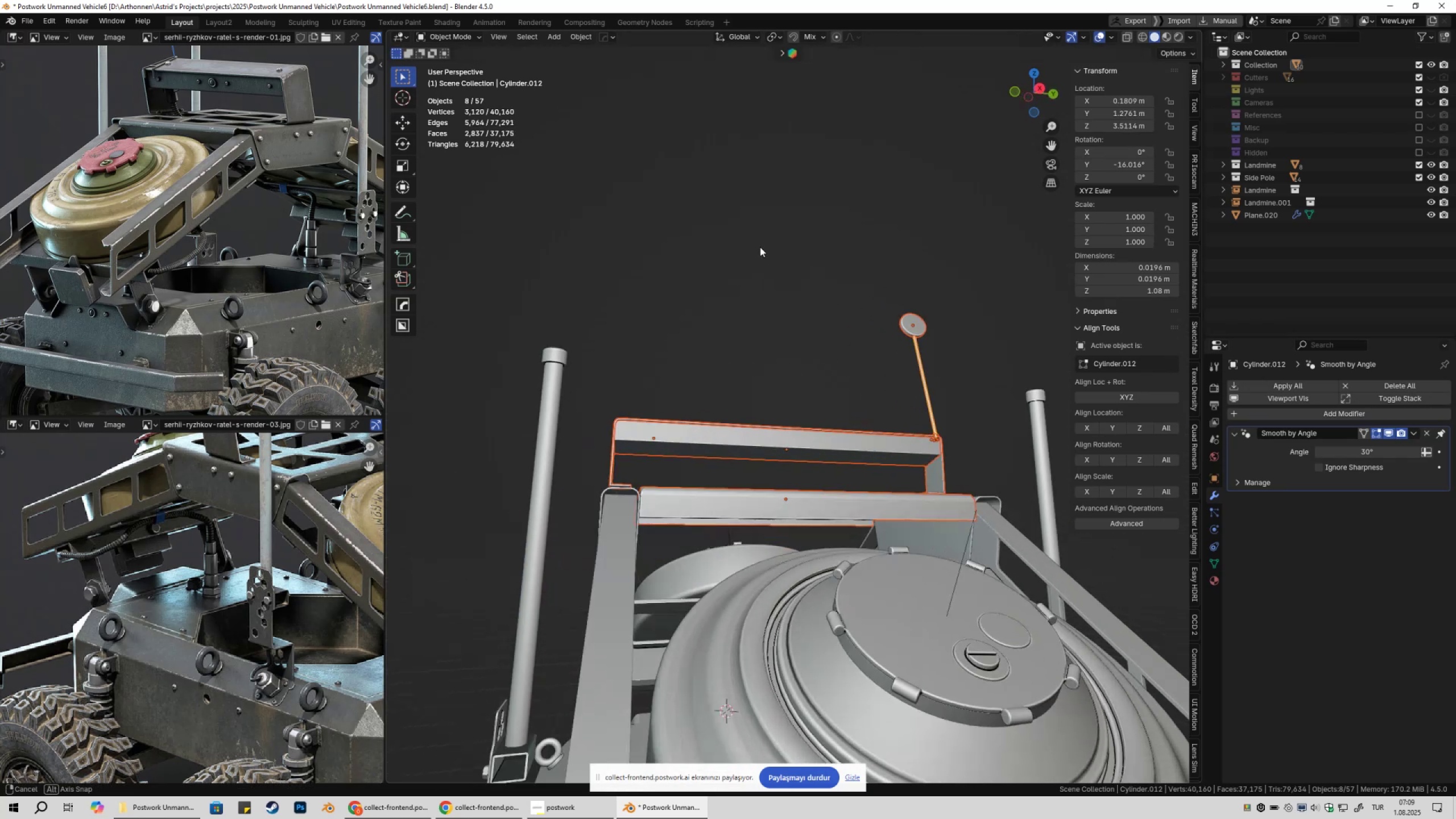 
key(G)
 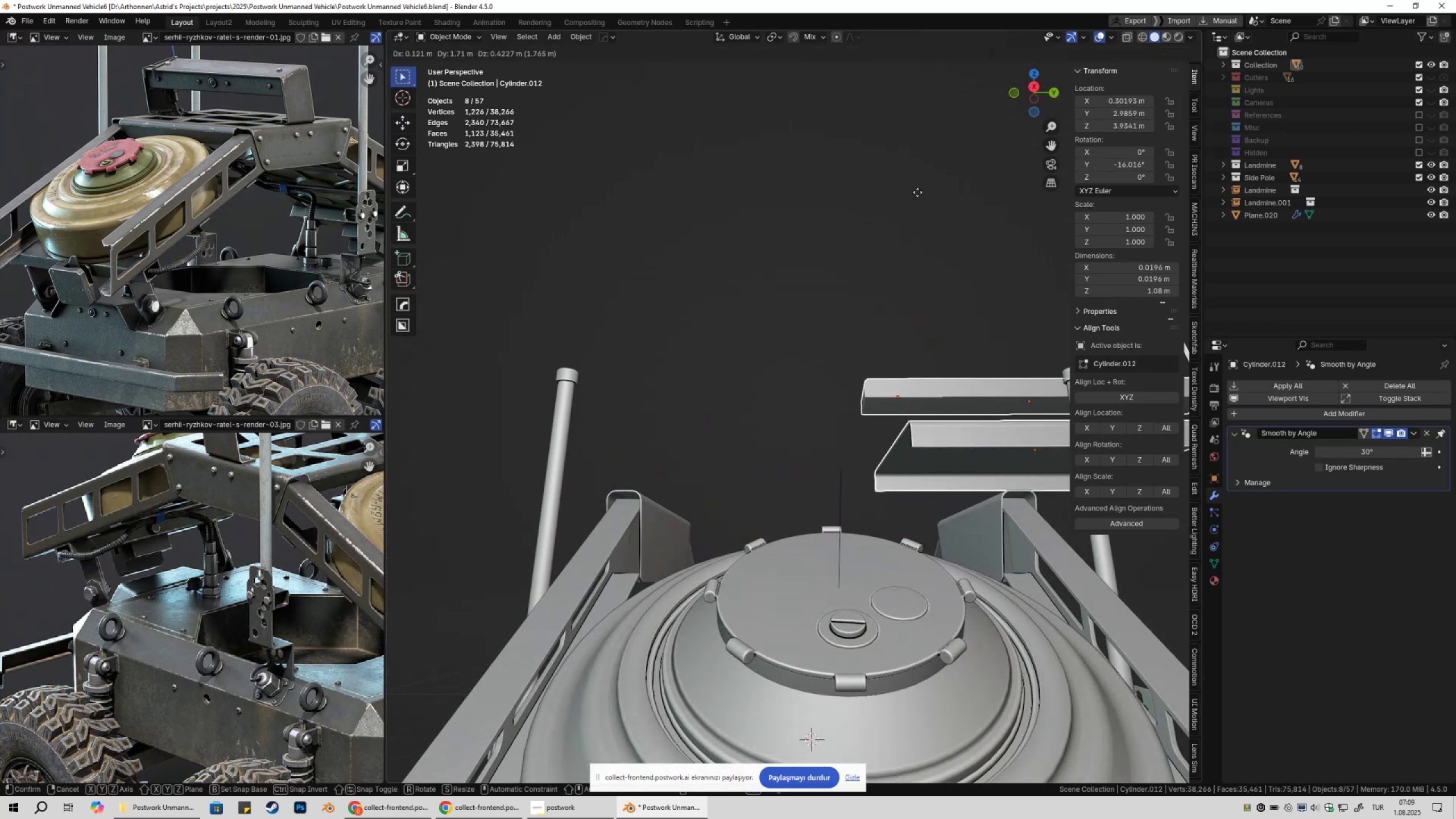 
key(Escape)
 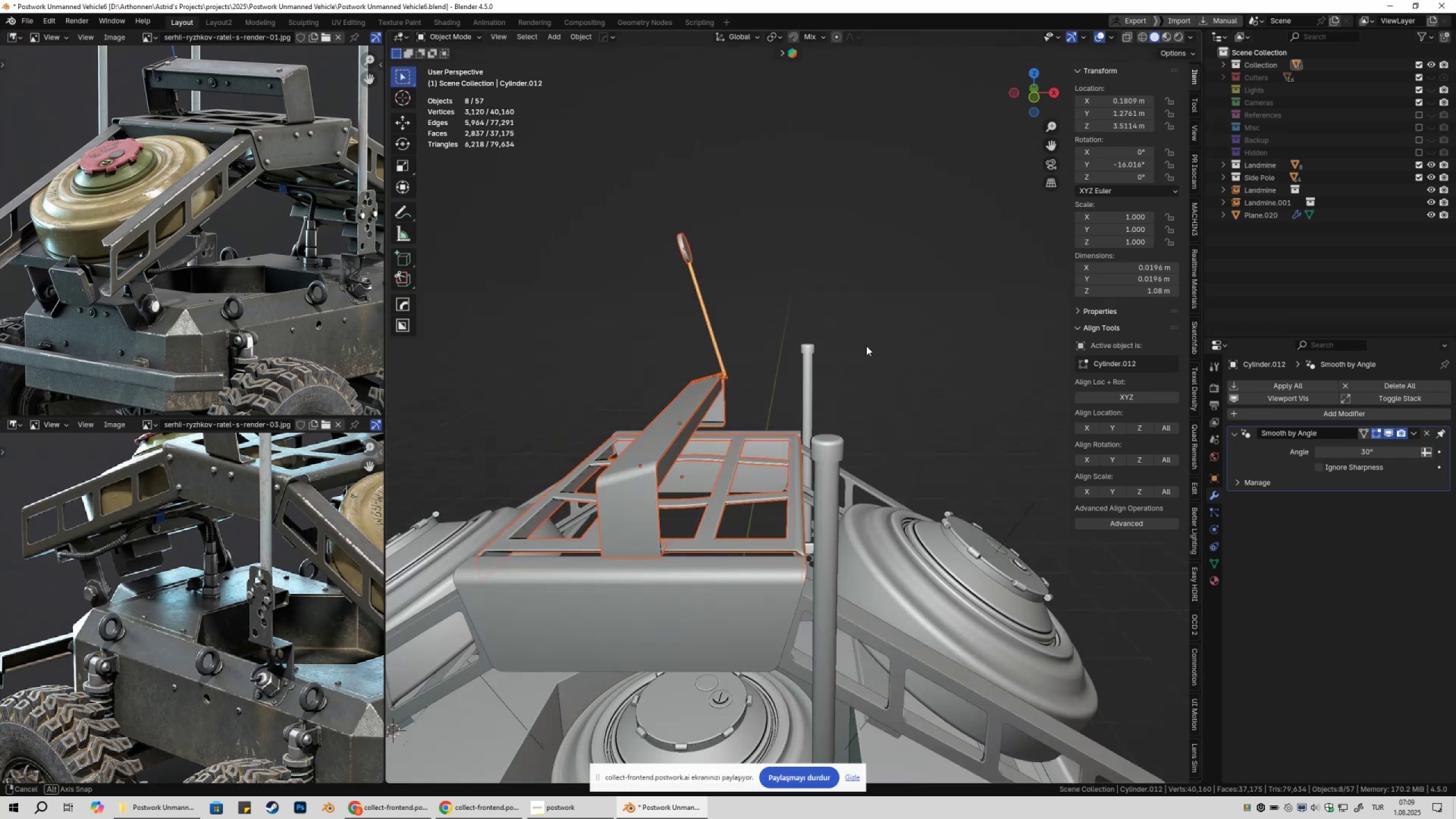 
key(G)
 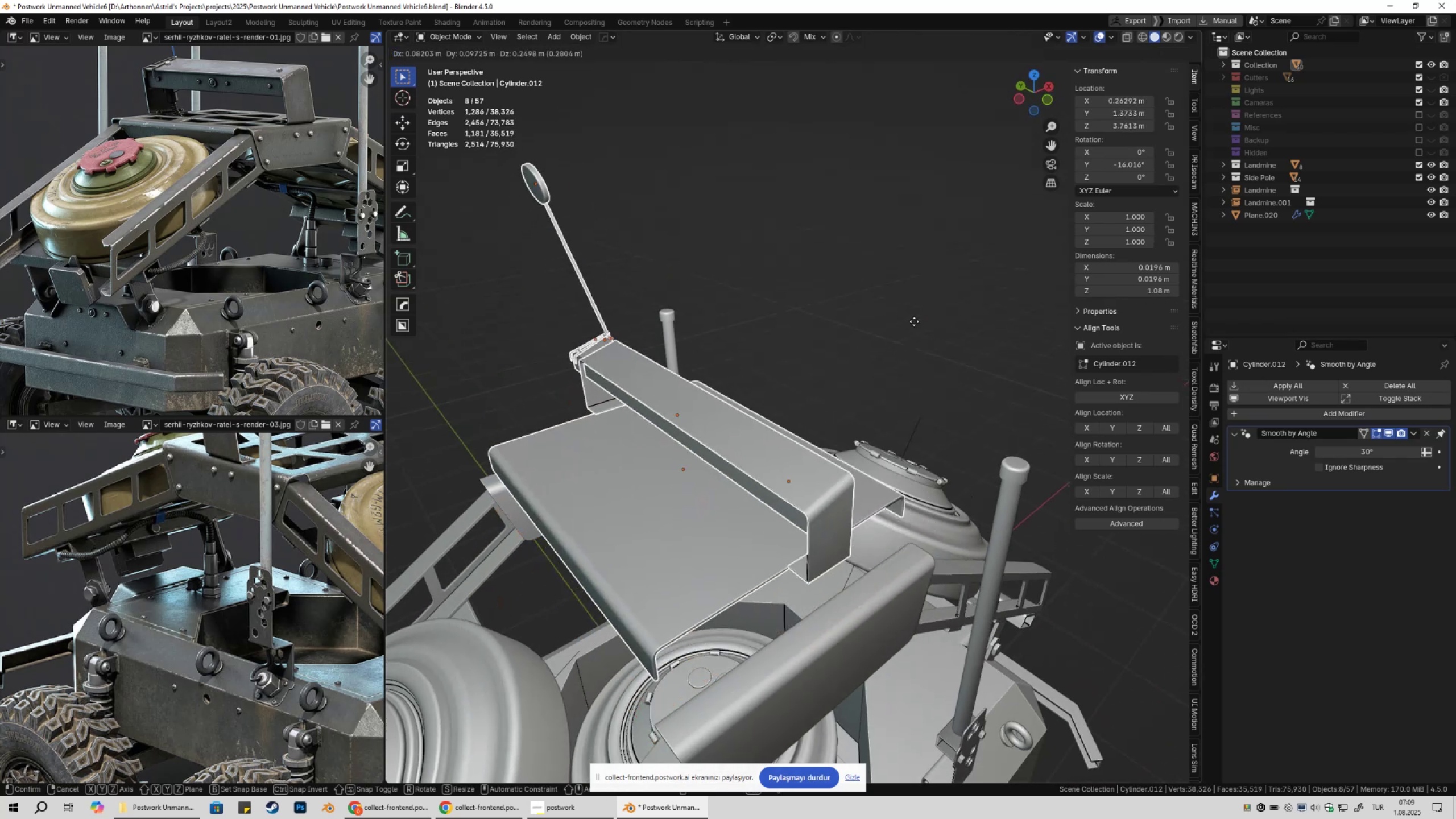 
key(Escape)
 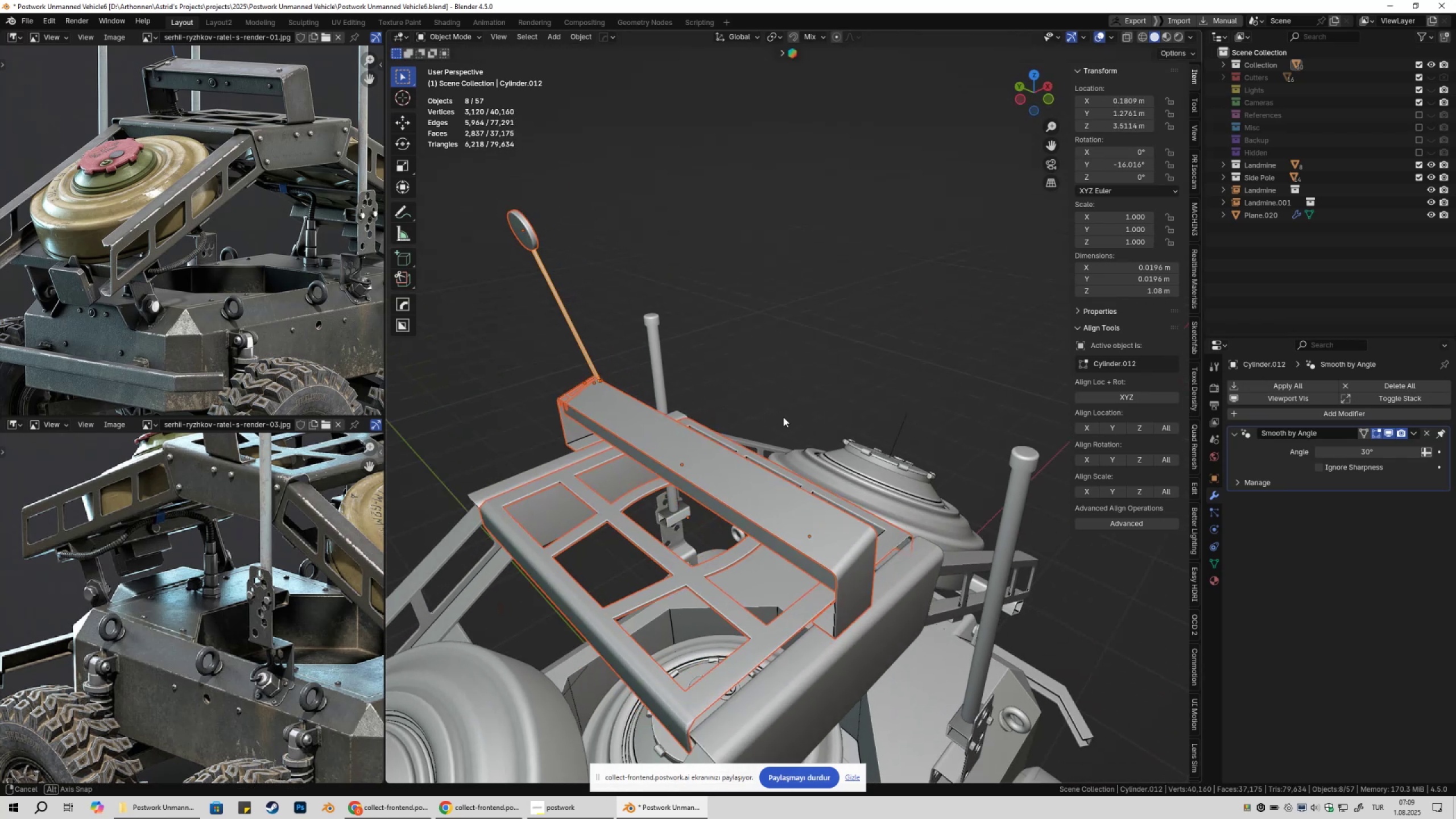 
hold_key(key=ShiftLeft, duration=0.42)
 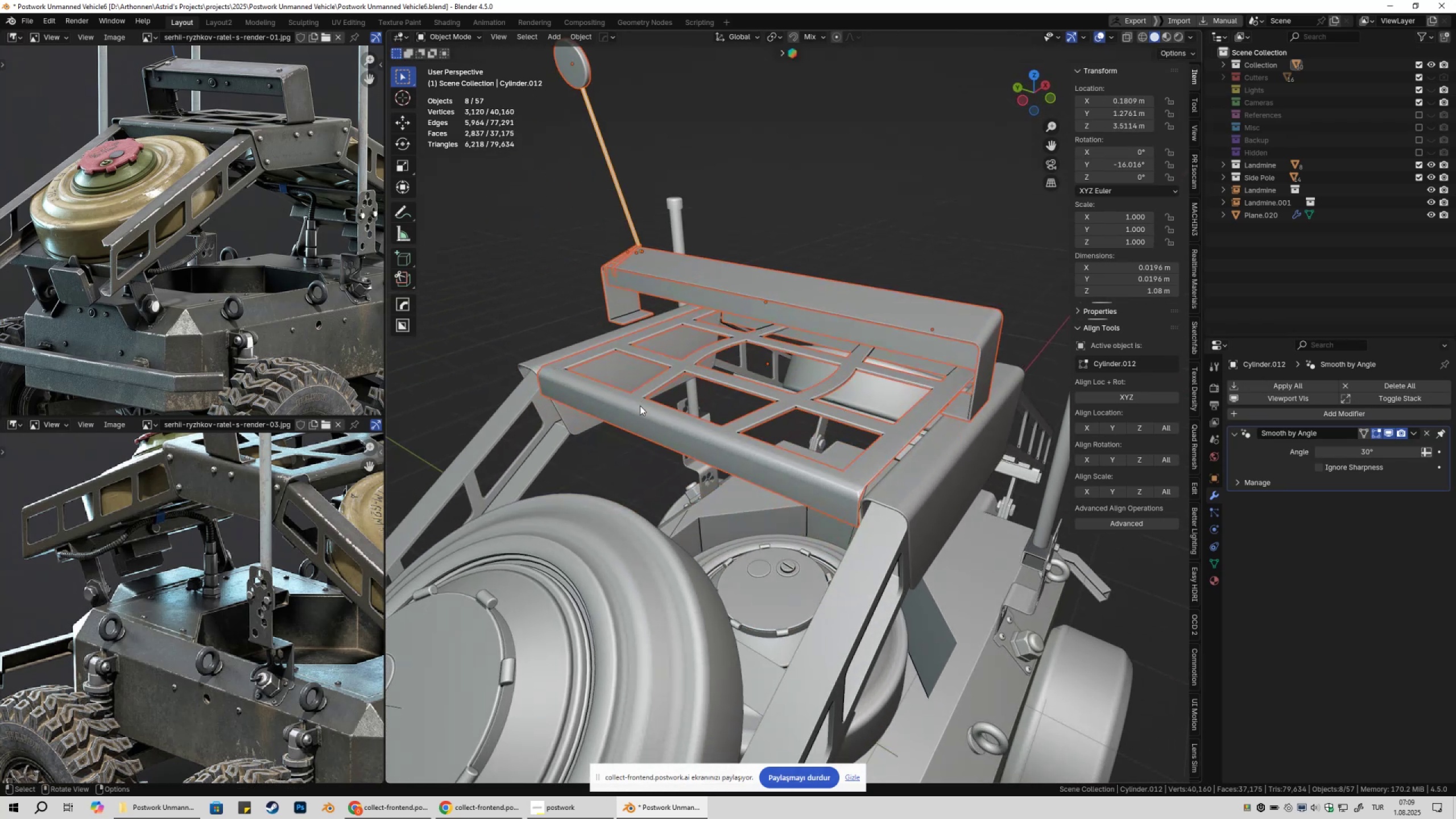 
left_click([638, 407])
 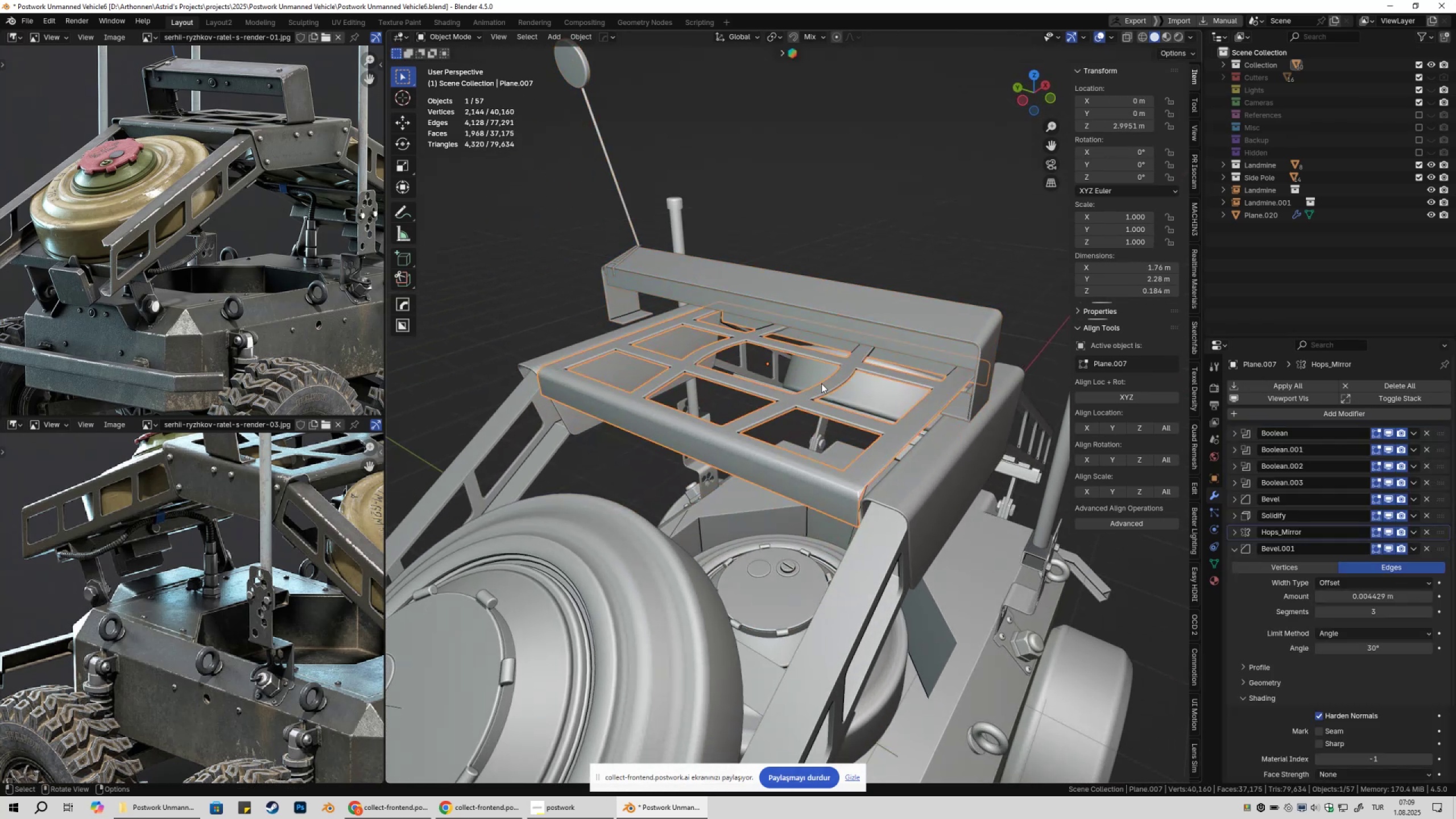 
key(Q)
 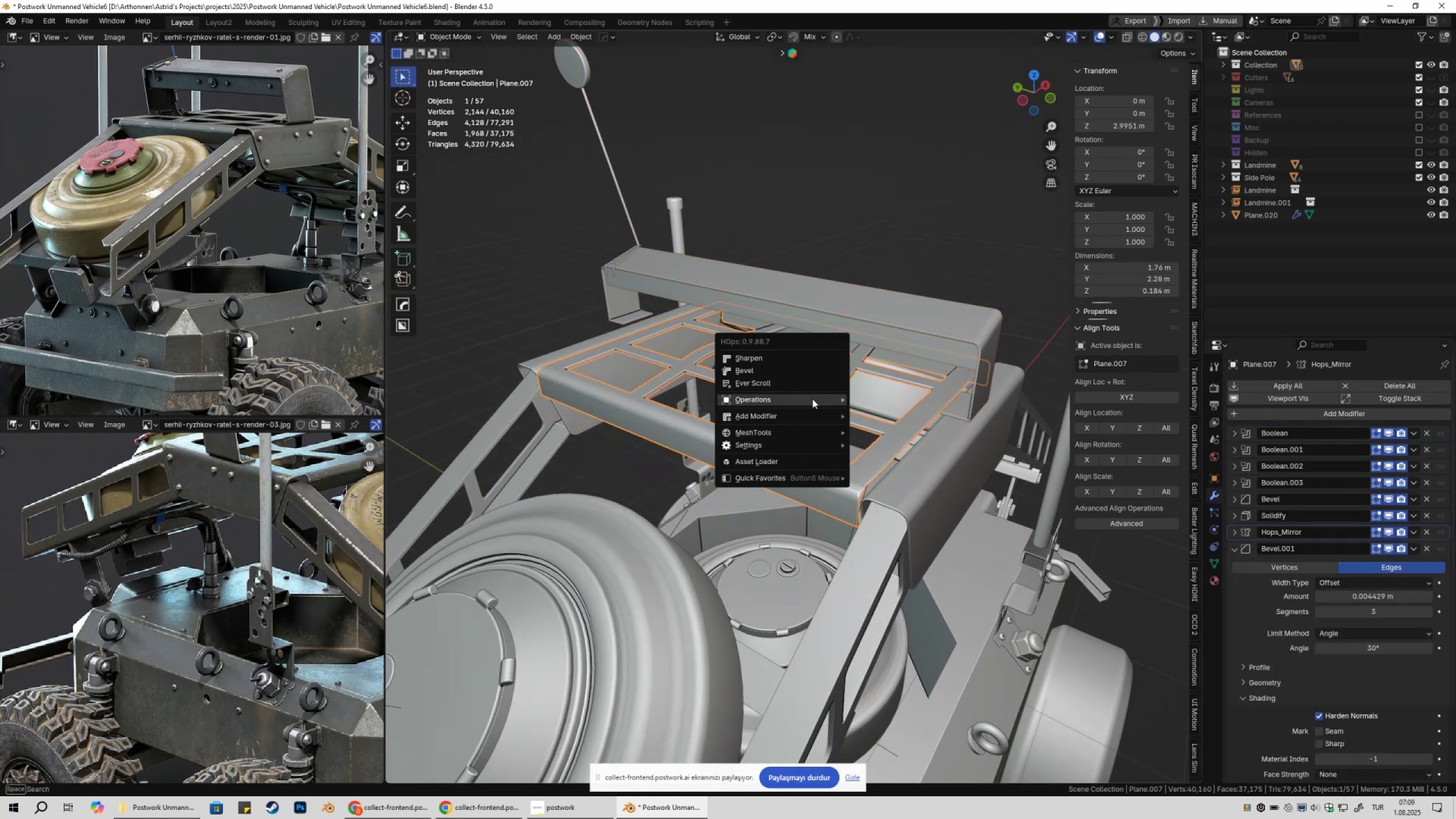 
left_click([811, 400])
 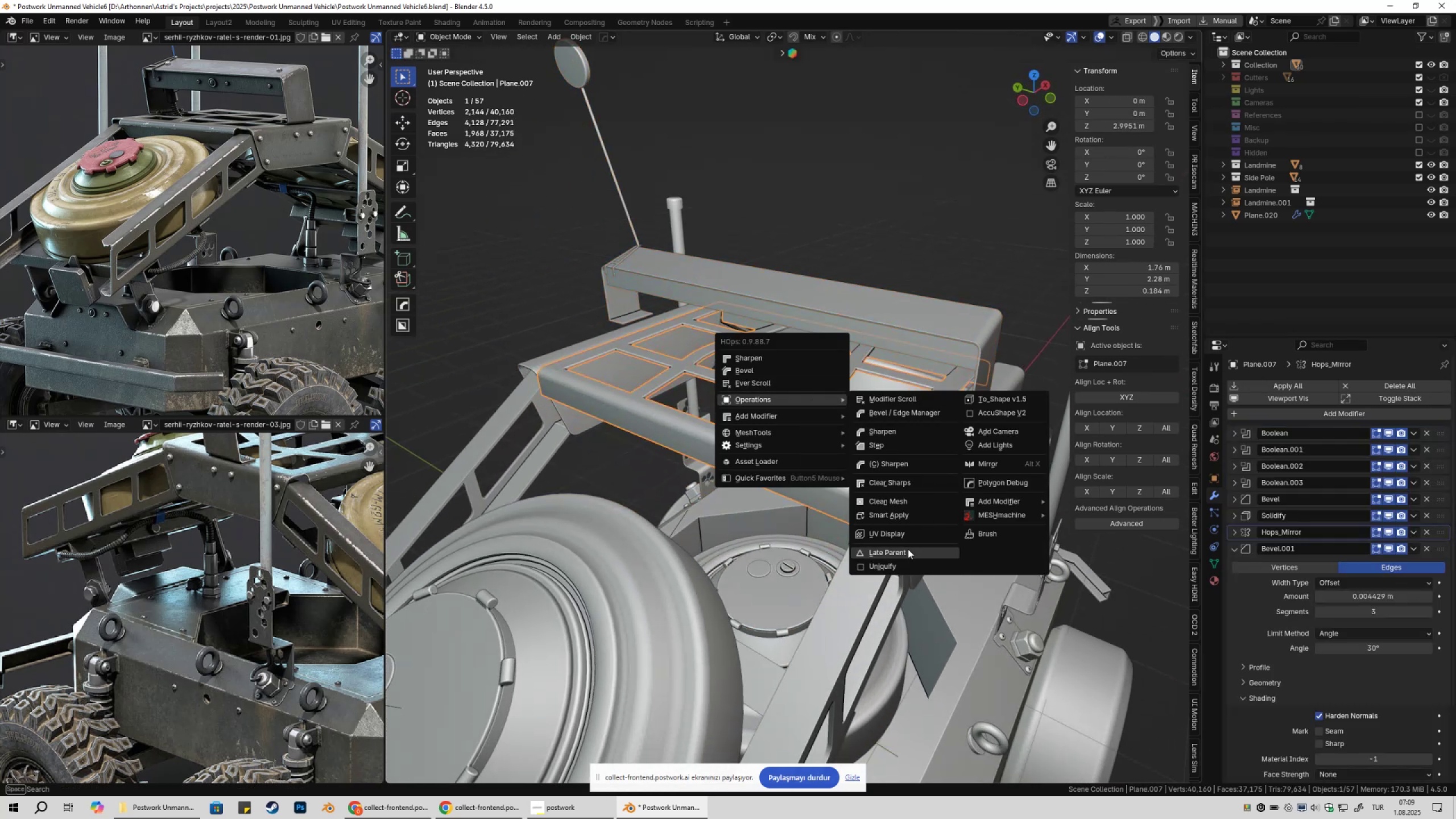 
left_click([904, 554])
 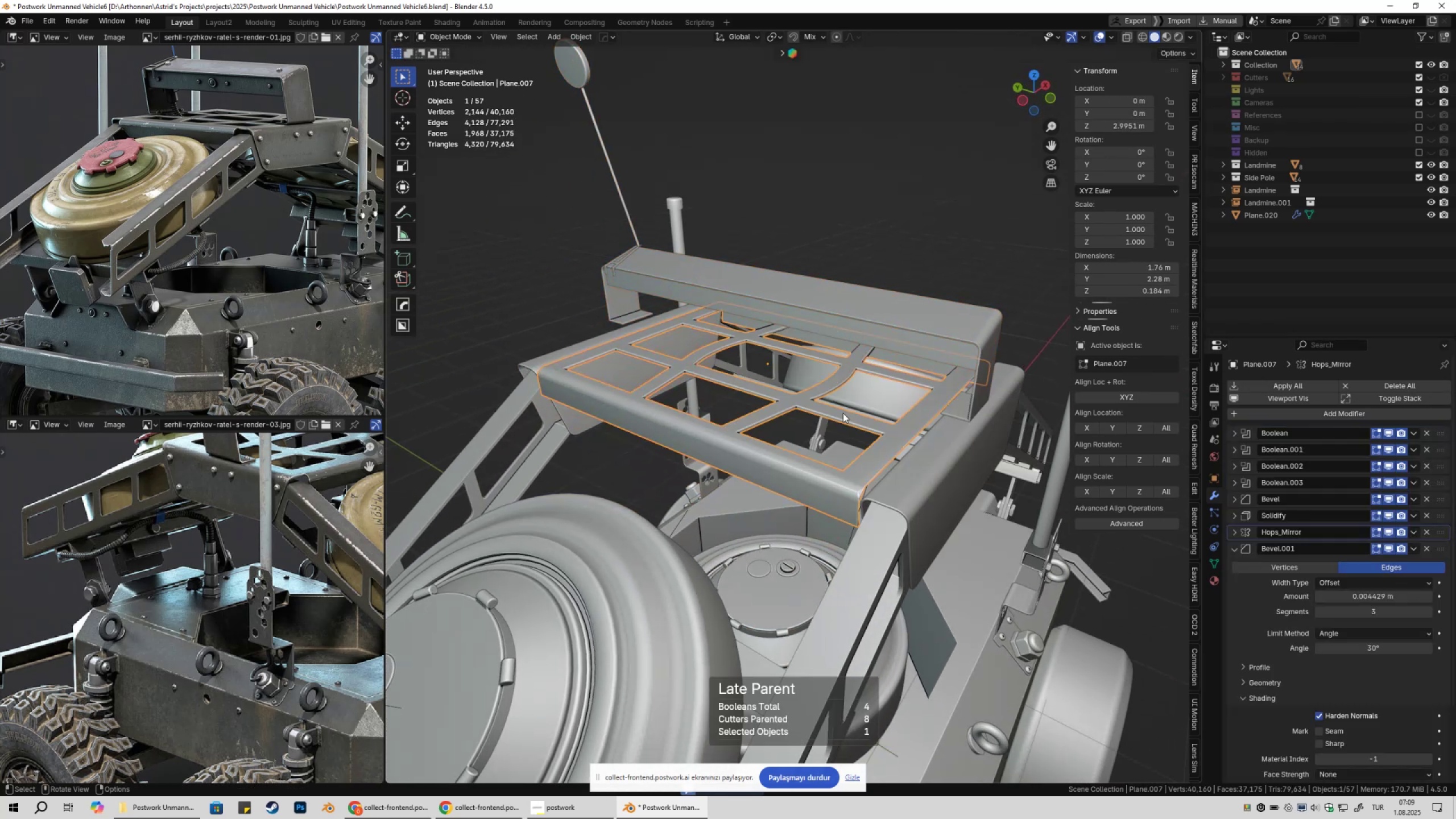 
key(G)
 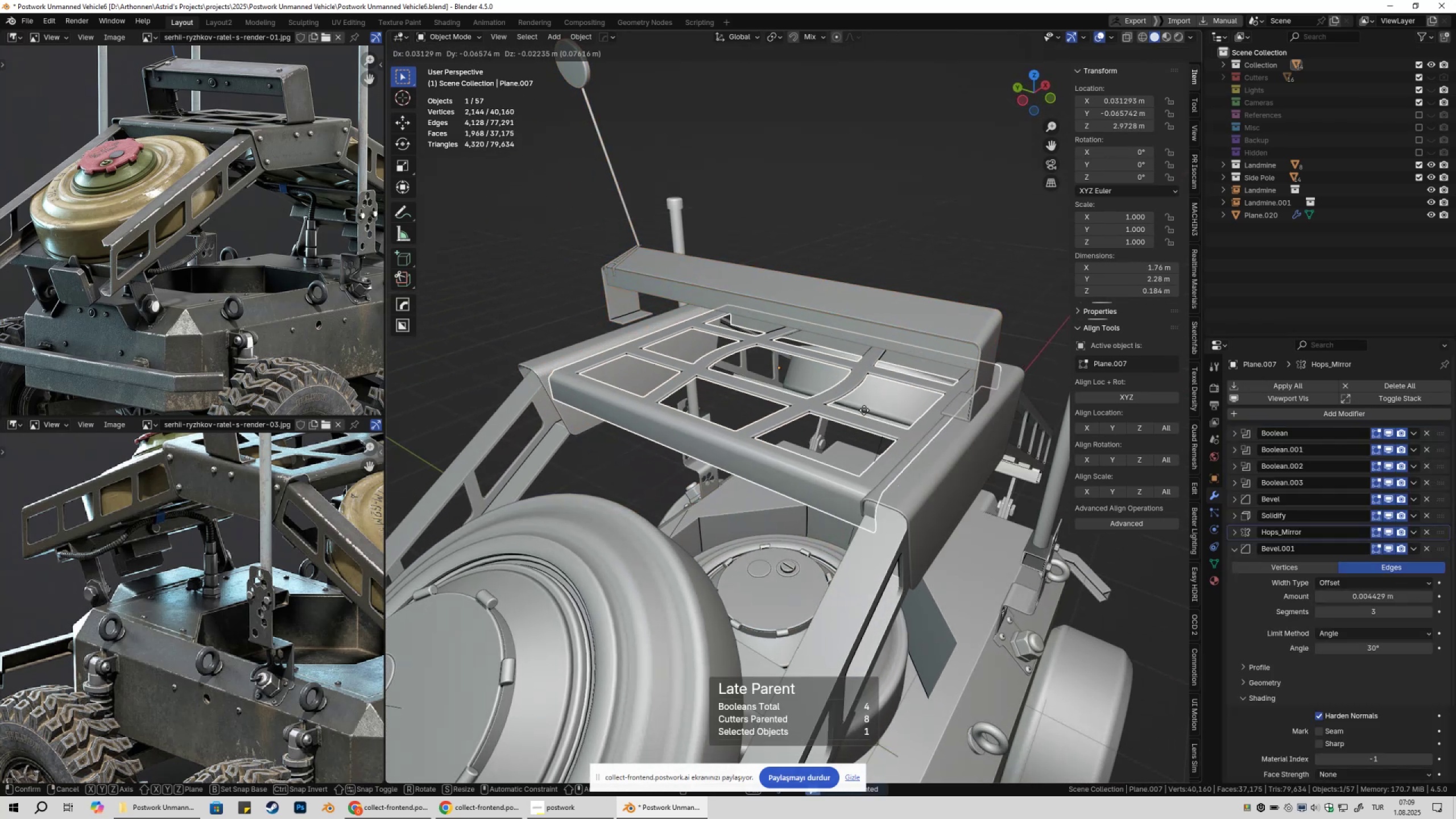 
key(Escape)
 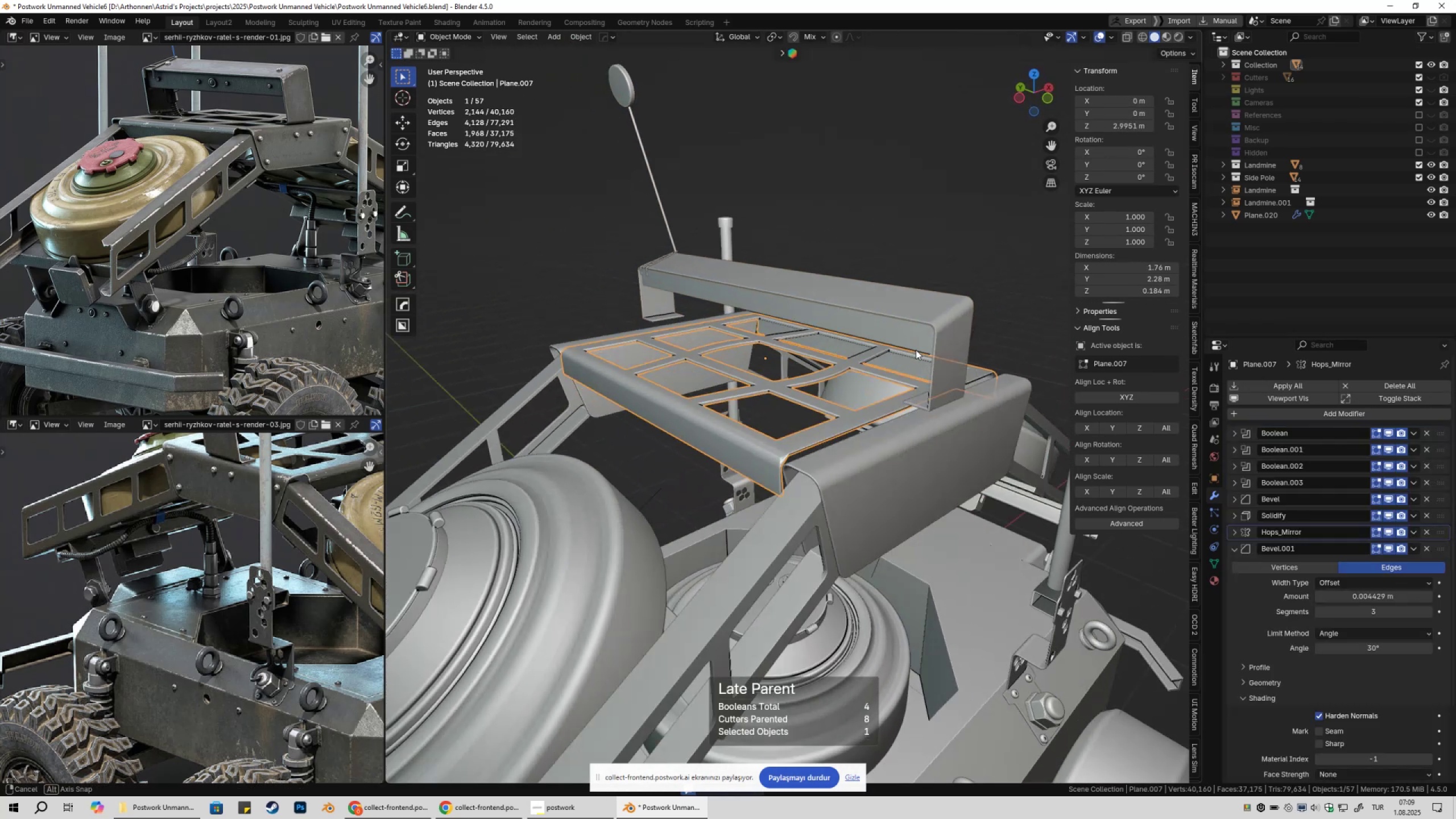 
hold_key(key=ShiftLeft, duration=0.47)
left_click([813, 289])
 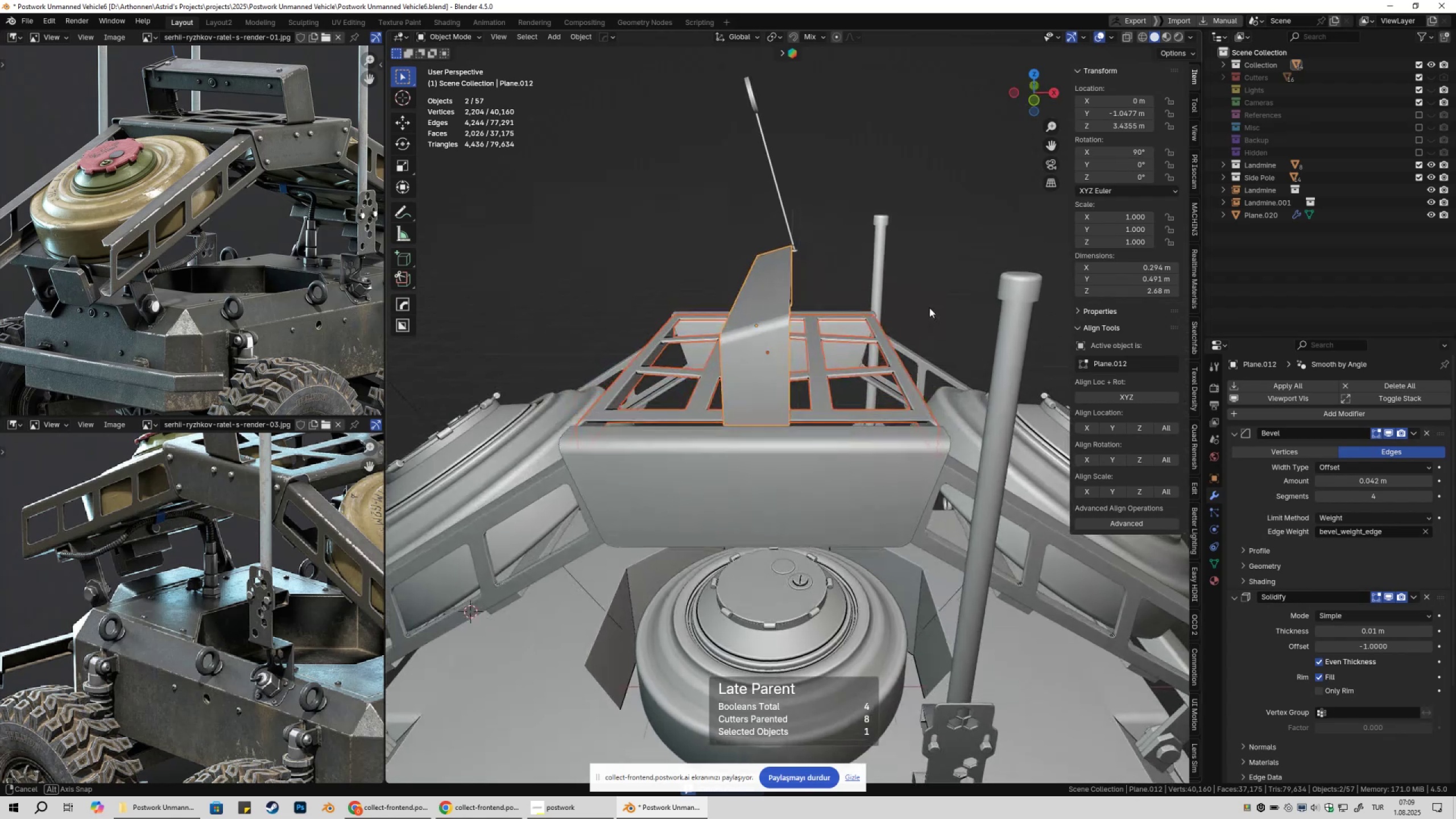 
hold_key(key=ShiftLeft, duration=0.72)
left_click_drag(start_coordinate=[821, 213], to_coordinate=[871, 253])
 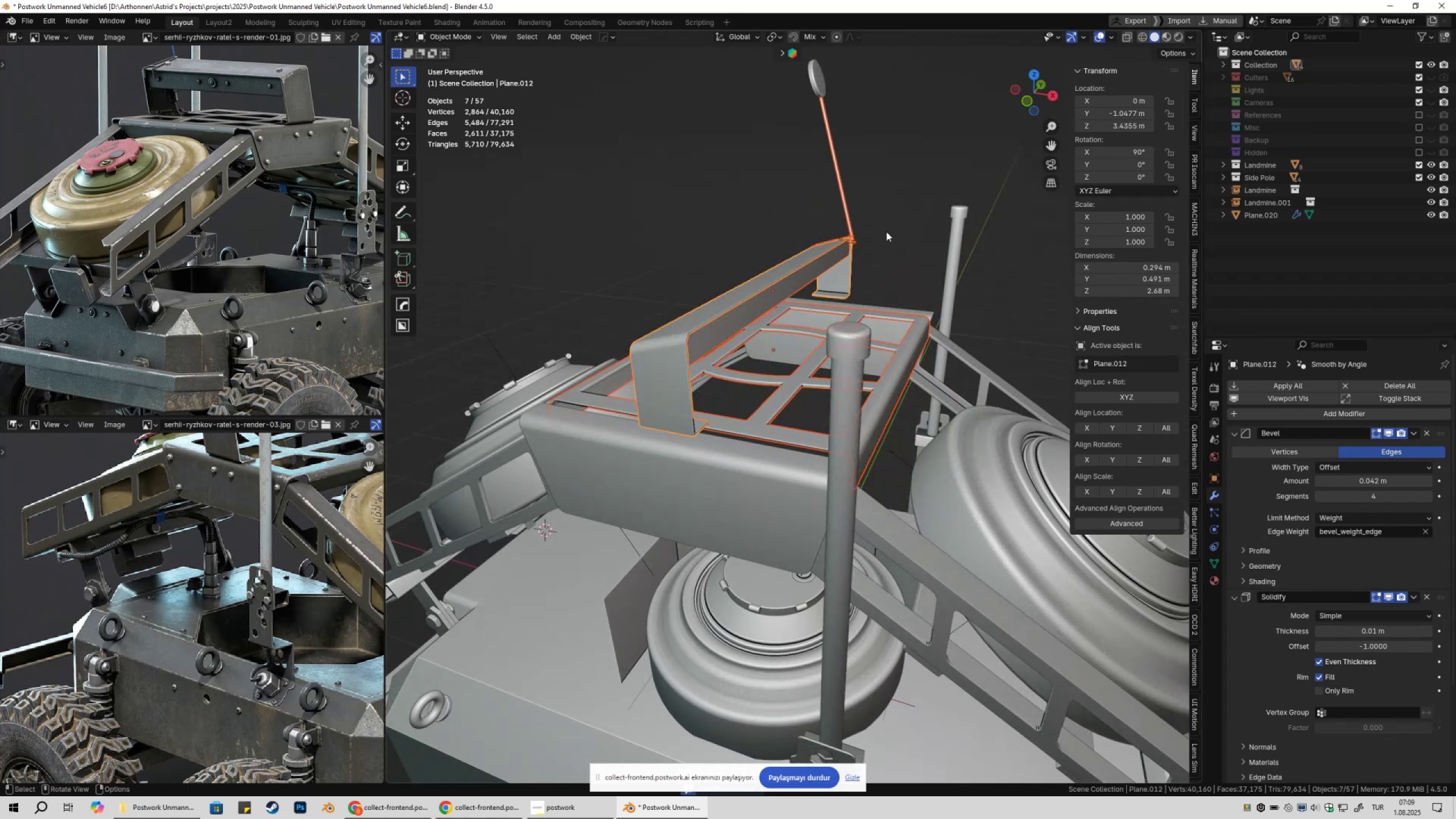 
key(Shift+ShiftLeft)
 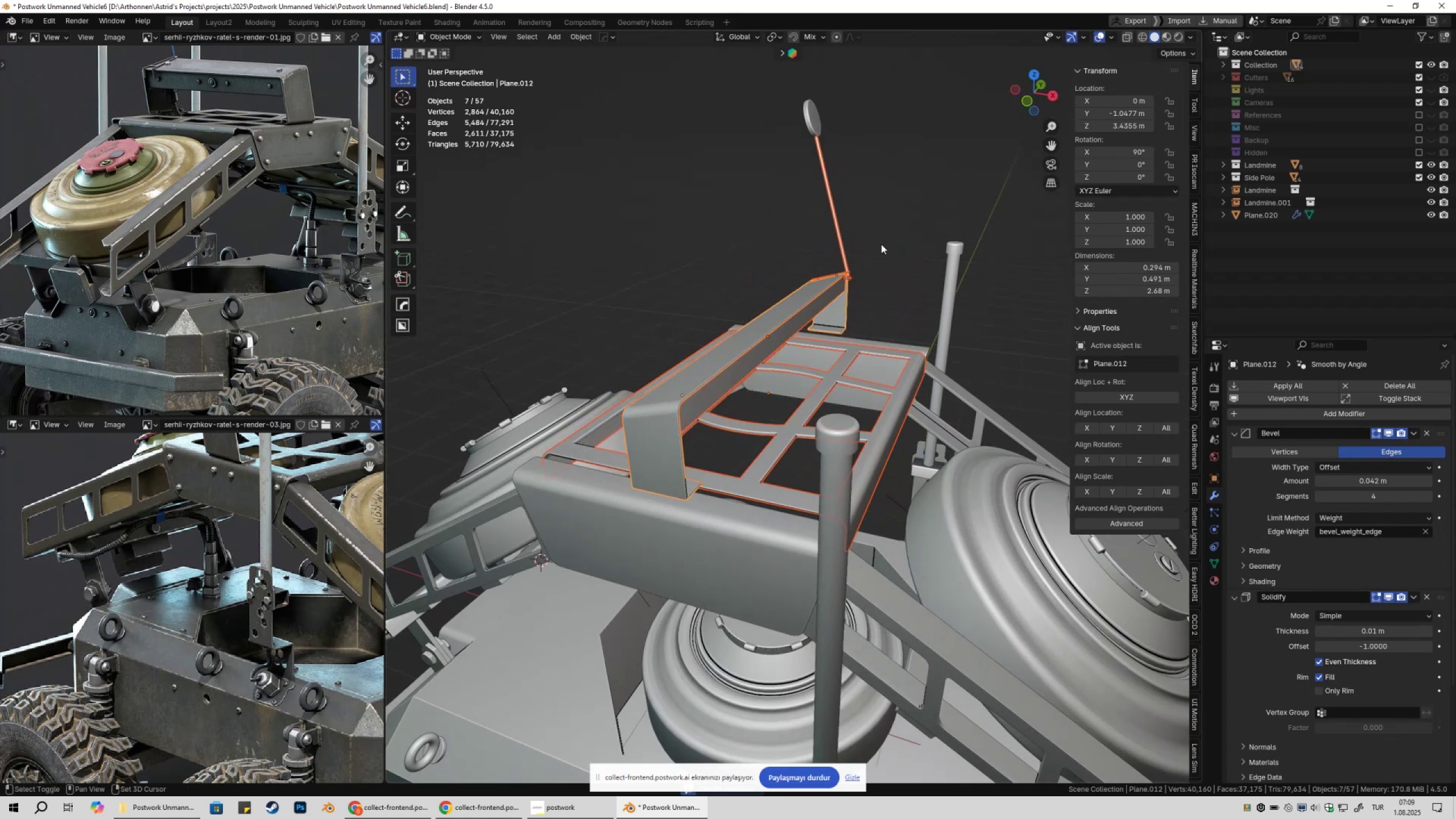 
hold_key(key=ShiftLeft, duration=0.5)
left_click_drag(start_coordinate=[784, 106], to_coordinate=[837, 139])
 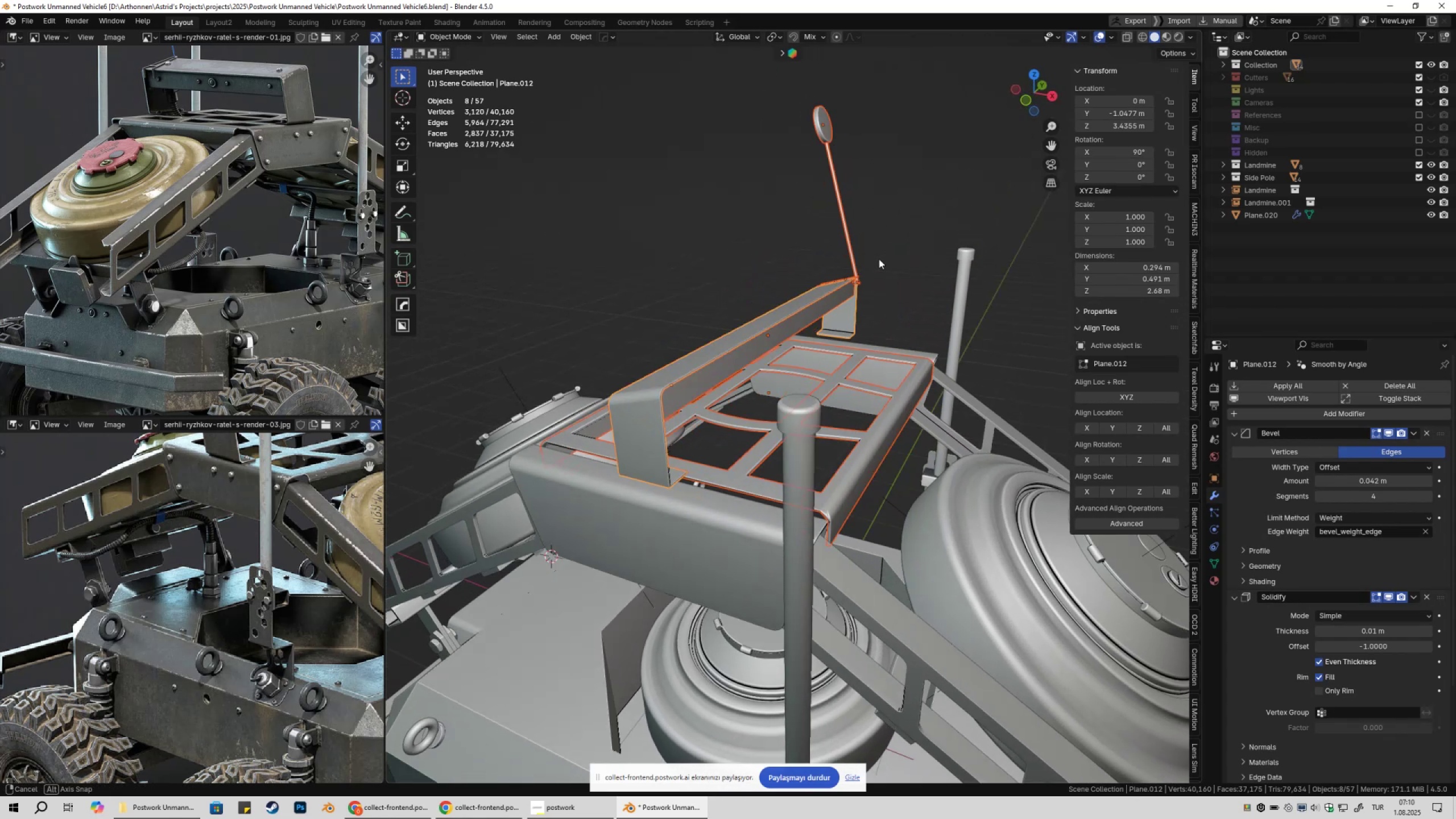 
key(G)
 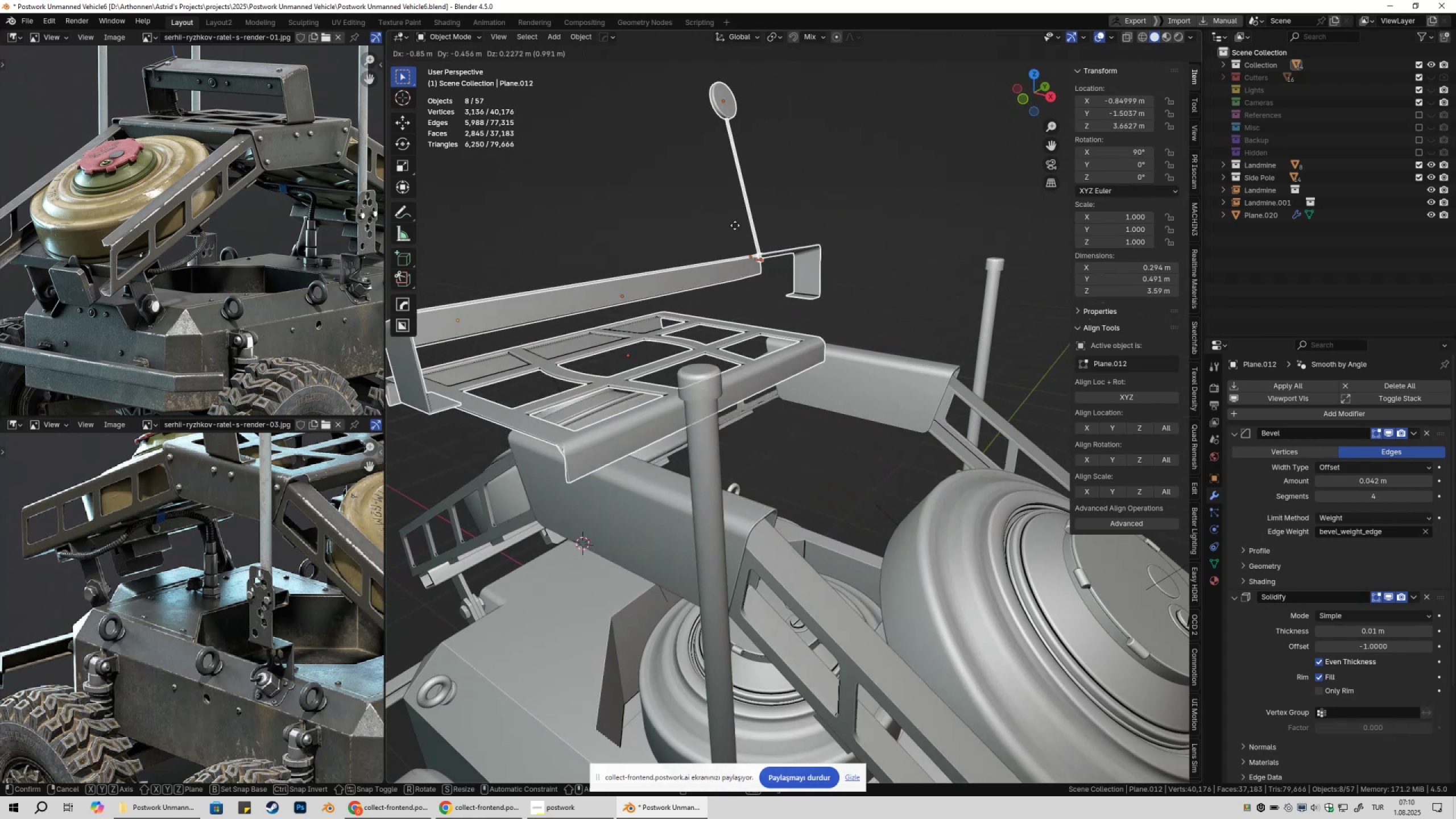 
key(Escape)
 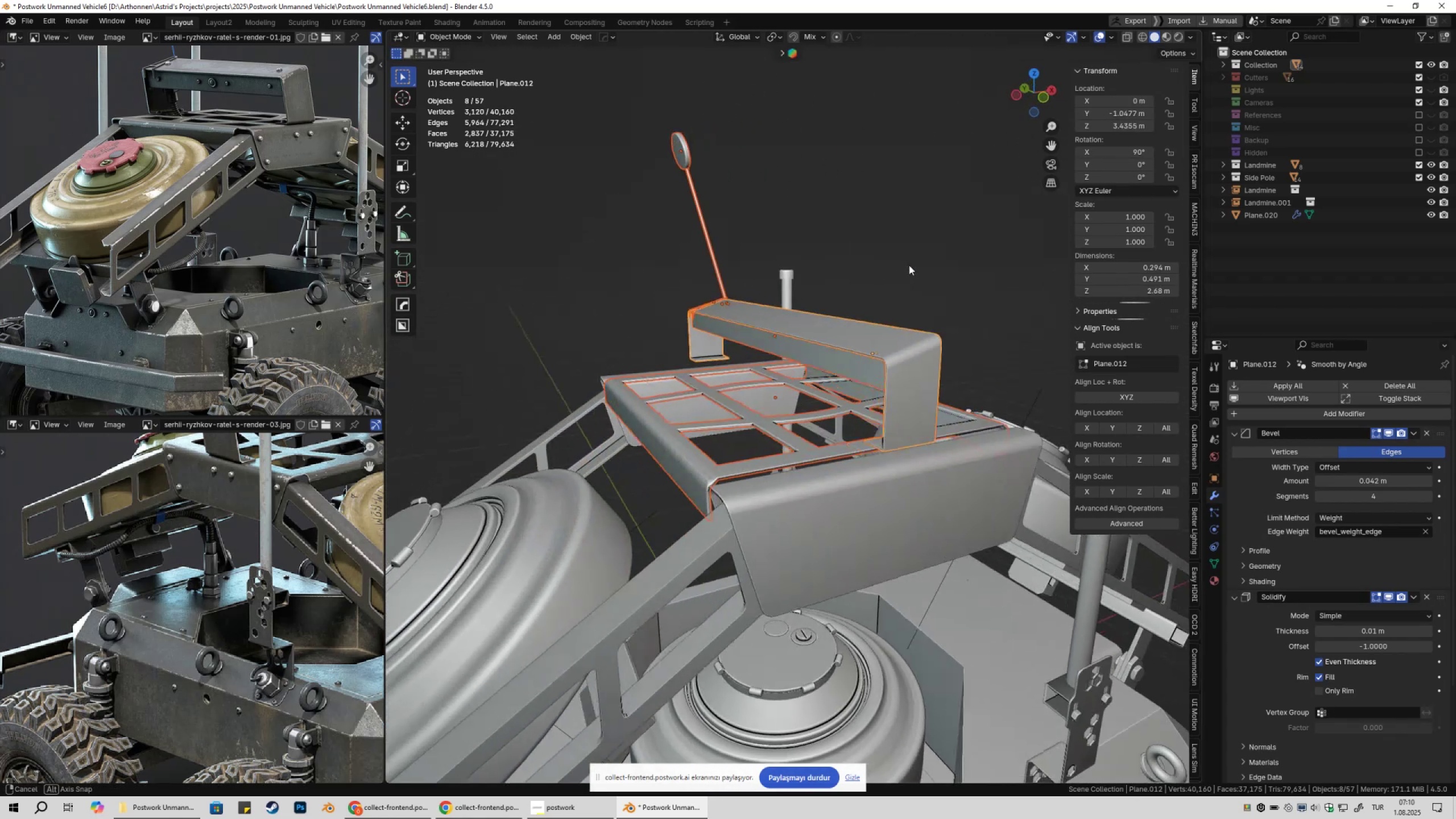 
hold_key(key=ShiftLeft, duration=0.35)
 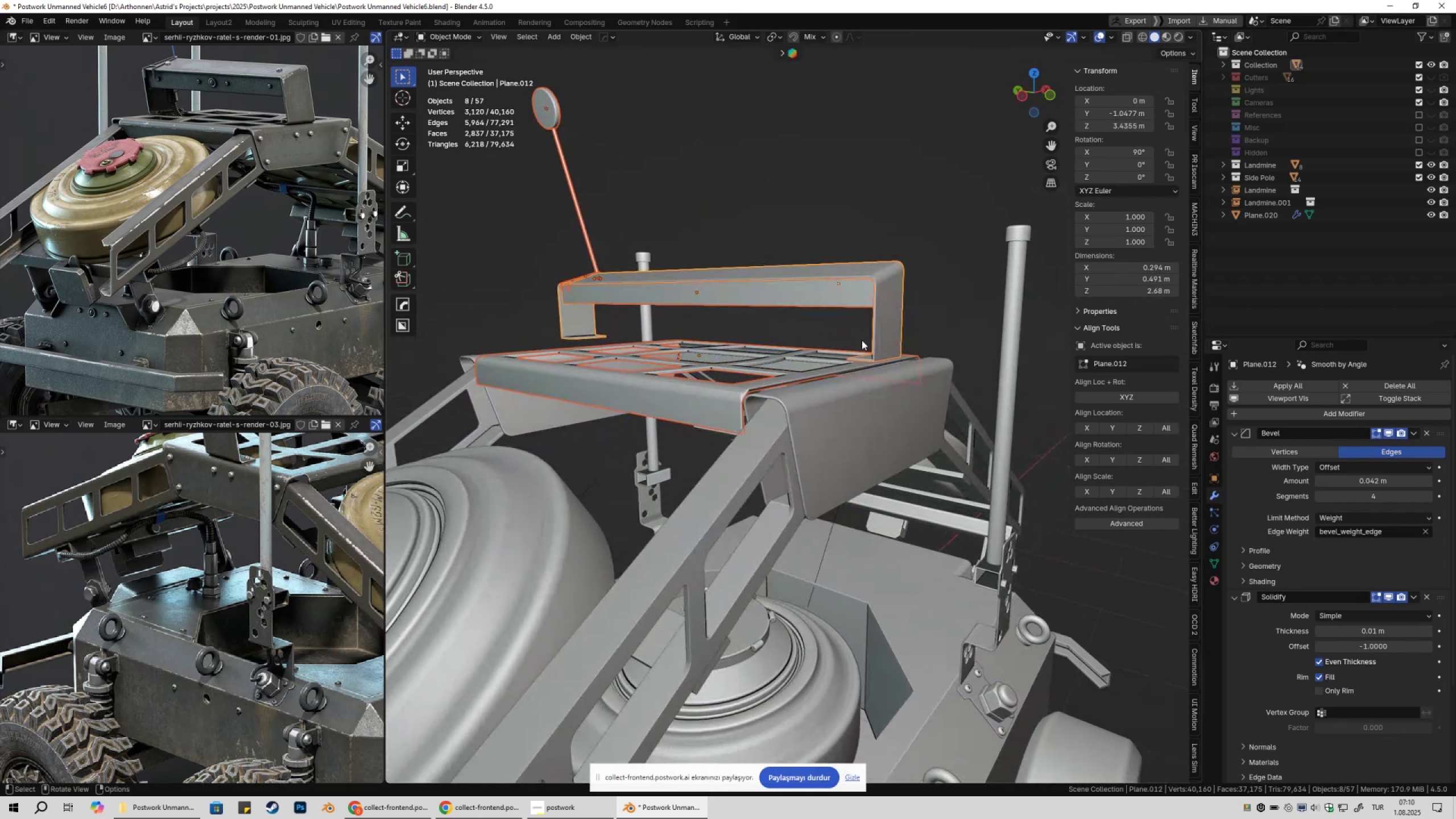 
scroll: coordinate [880, 378], scroll_direction: up, amount: 3.0
 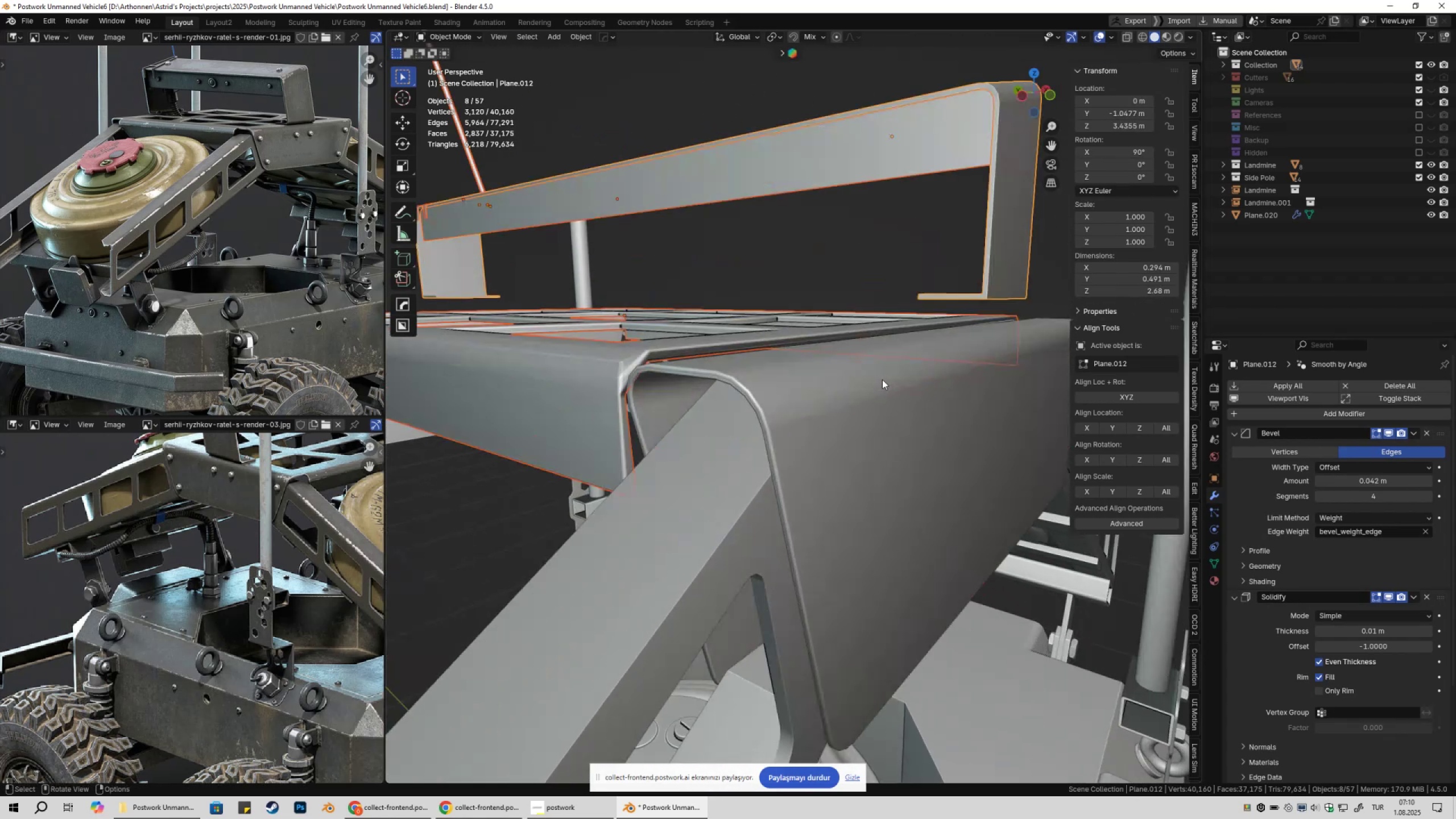 
key(Shift+ShiftLeft)
 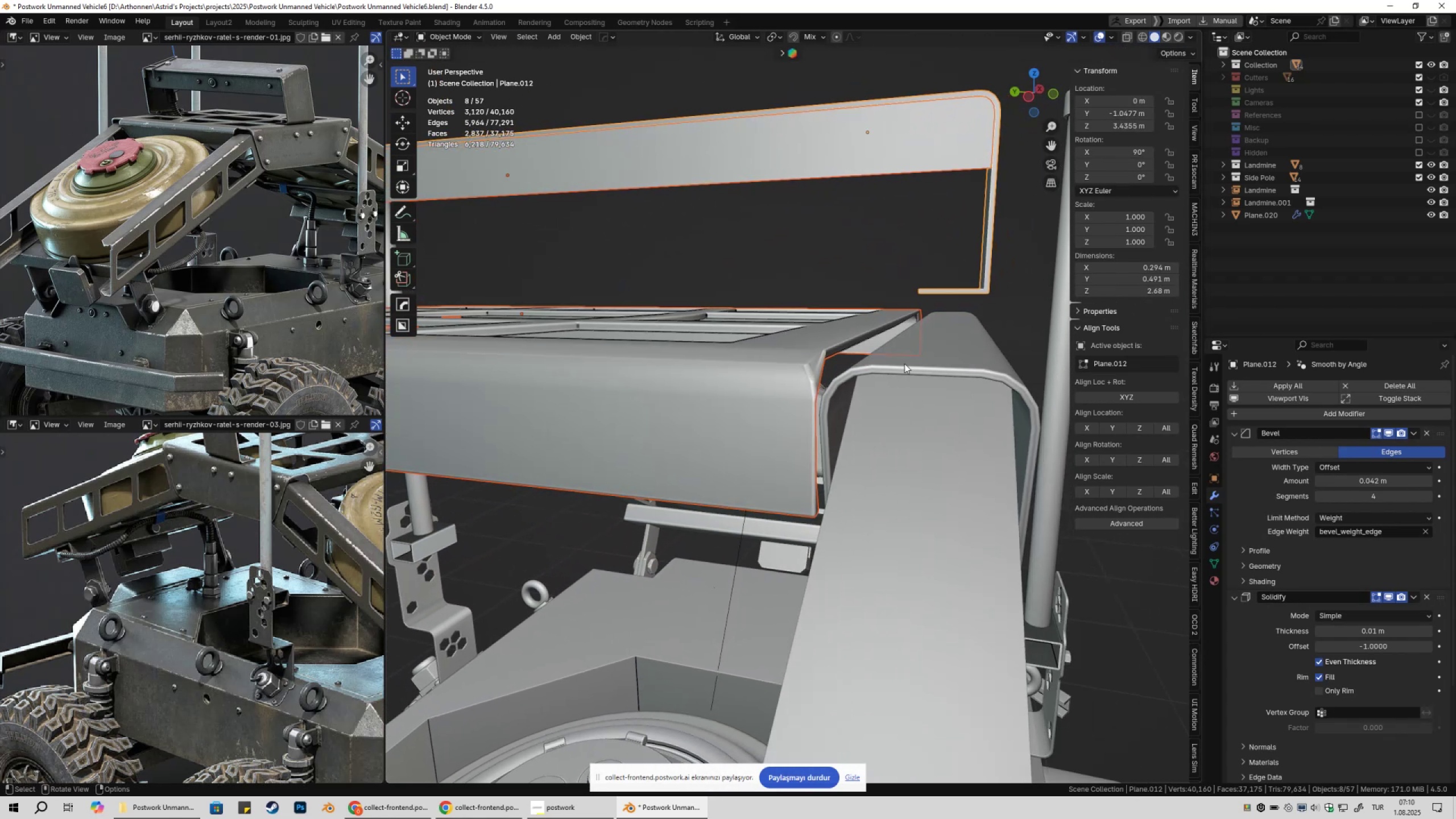 
type(gzb)
key(Escape)
type(gzb)
 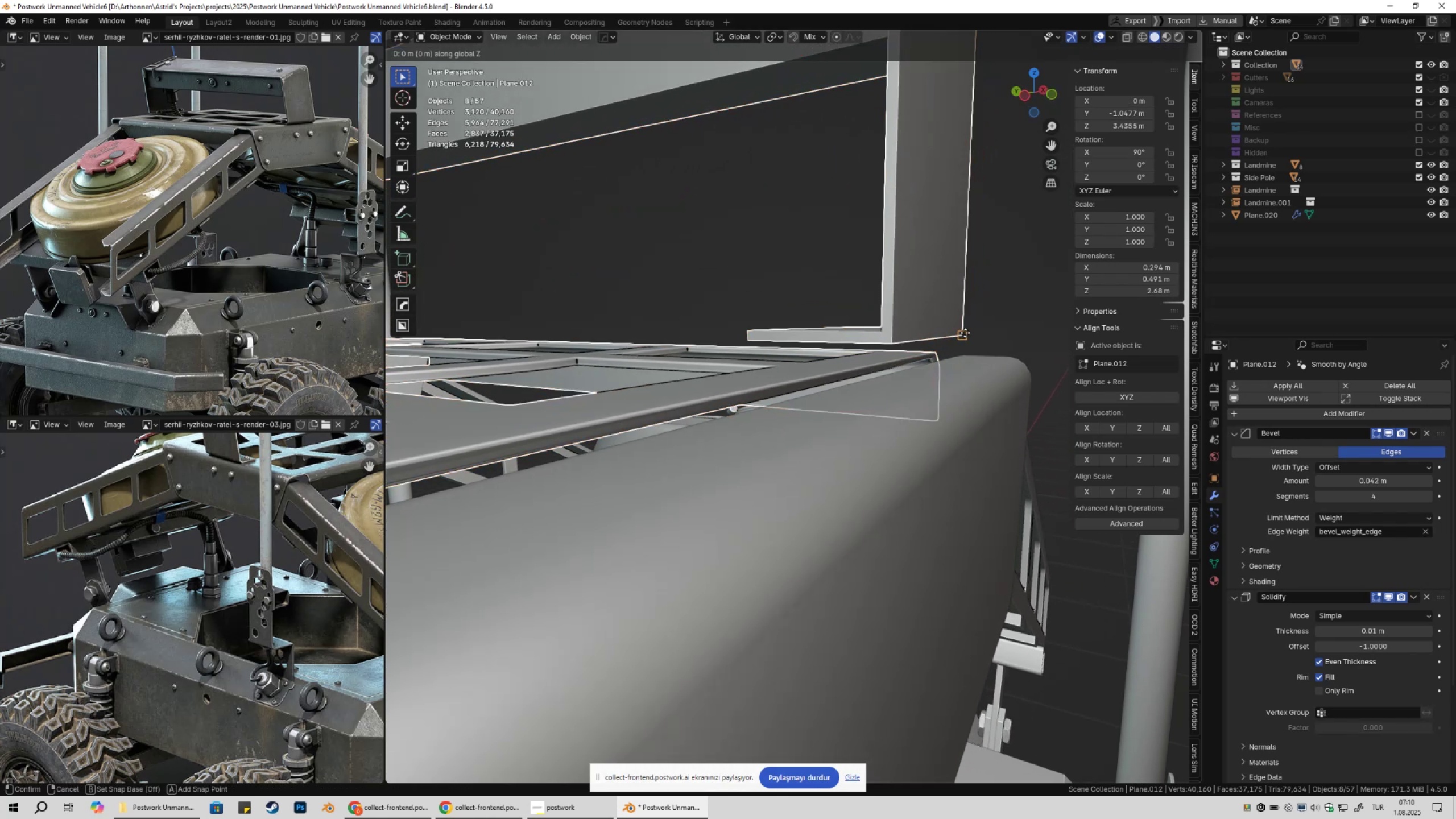 
scroll: coordinate [883, 377], scroll_direction: up, amount: 2.0
 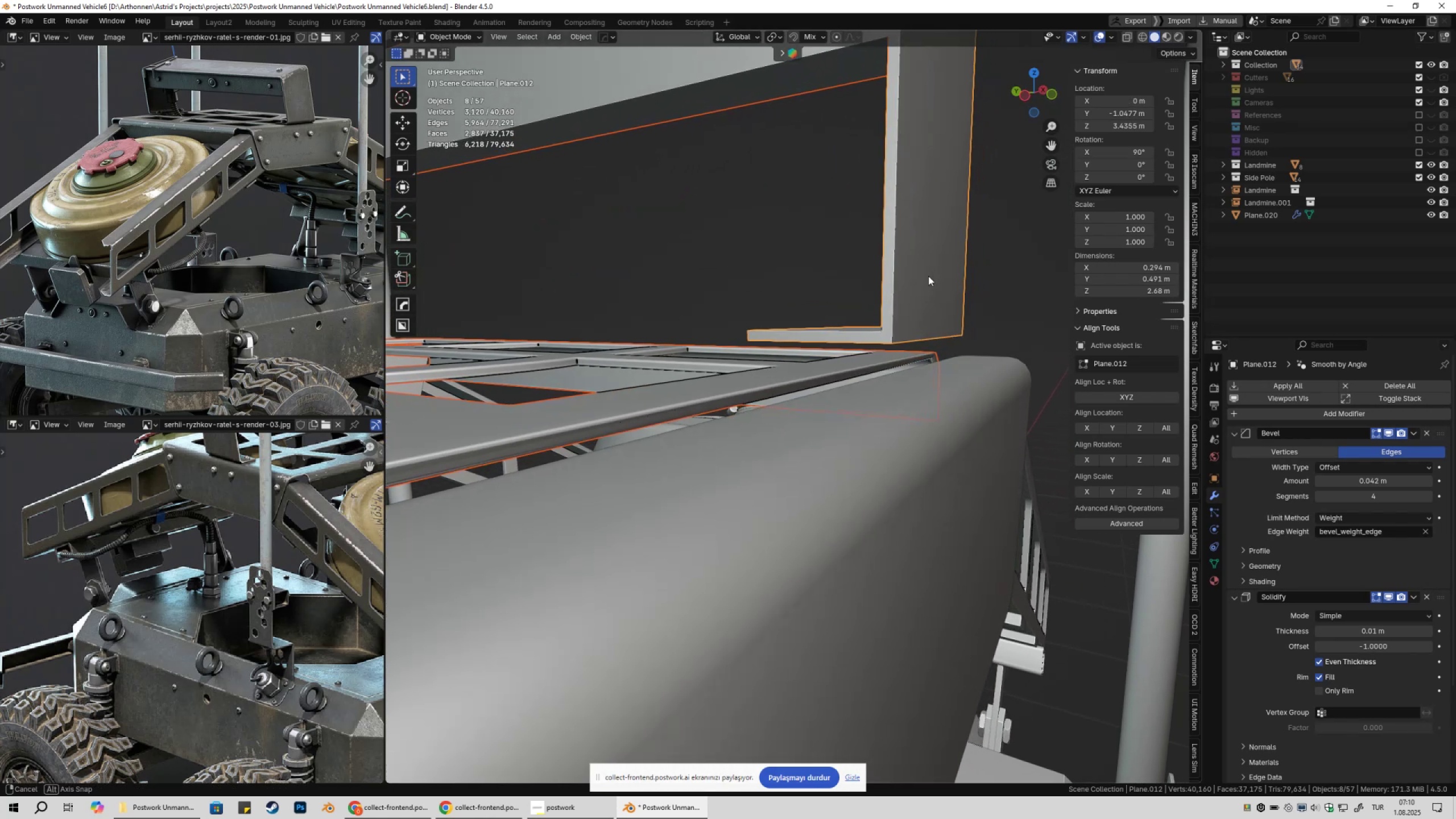 
left_click([965, 333])
 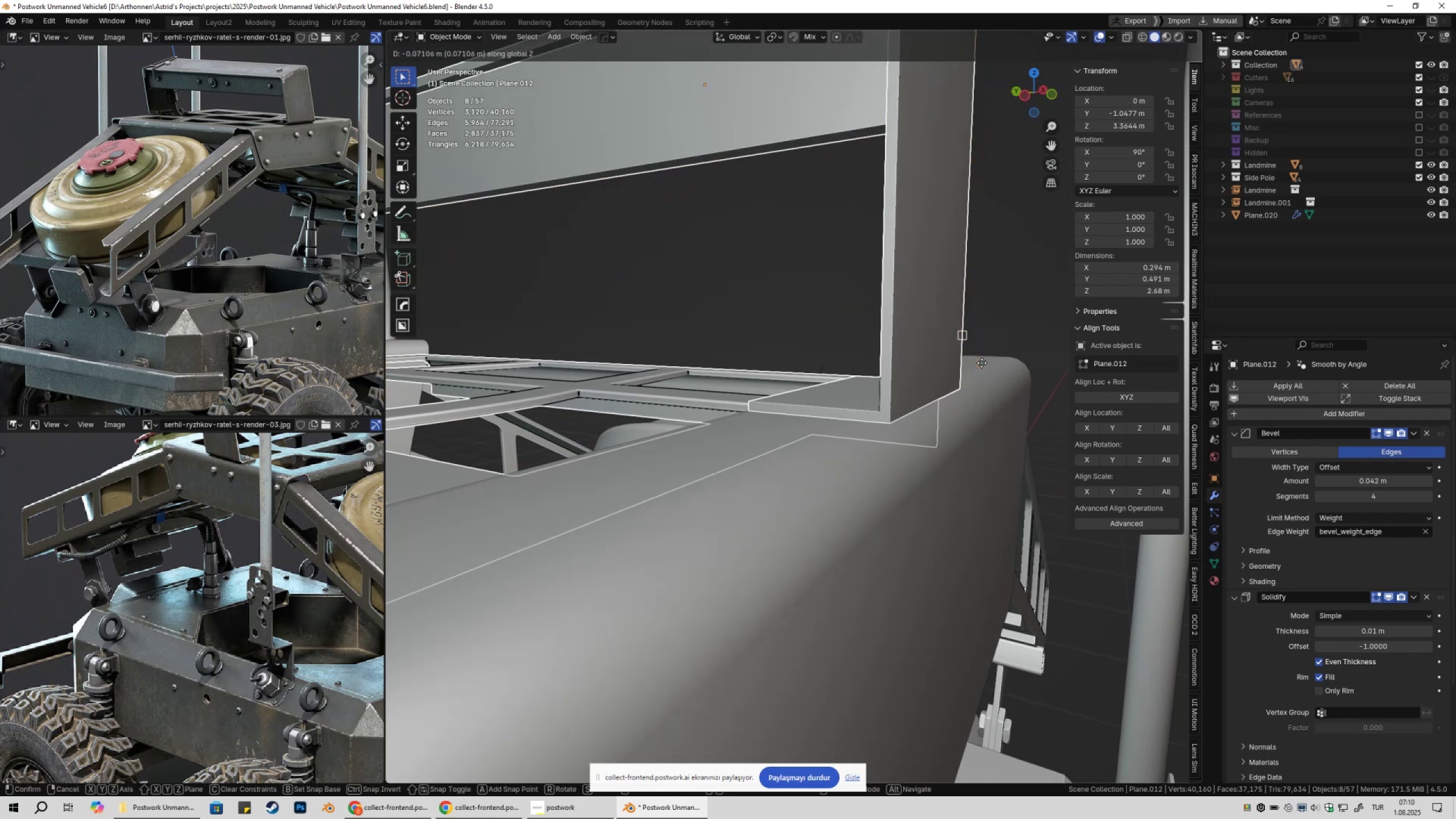 
key(Escape)
 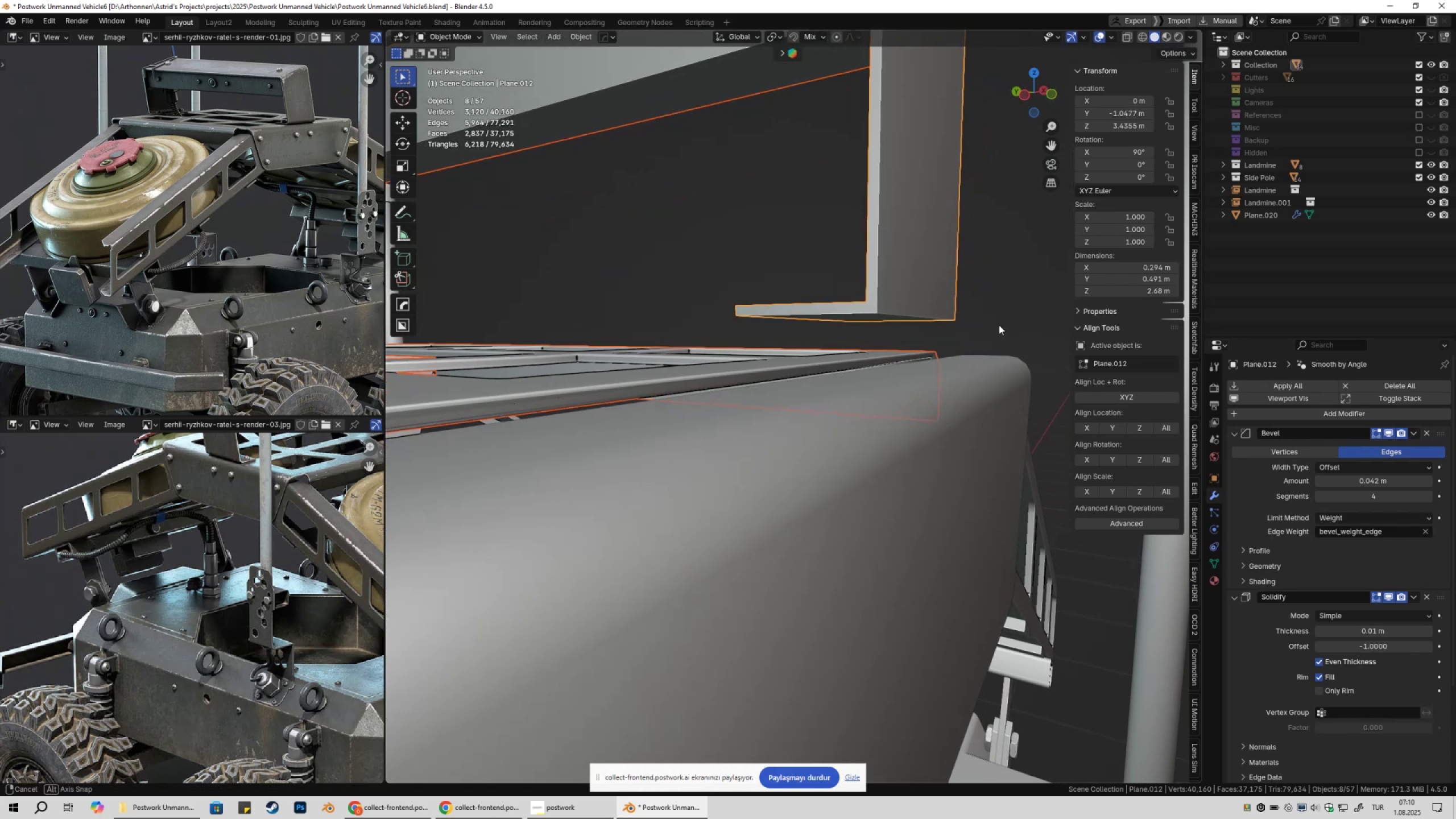 
key(Shift+ShiftLeft)
 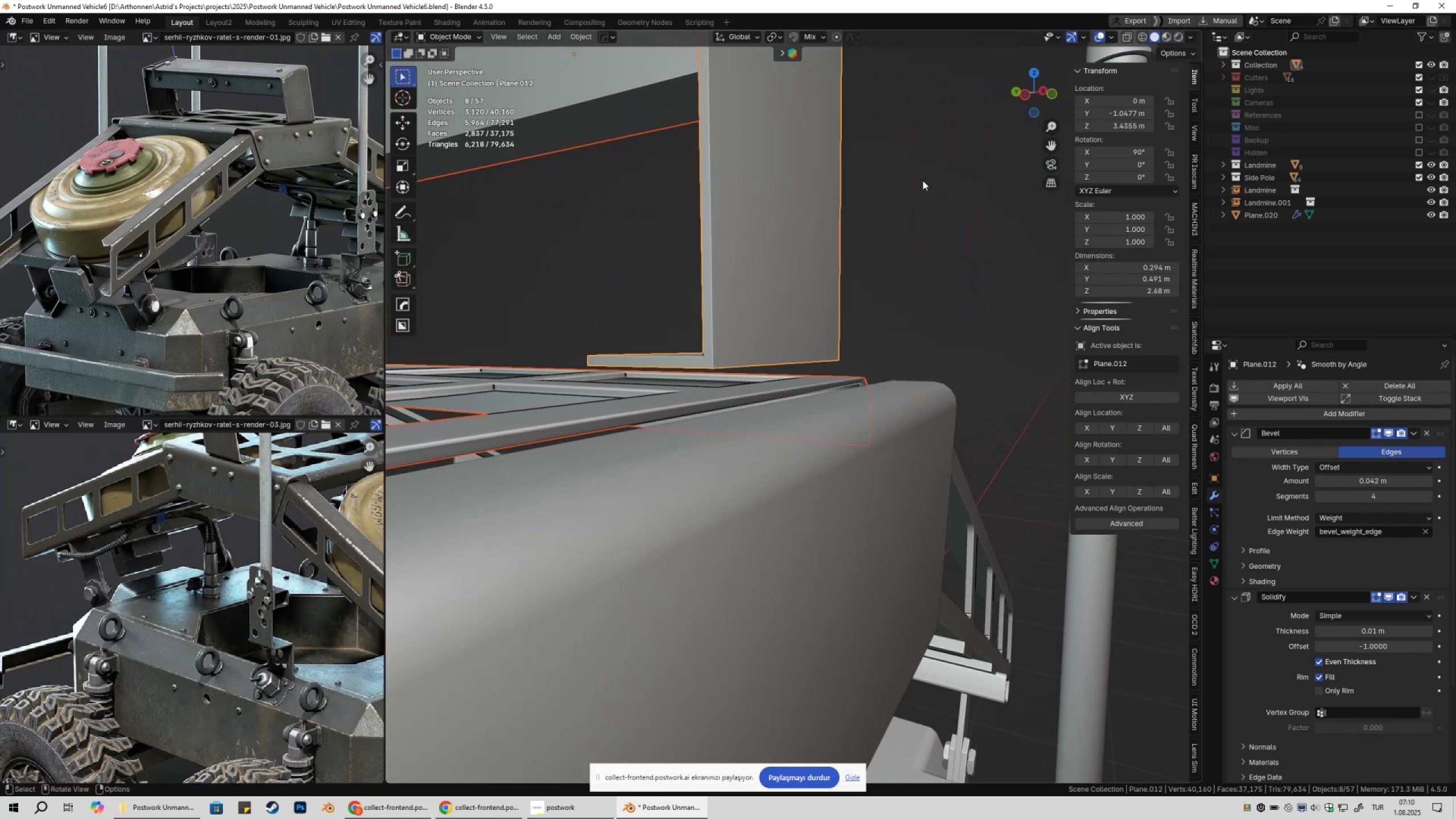 
 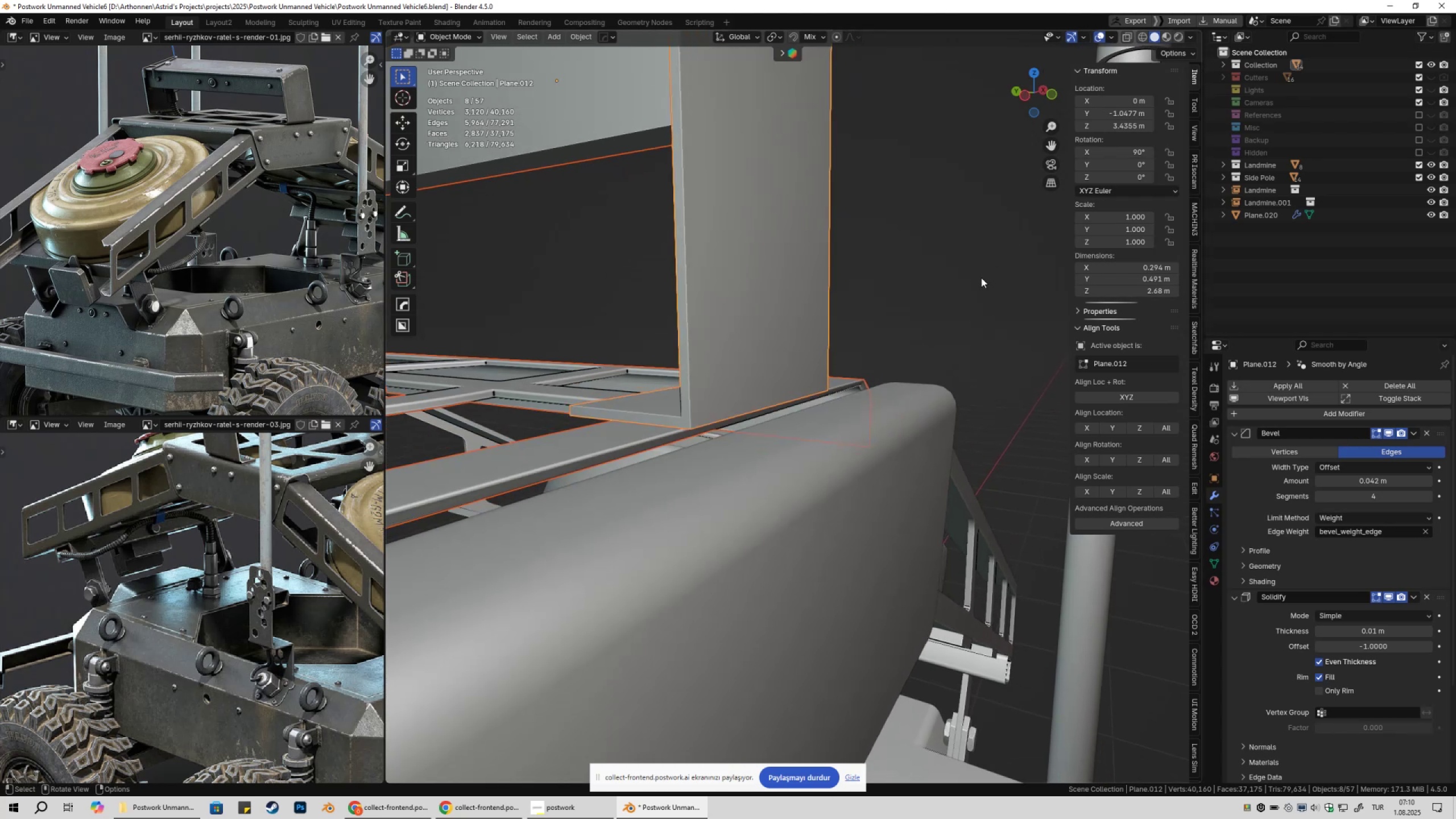 
hold_key(key=ShiftLeft, duration=0.79)
 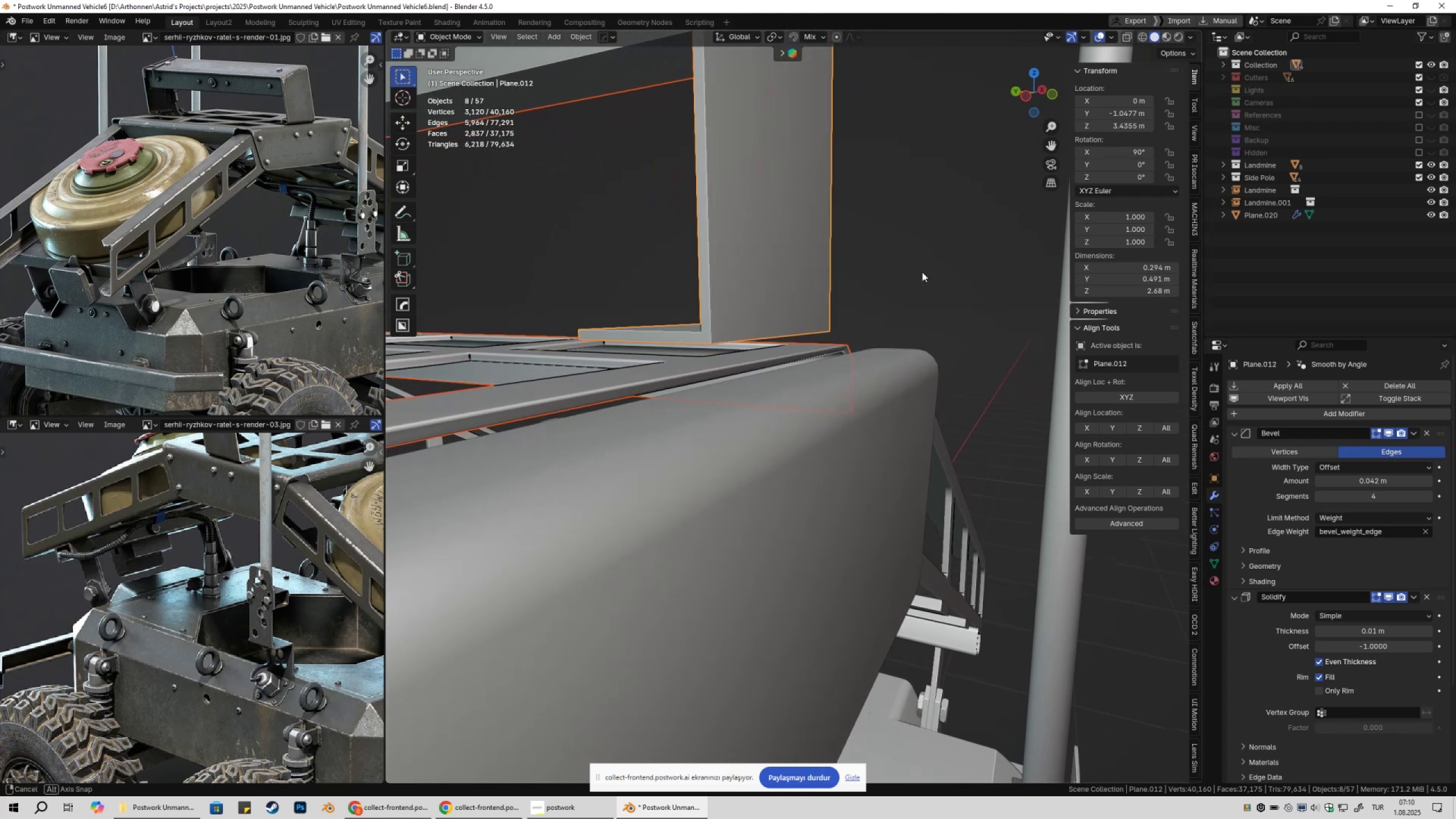 
type(gzb)
 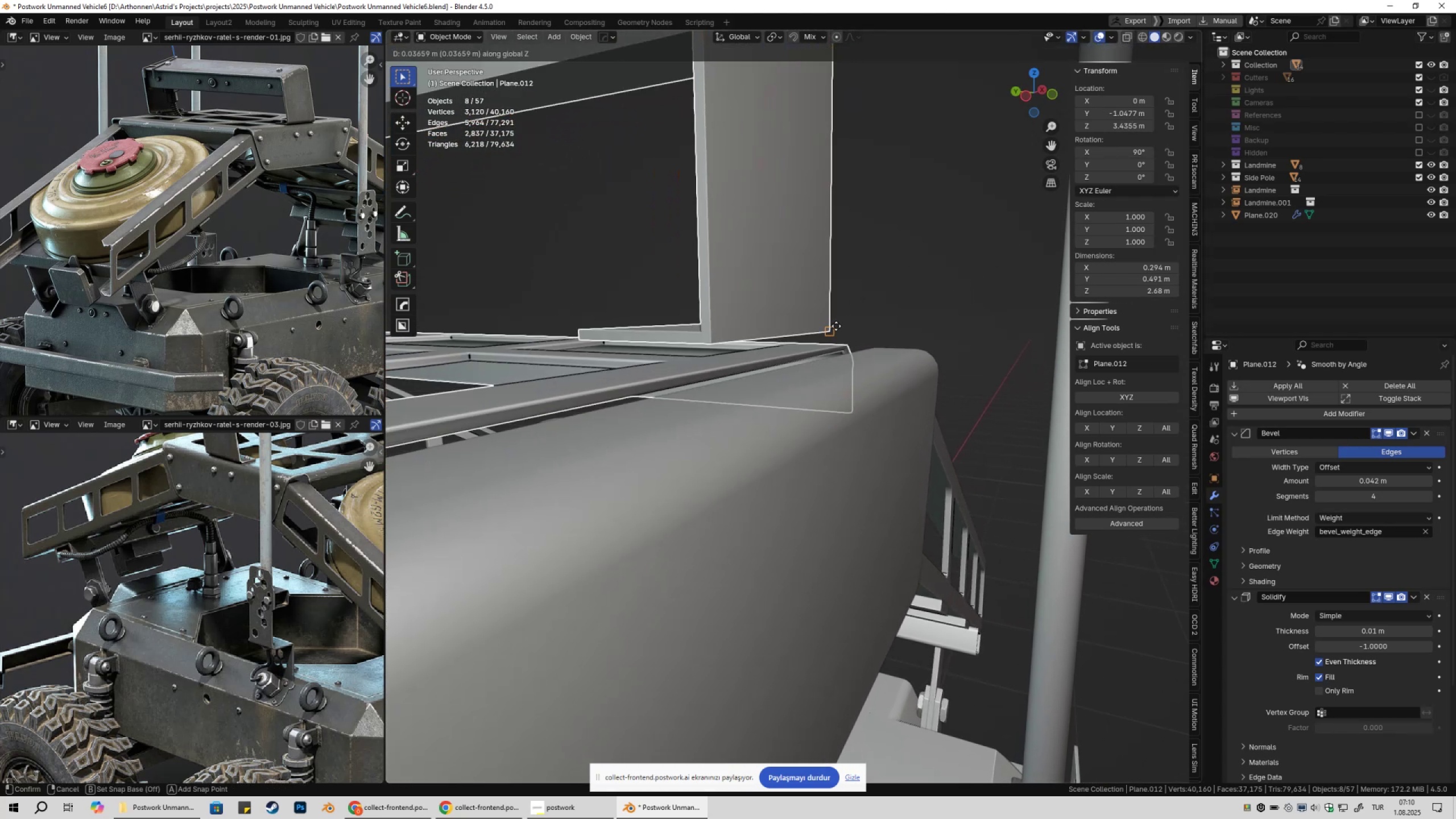 
left_click([836, 326])
 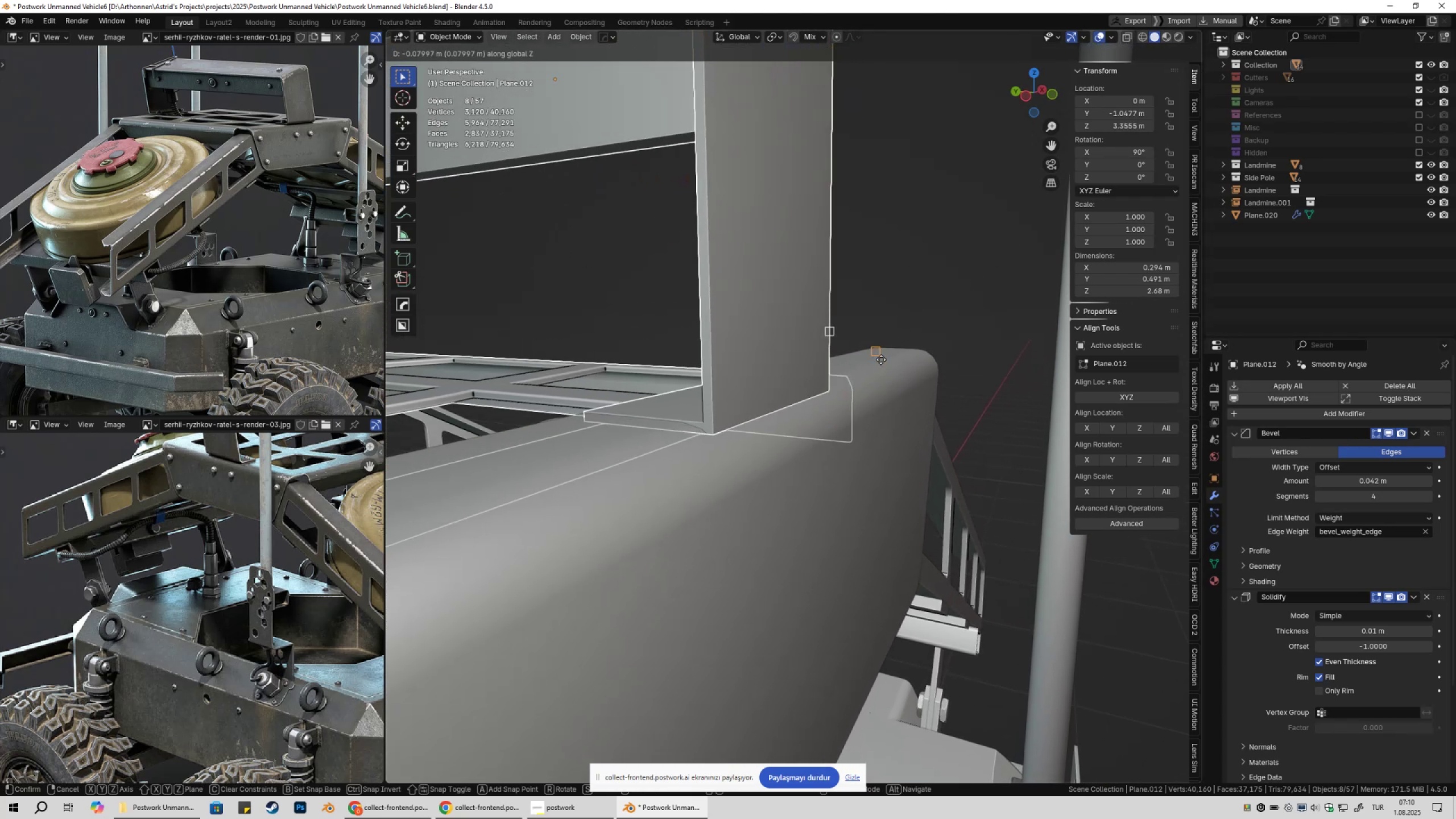 
left_click([883, 361])
 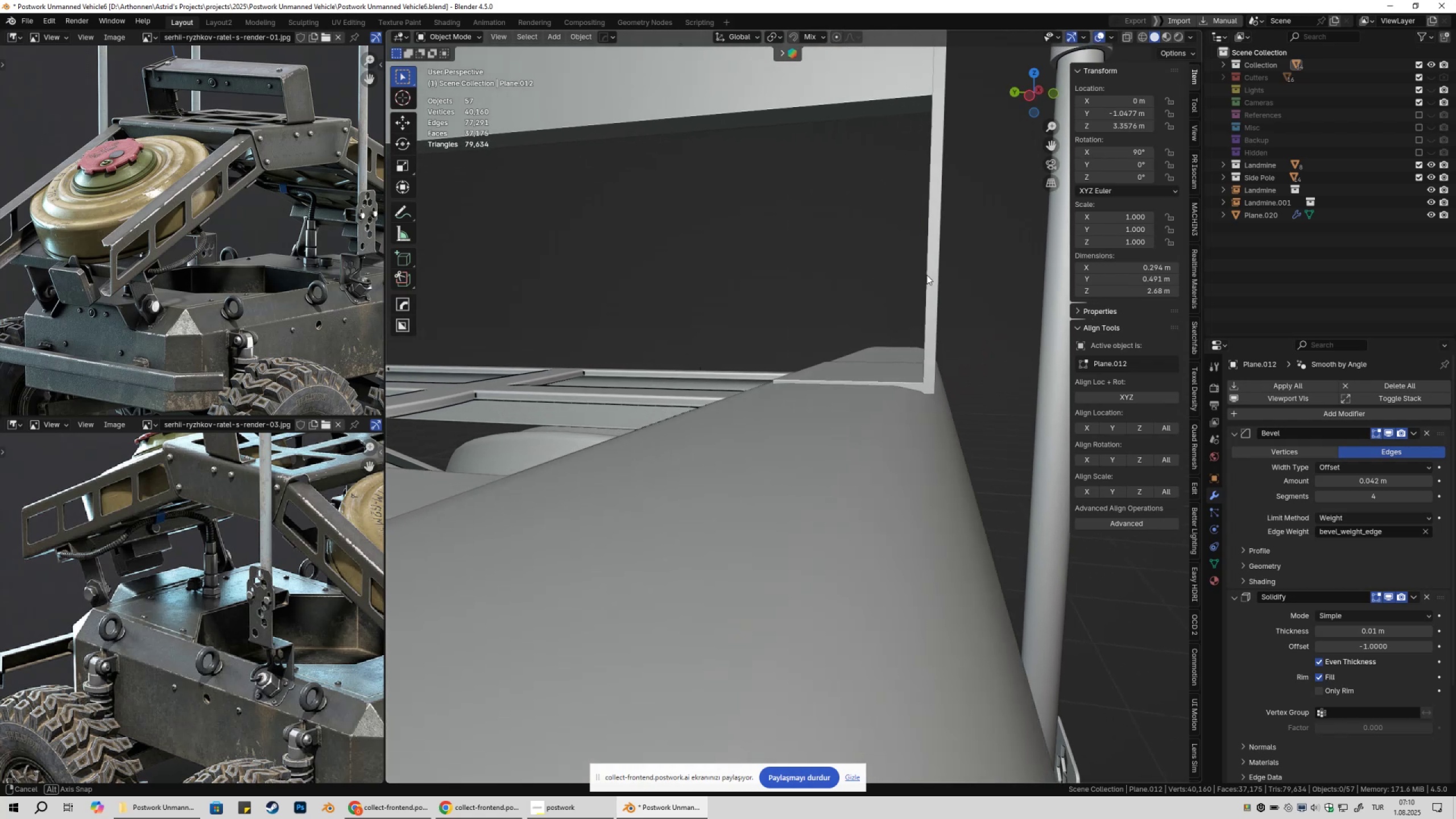 
scroll: coordinate [874, 309], scroll_direction: down, amount: 4.0
 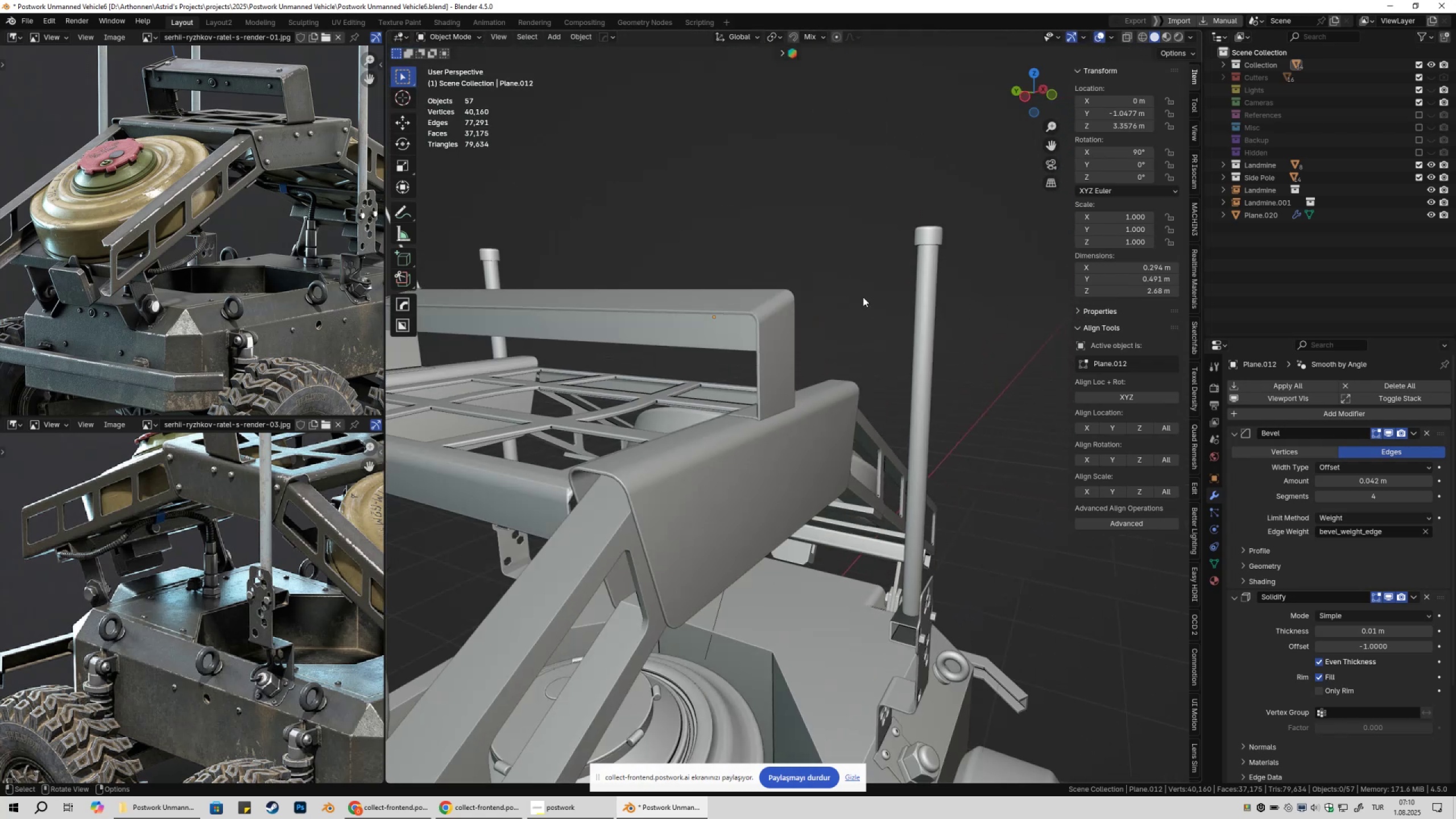 
key(Control+ControlLeft)
 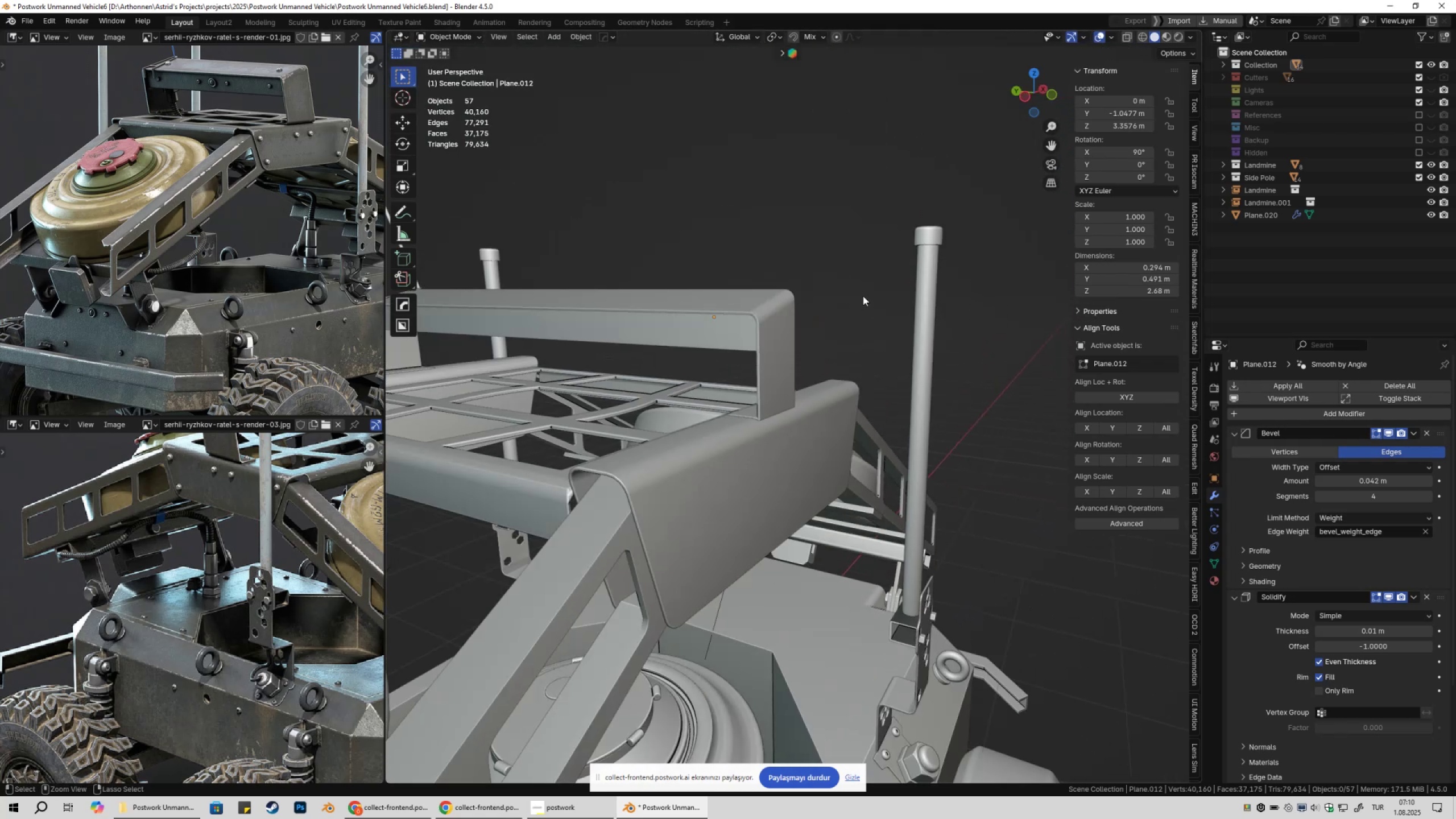 
key(Control+Z)
 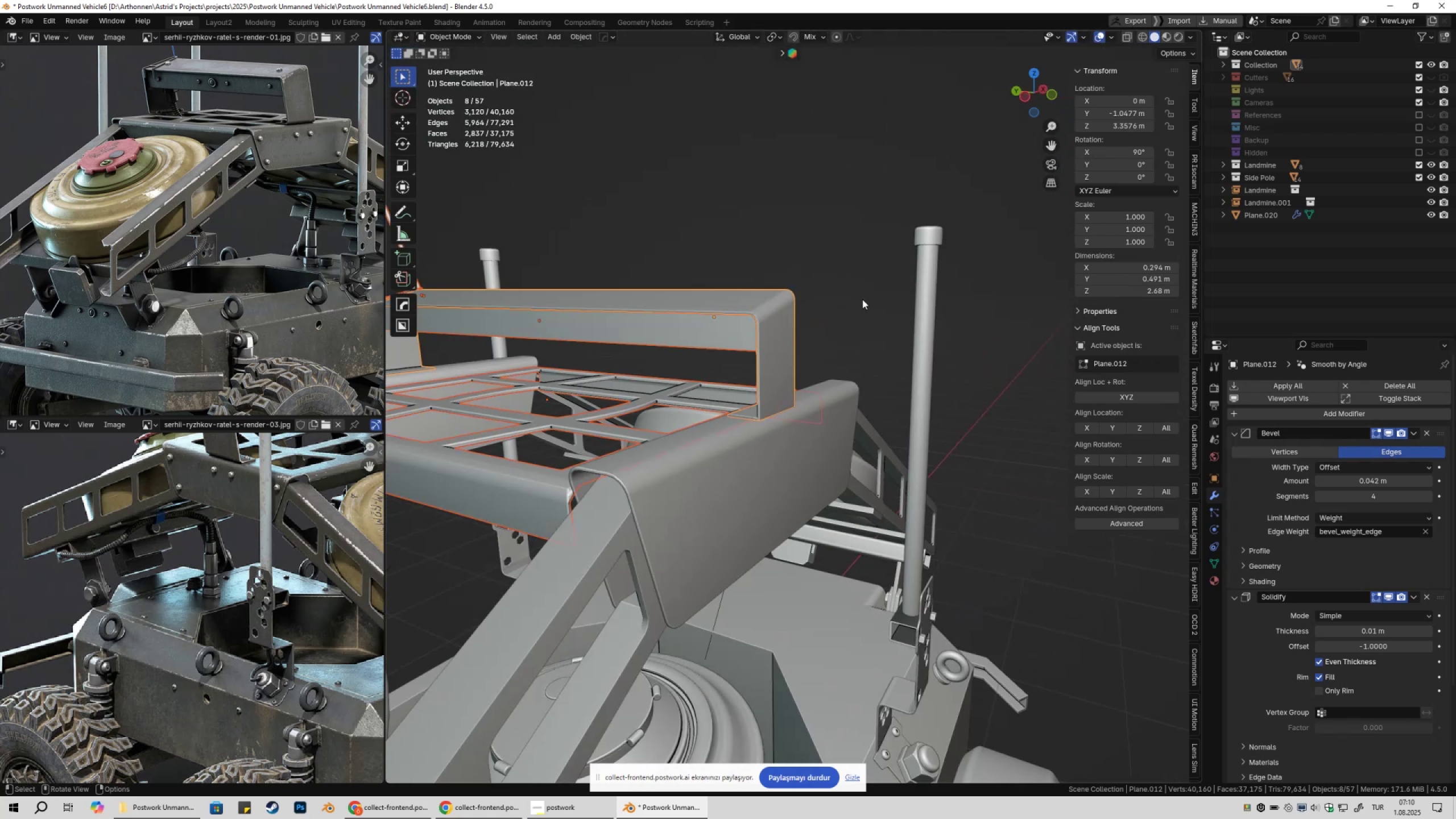 
scroll: coordinate [868, 314], scroll_direction: up, amount: 5.0
 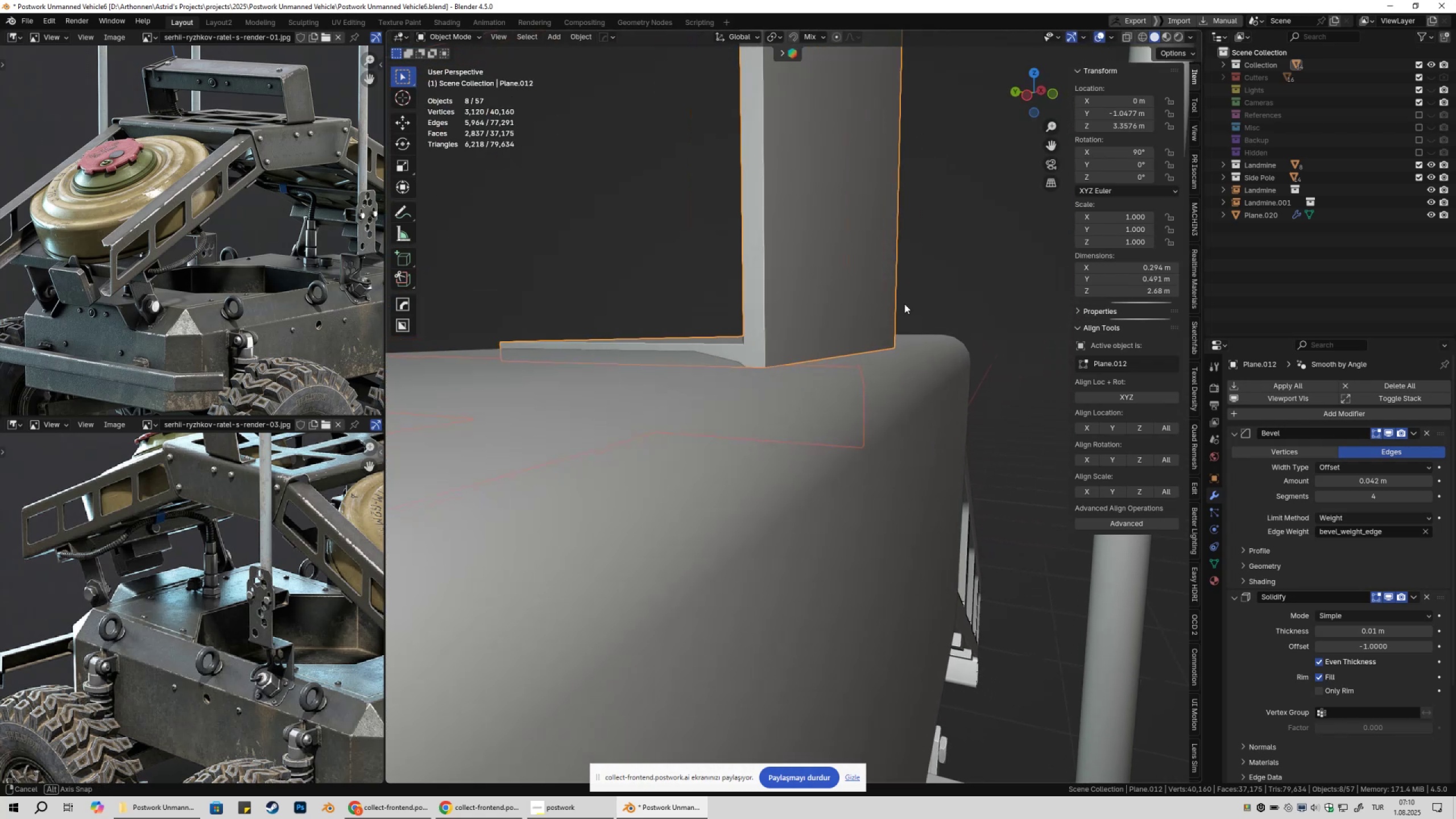 
type(gz)
 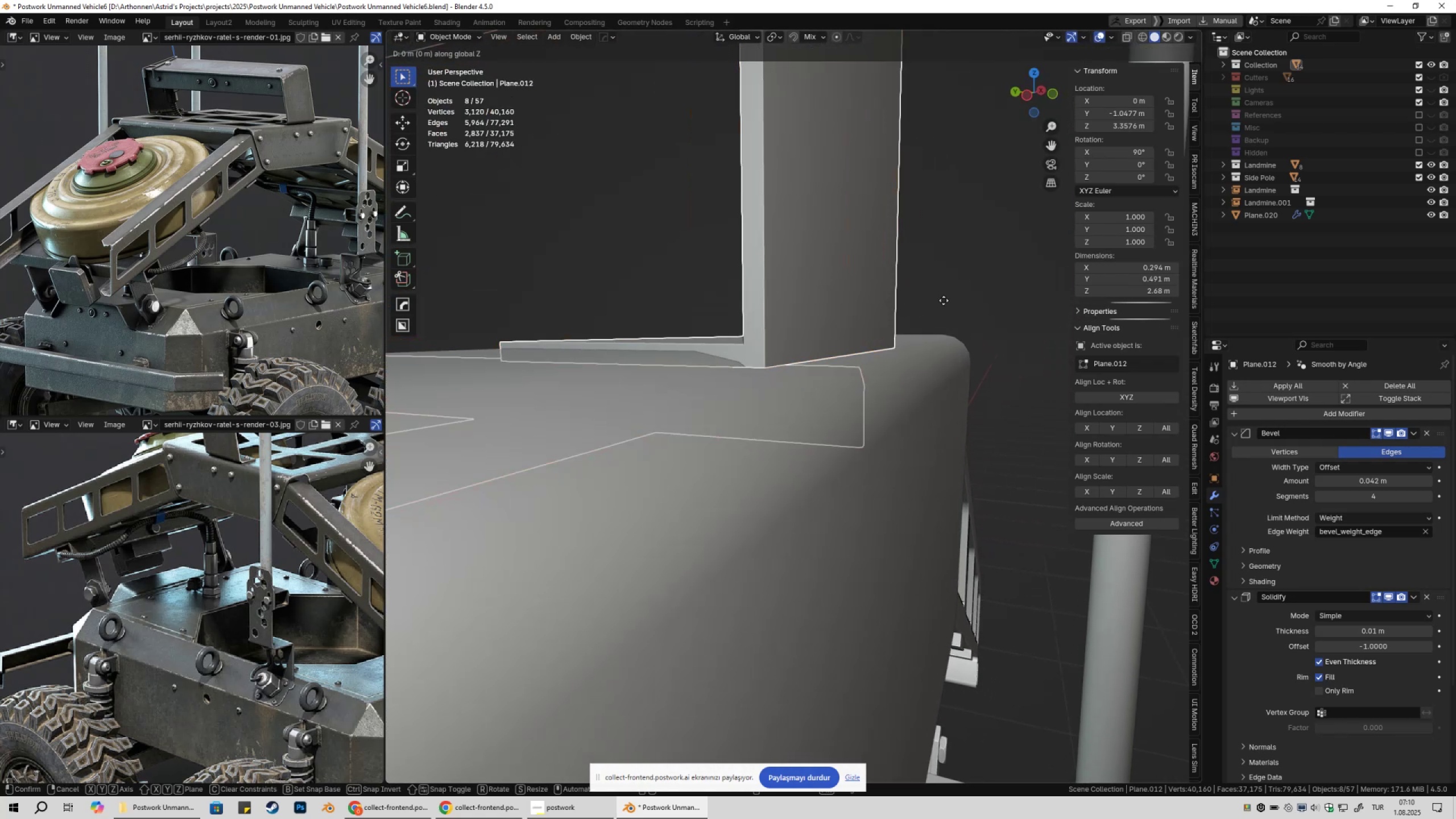 
hold_key(key=ShiftLeft, duration=1.52)
 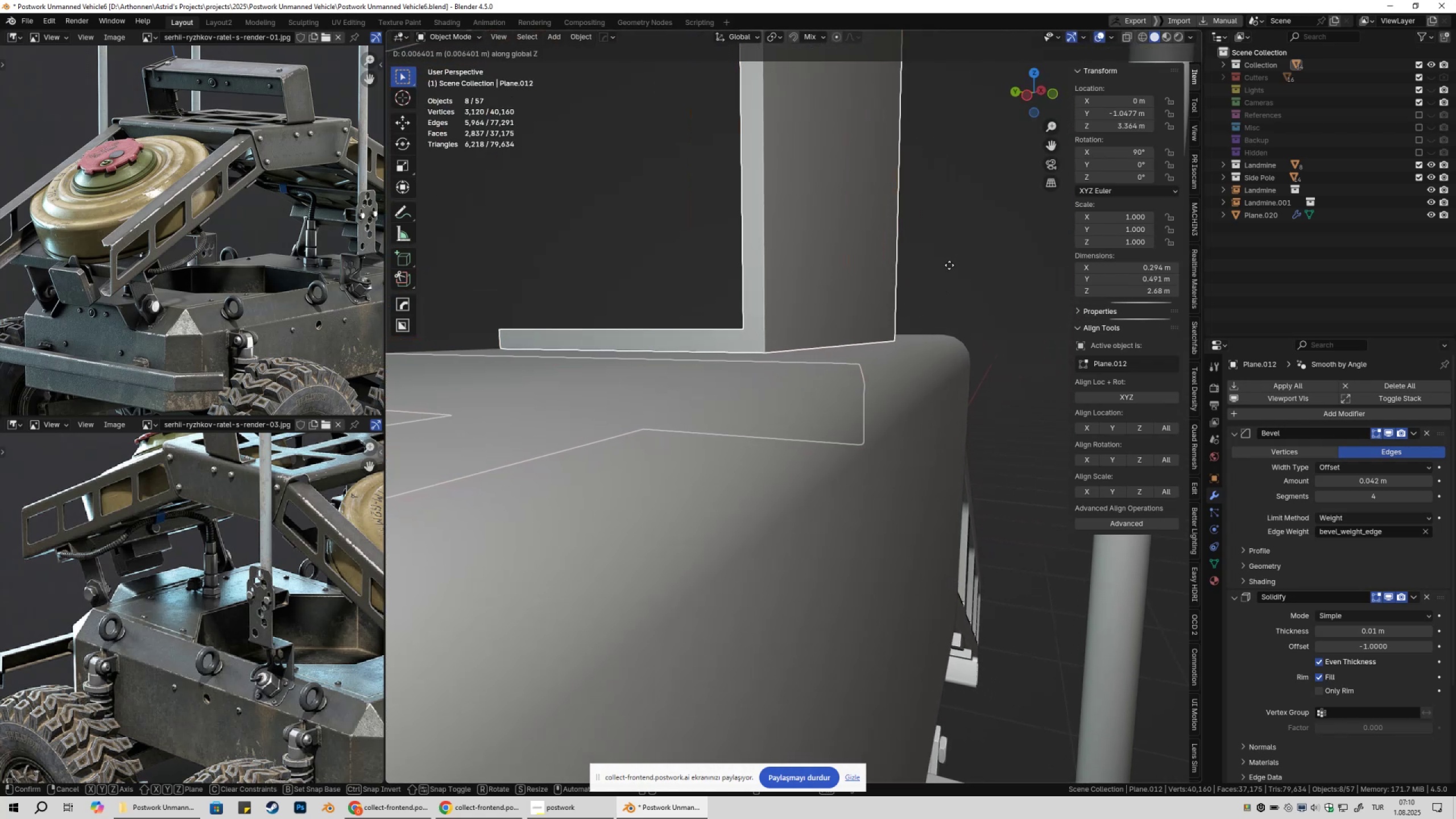 
hold_key(key=ShiftLeft, duration=1.25)
left_click([950, 263])
 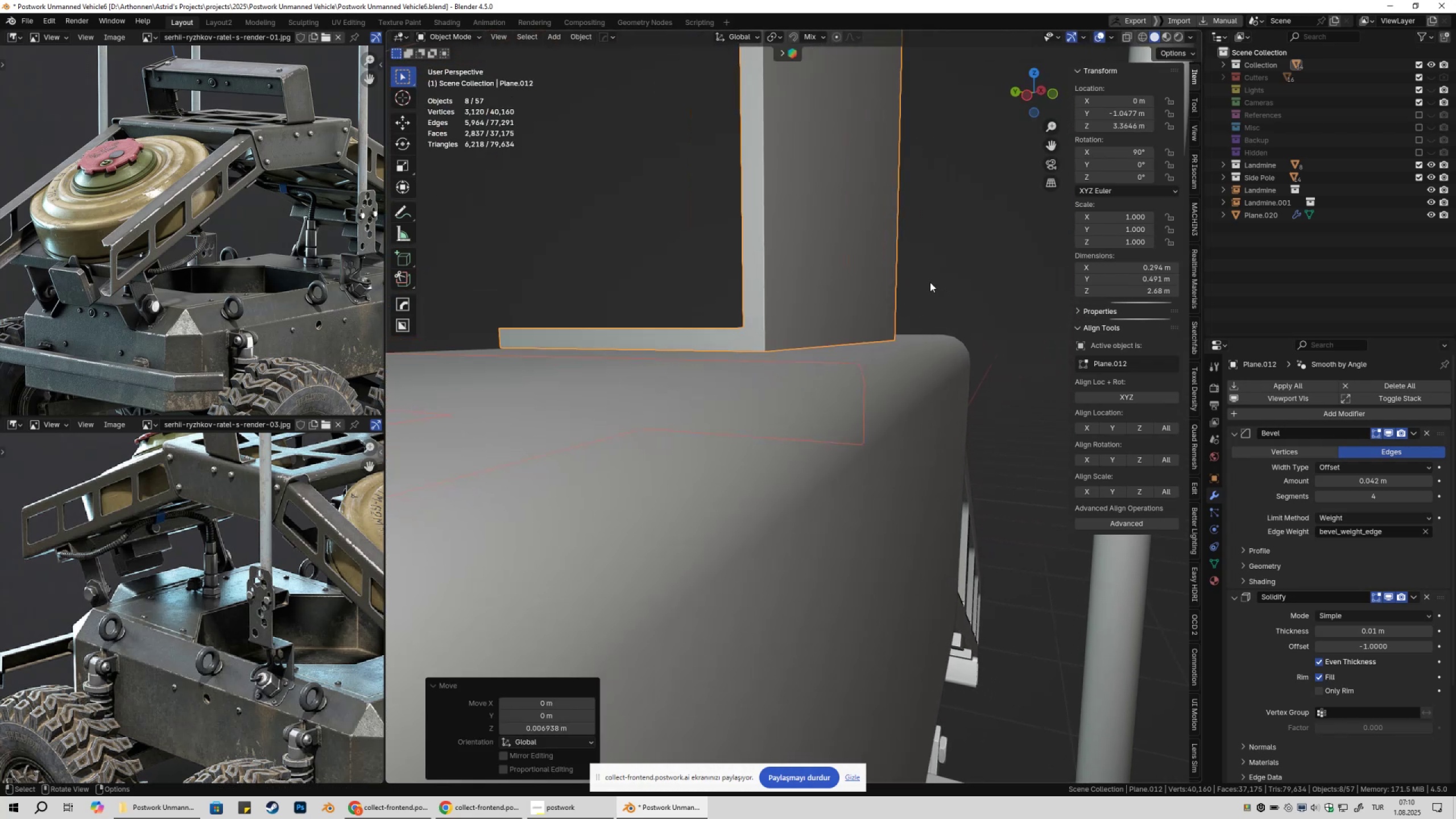 
type(gz)
 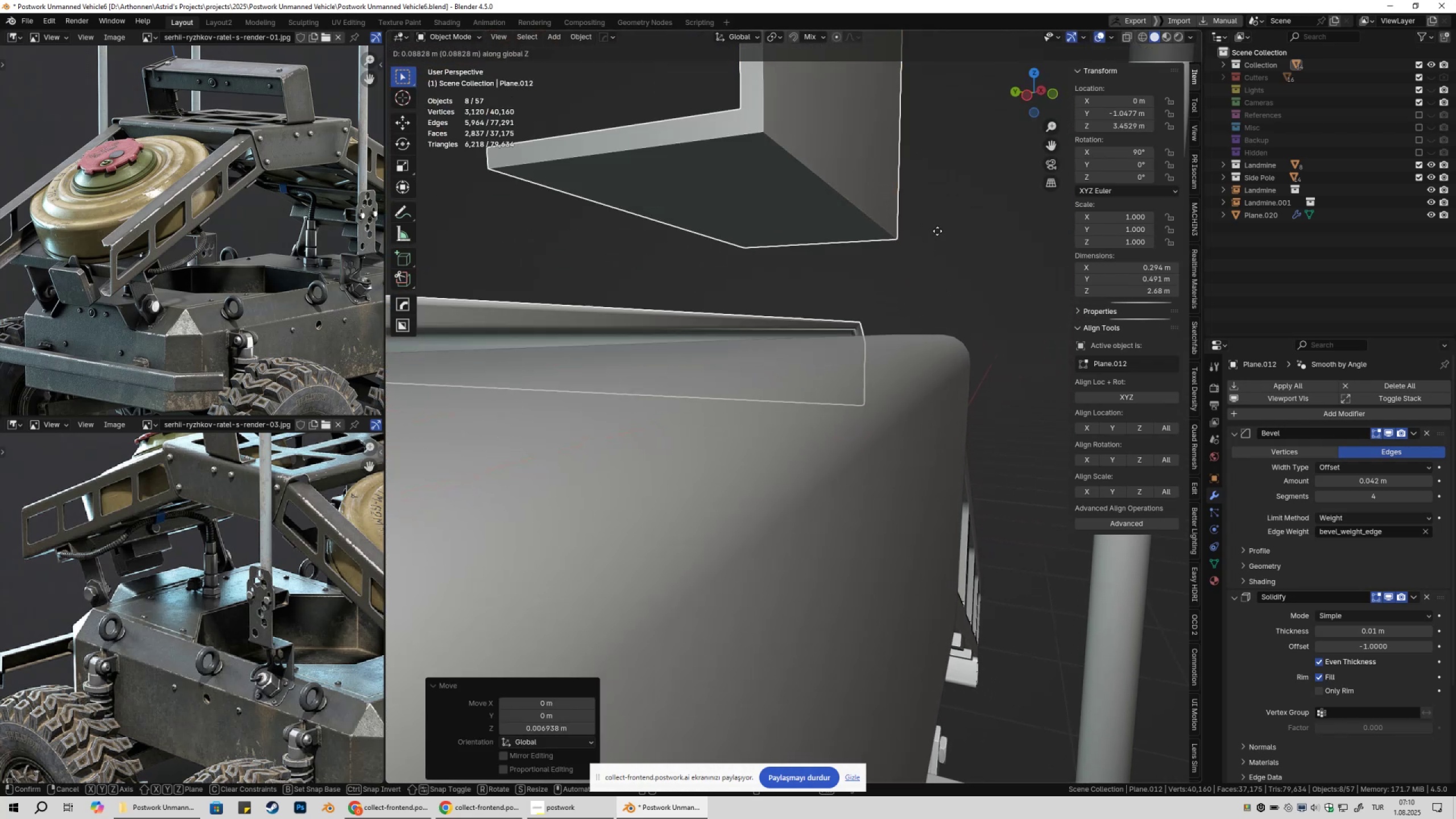 
left_click([937, 231])
 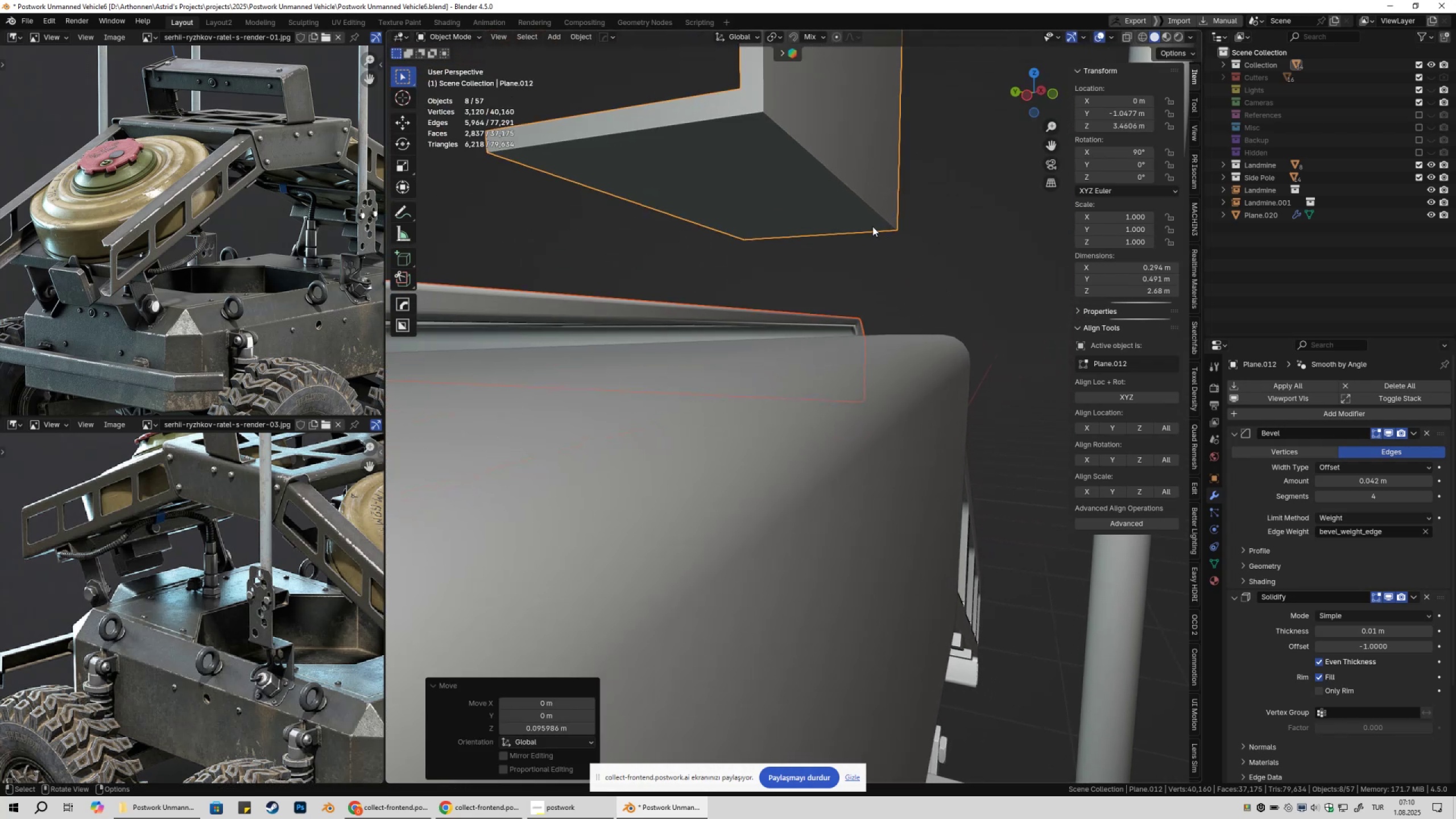 
type(gz)
key(Escape)
type(gzb)
 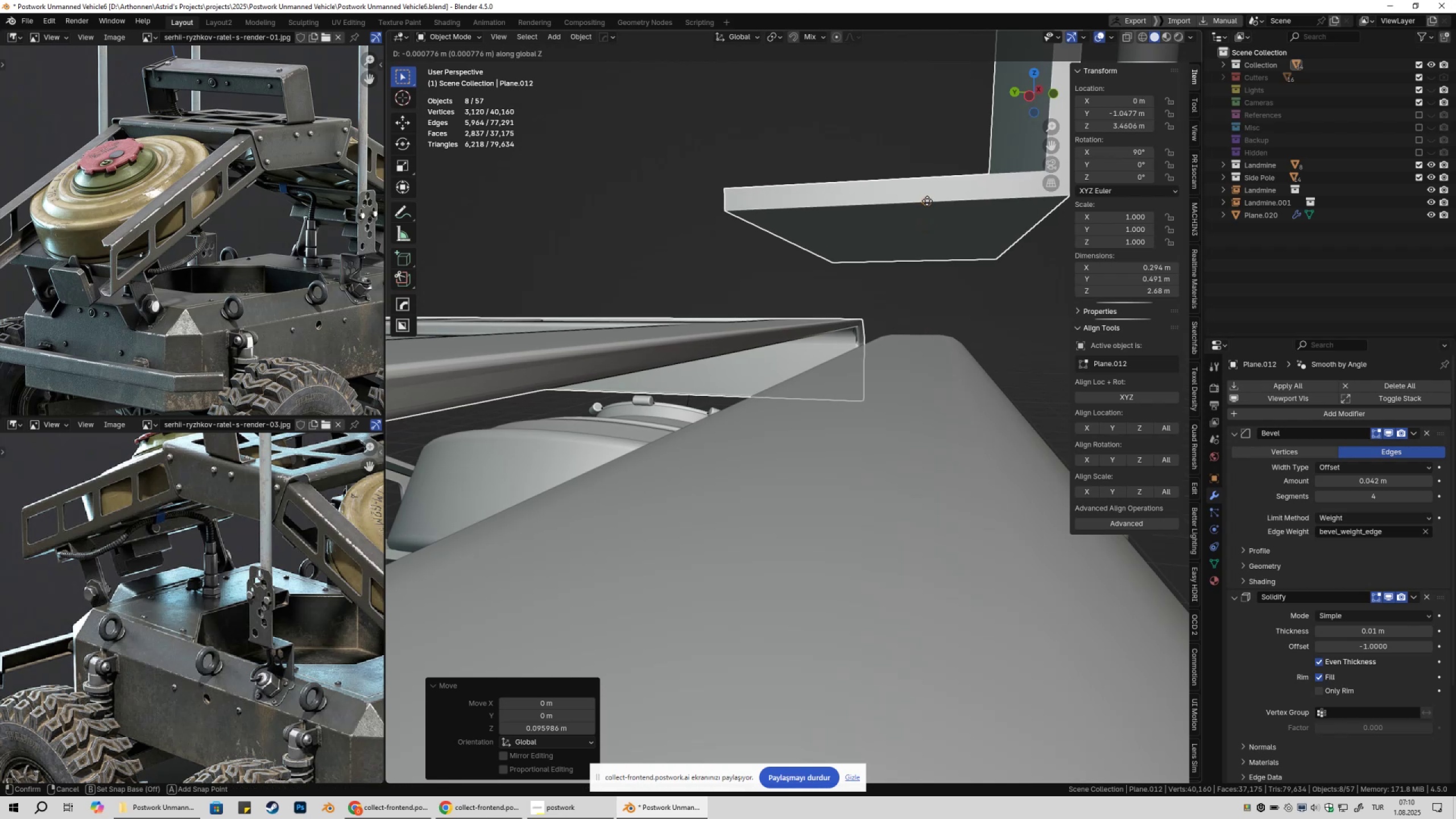 
left_click([927, 201])
 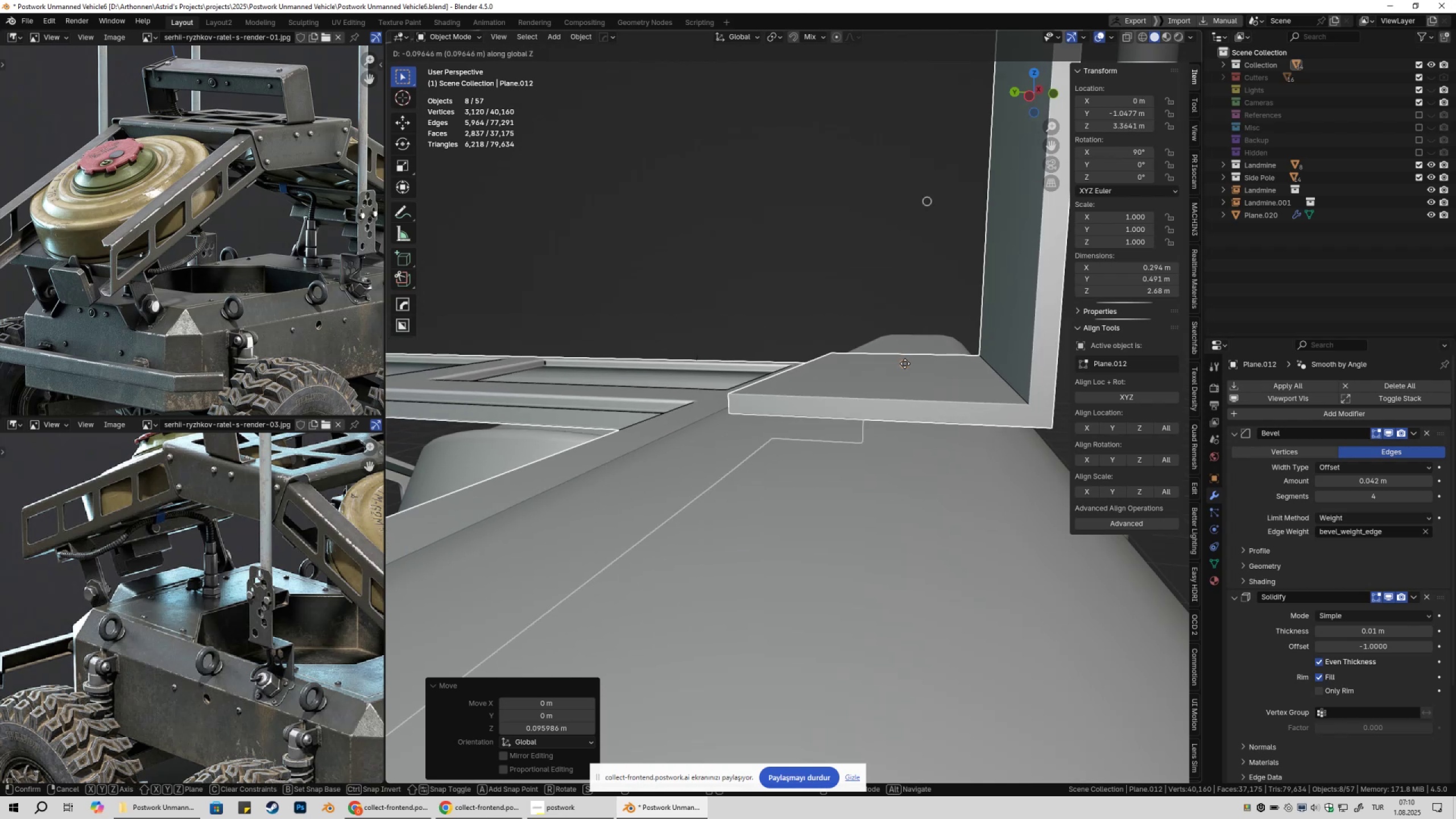 
left_click([905, 363])
 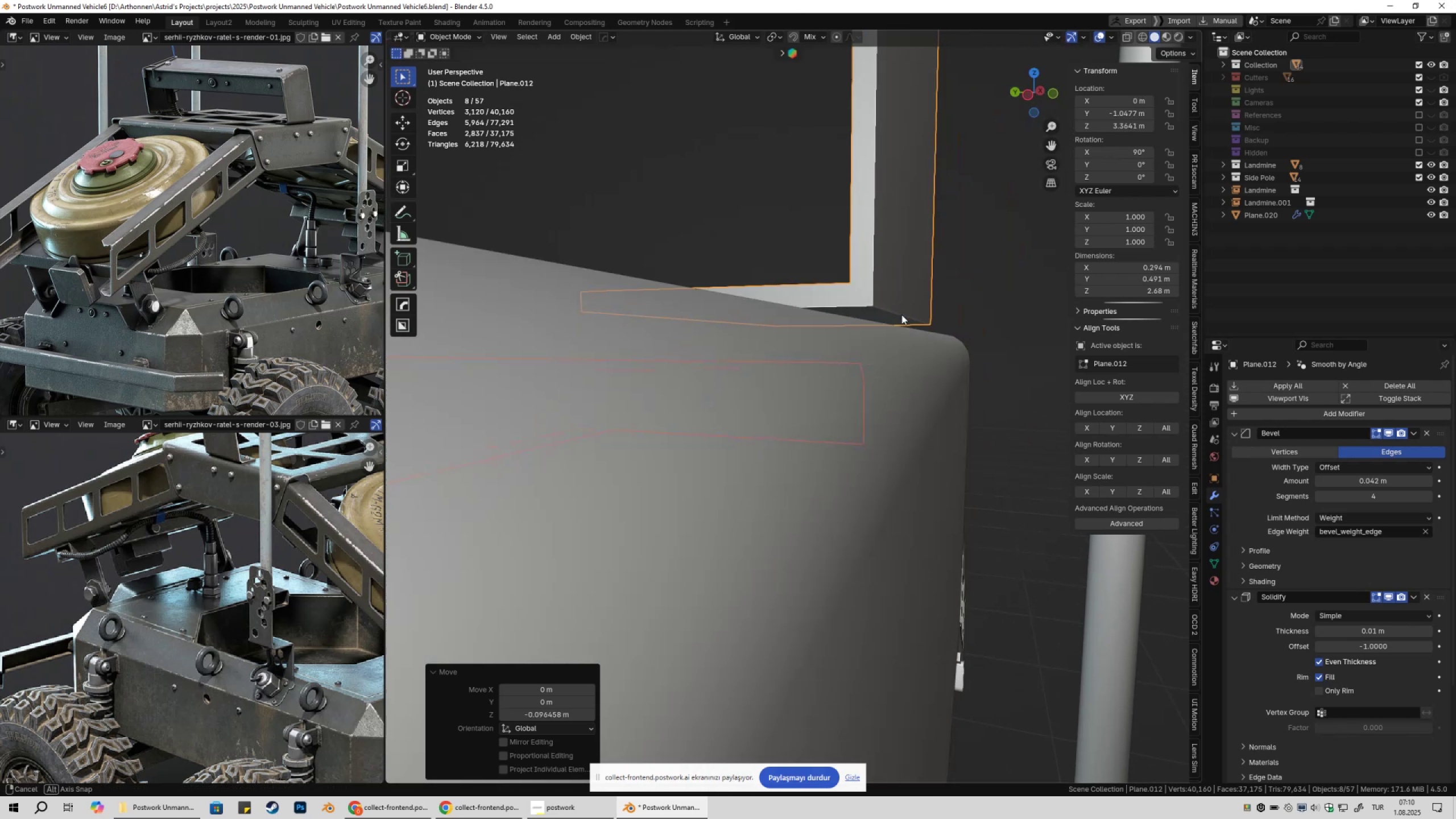 
scroll: coordinate [957, 297], scroll_direction: down, amount: 3.0
 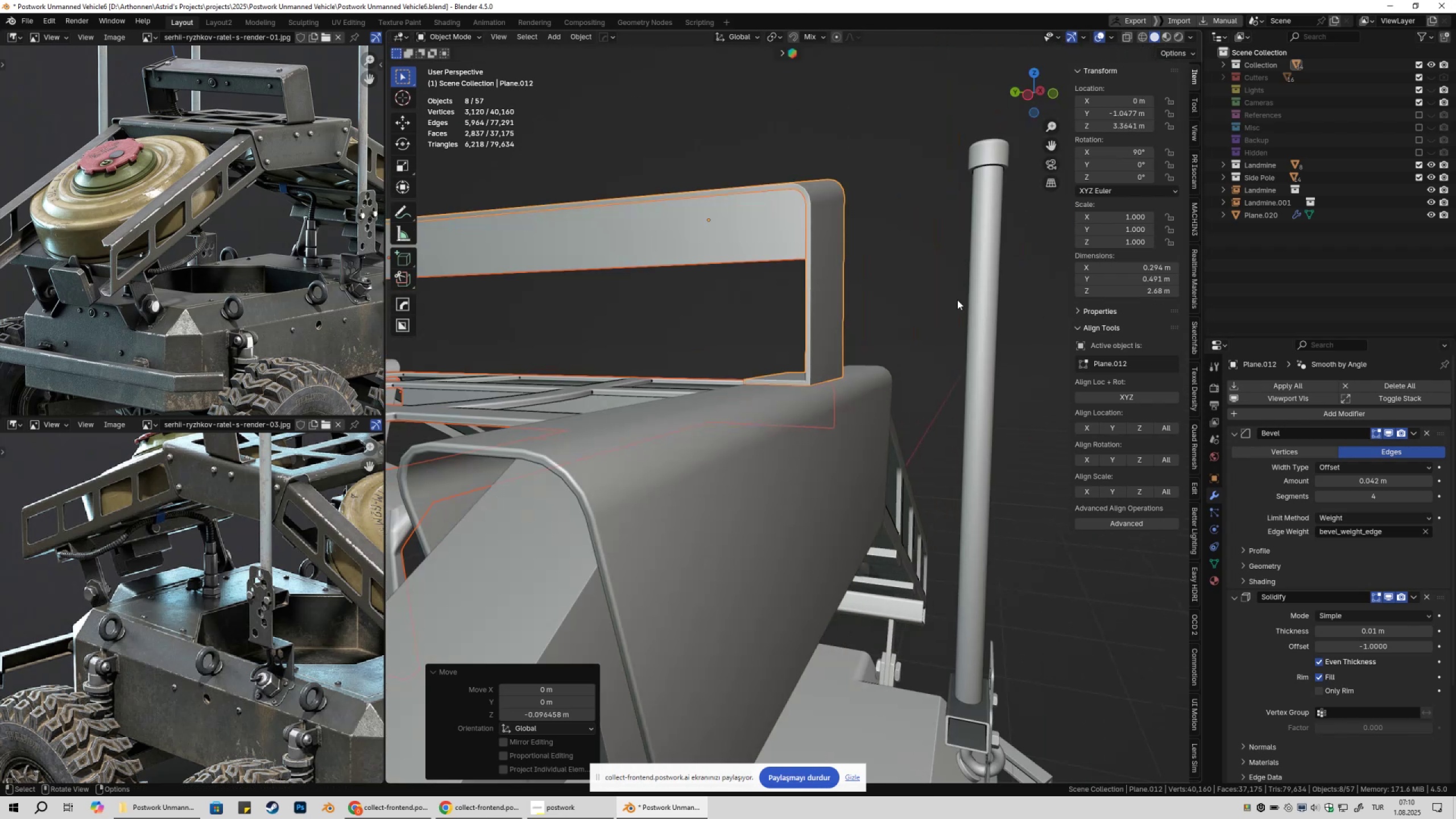 
left_click([957, 300])
 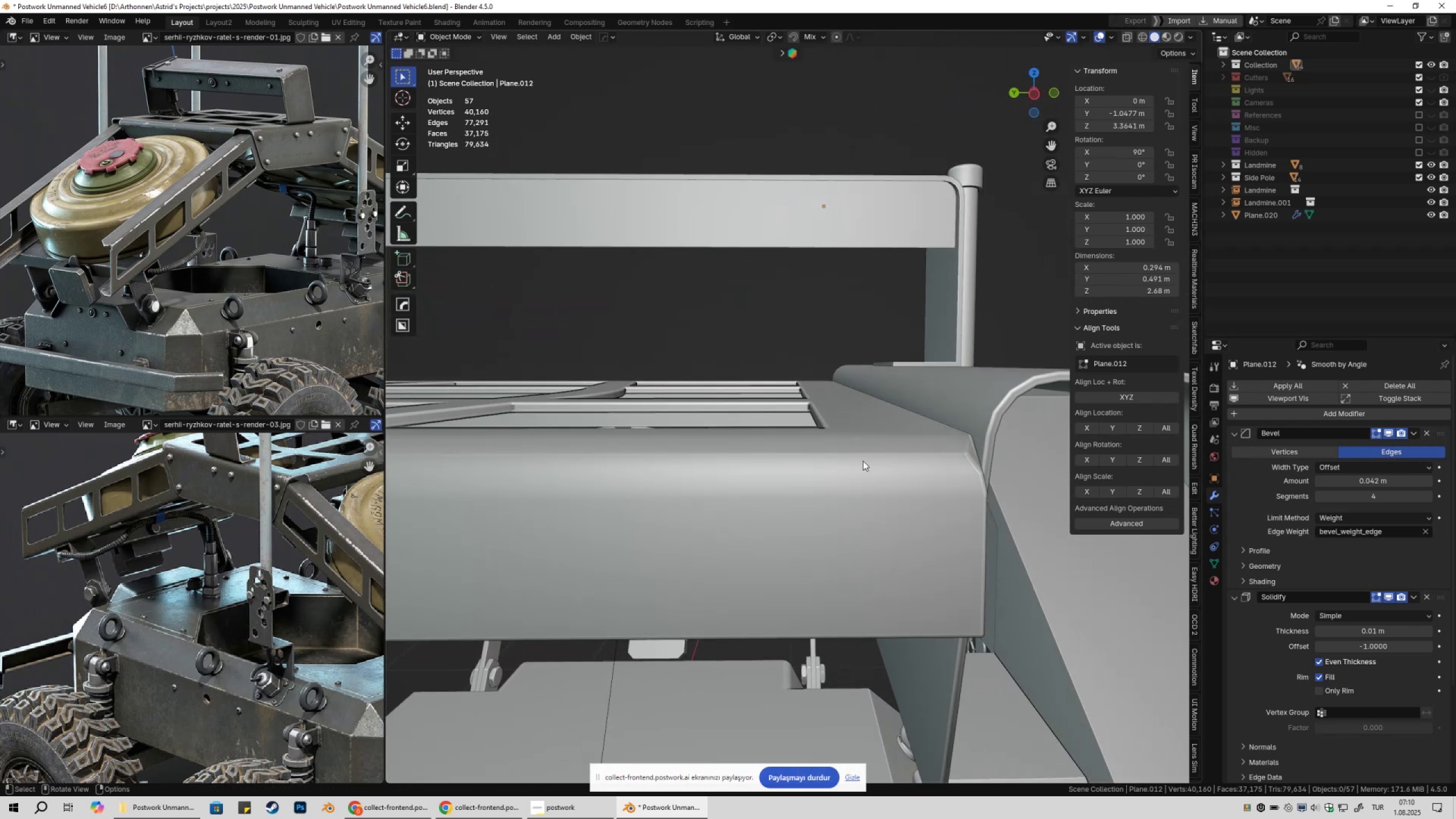 
wait(6.97)
 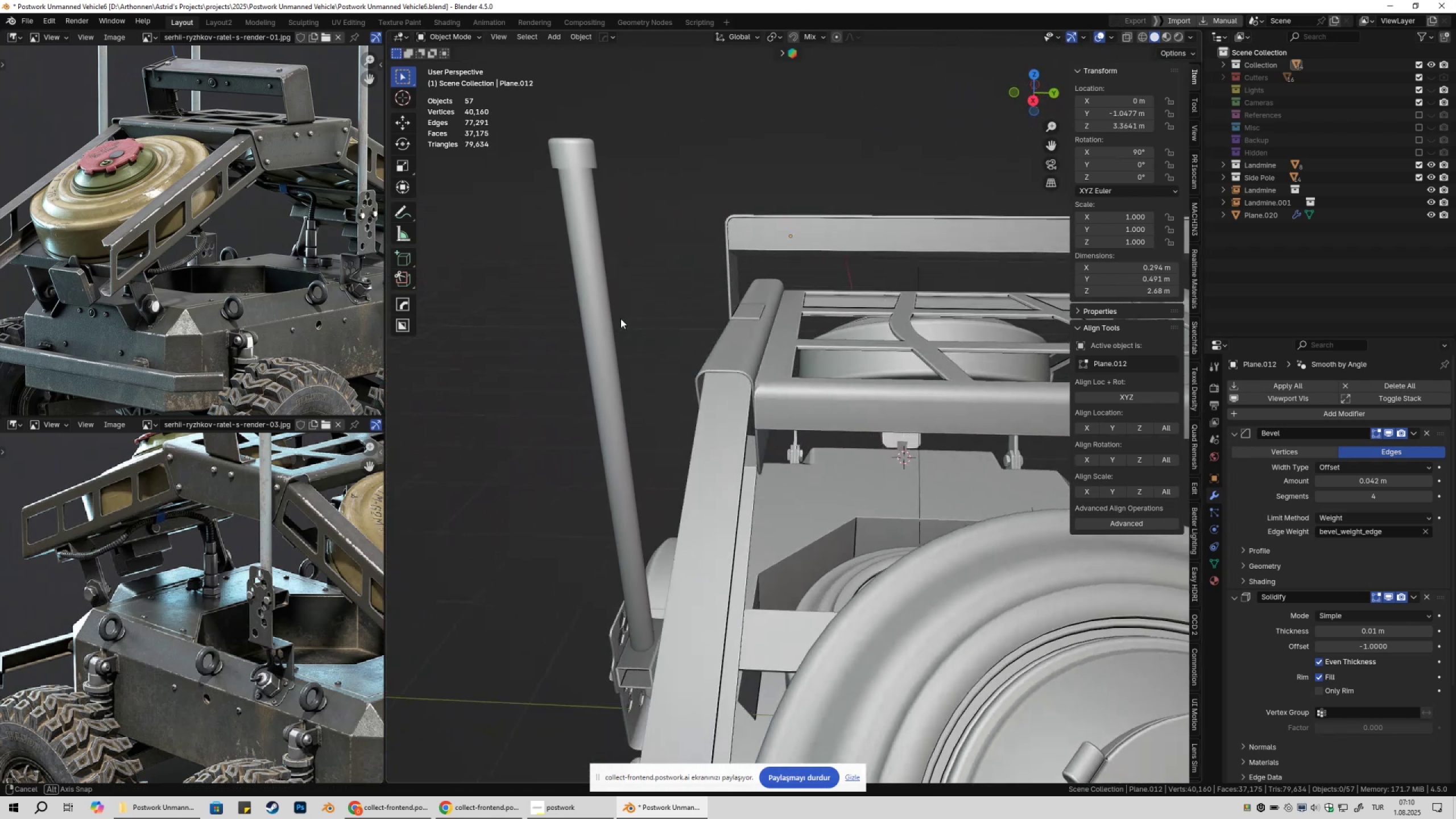 
double_click([1389, 550])
 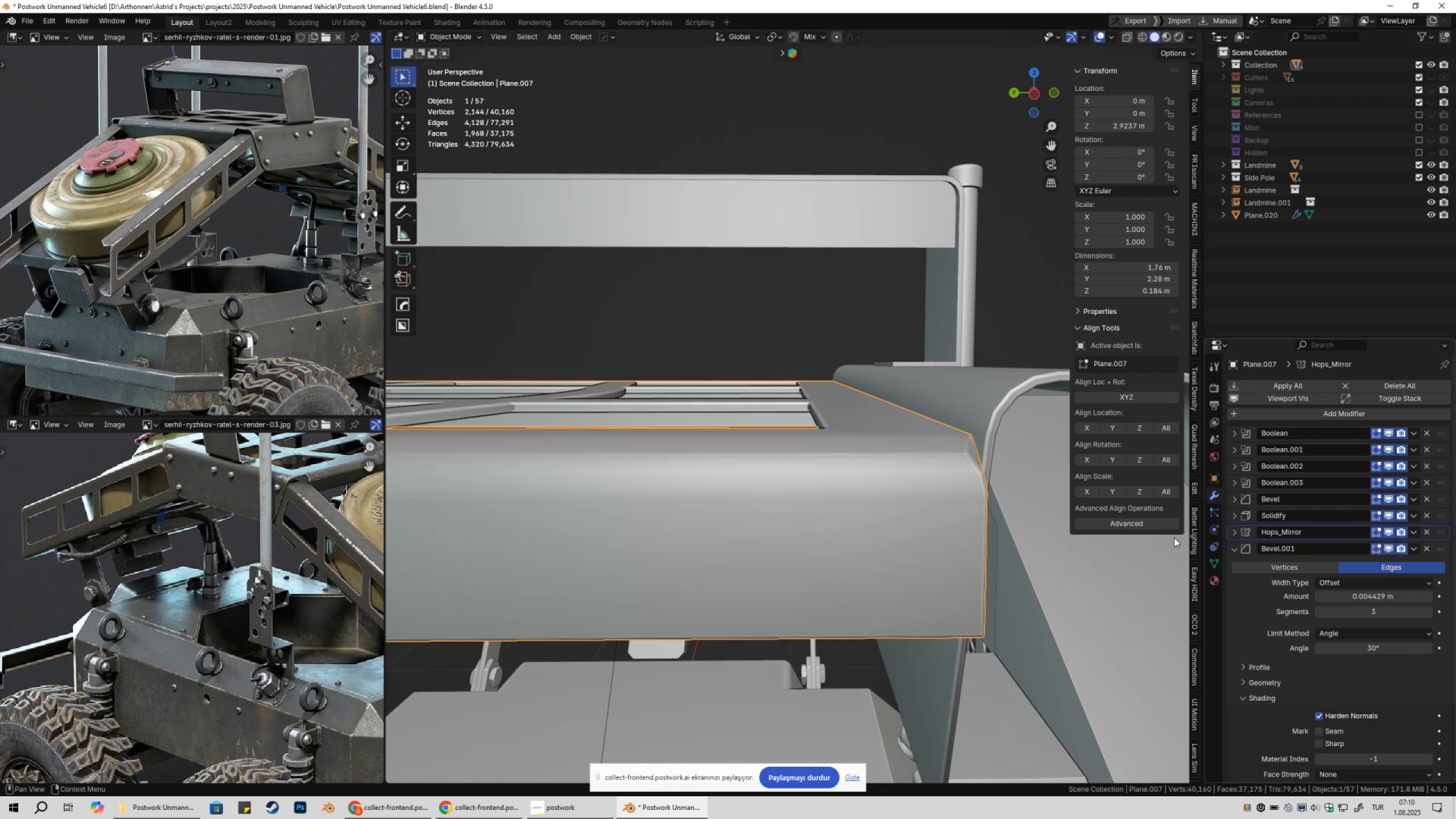 
scroll: coordinate [974, 518], scroll_direction: down, amount: 2.0
 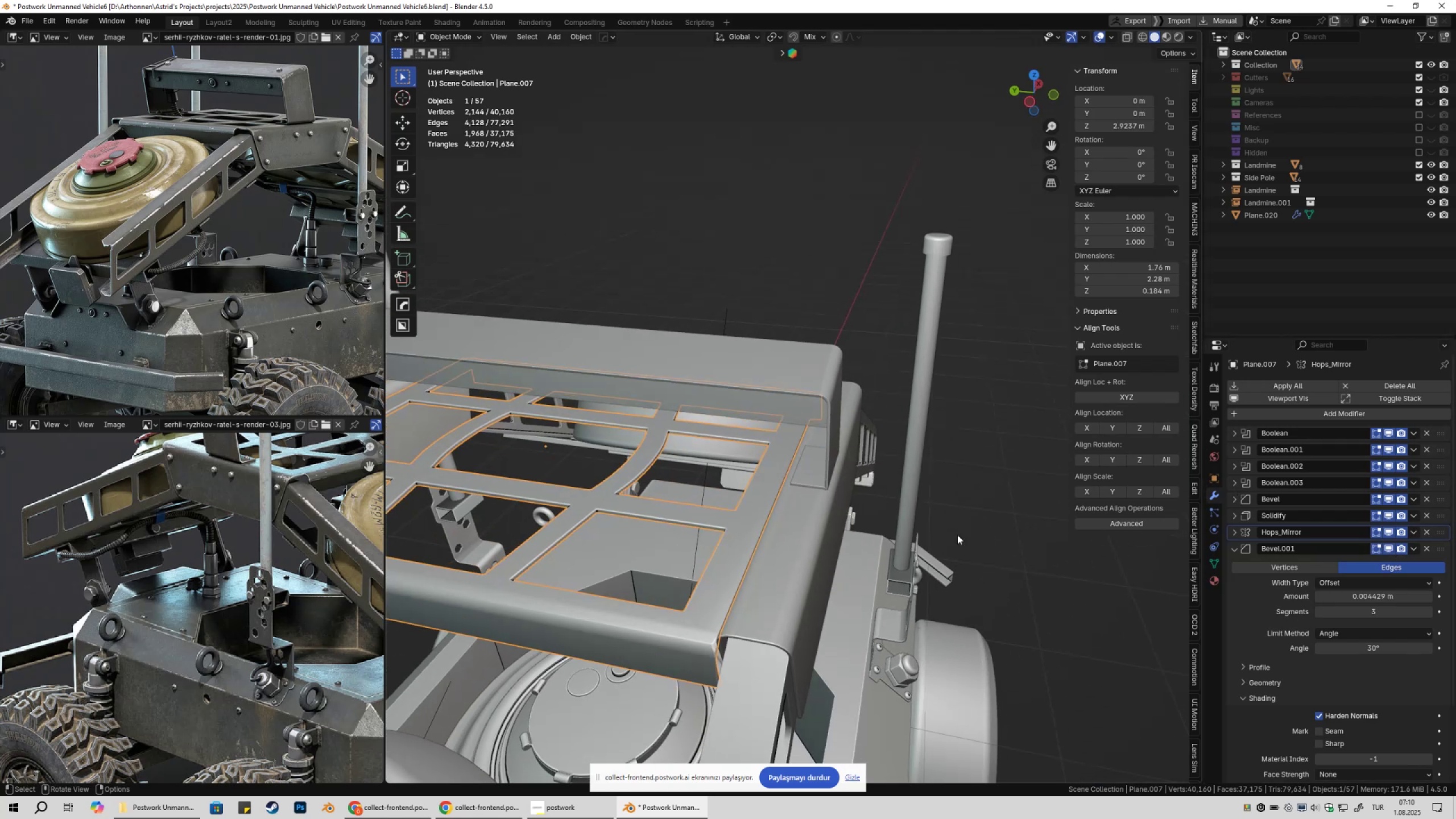 
left_click([965, 531])
 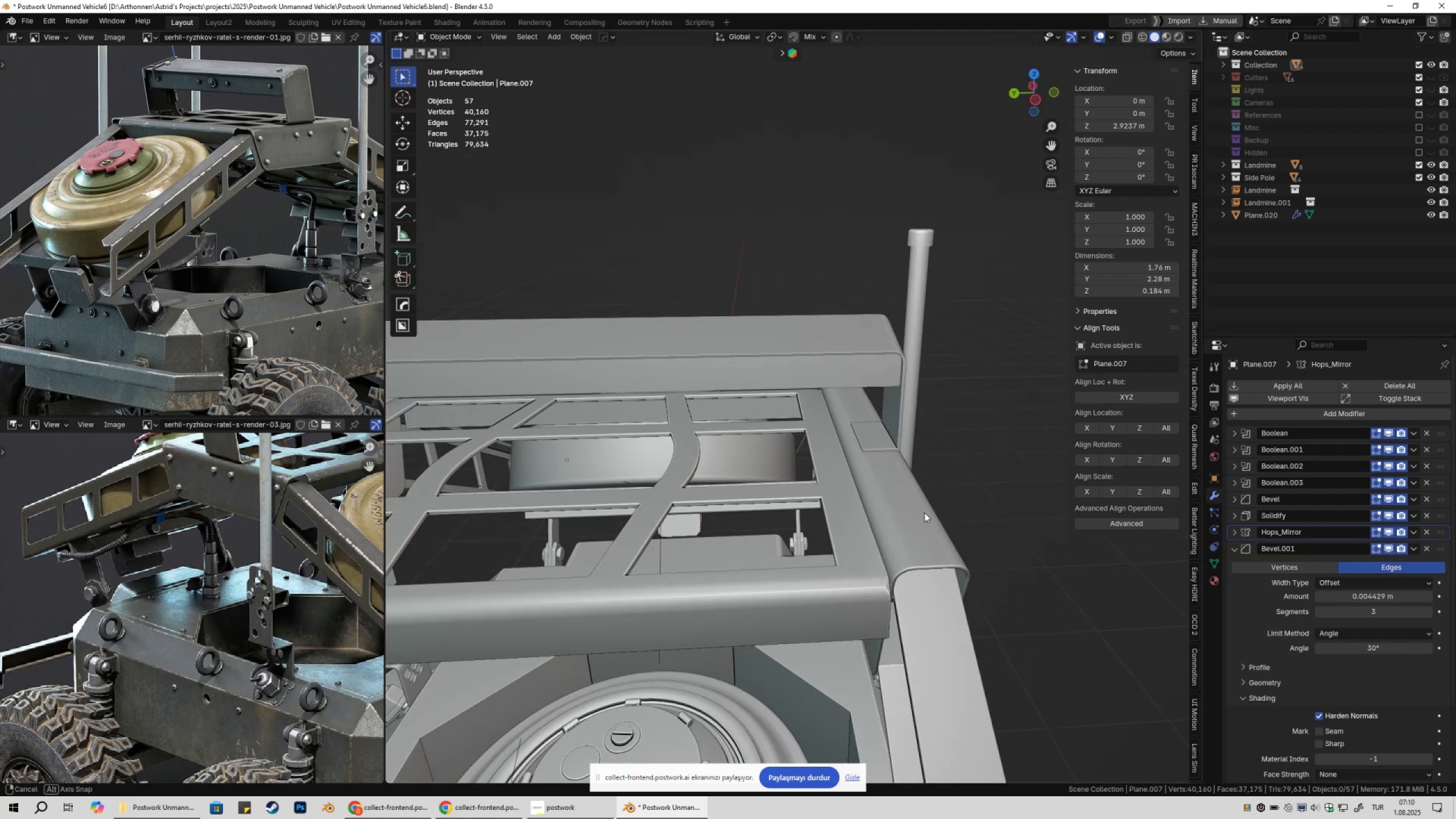 
scroll: coordinate [925, 511], scroll_direction: down, amount: 3.0
 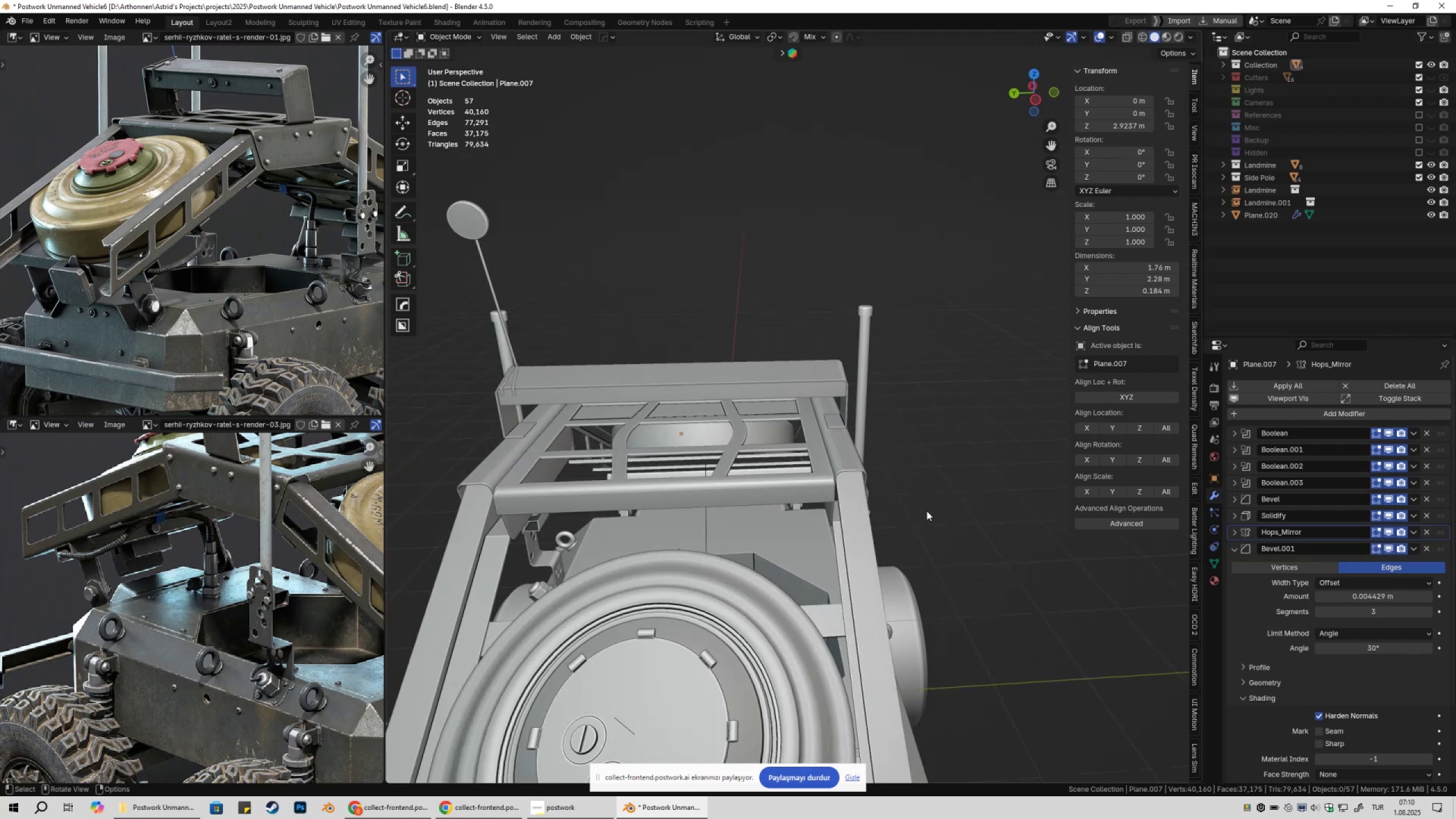 
hold_key(key=ShiftLeft, duration=0.32)
 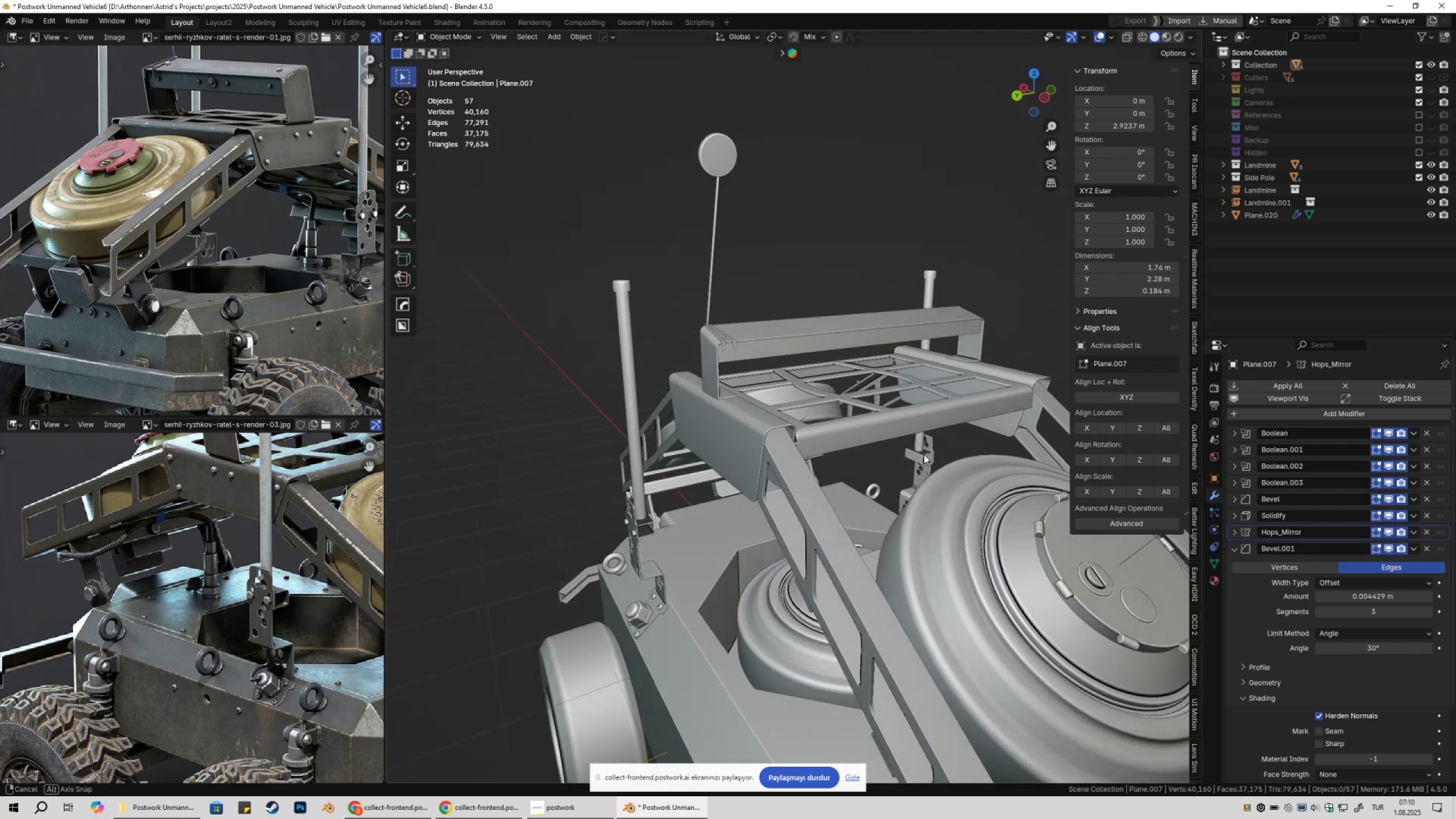 
scroll: coordinate [918, 467], scroll_direction: up, amount: 3.0
 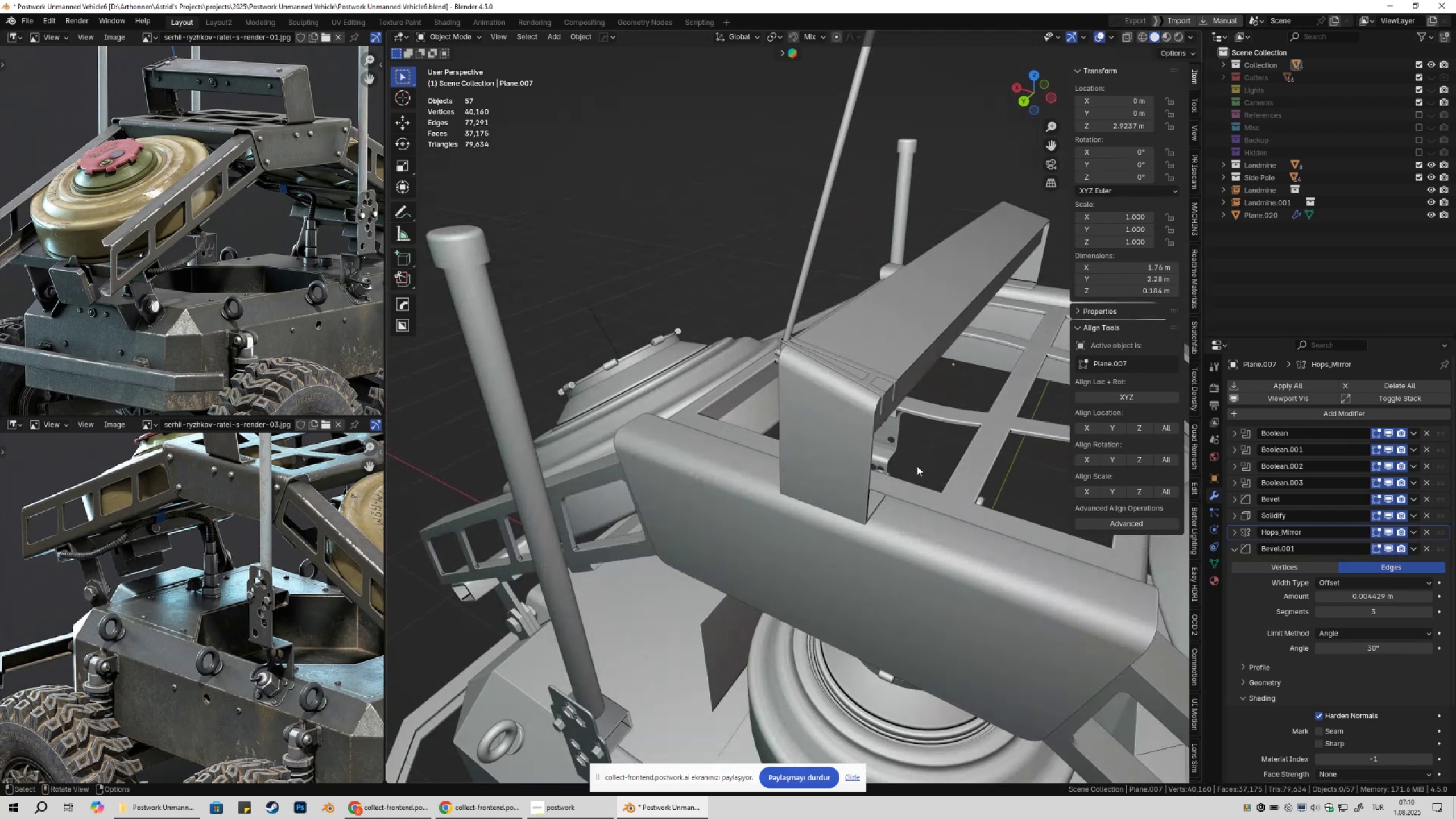 
key(Shift+ShiftLeft)
 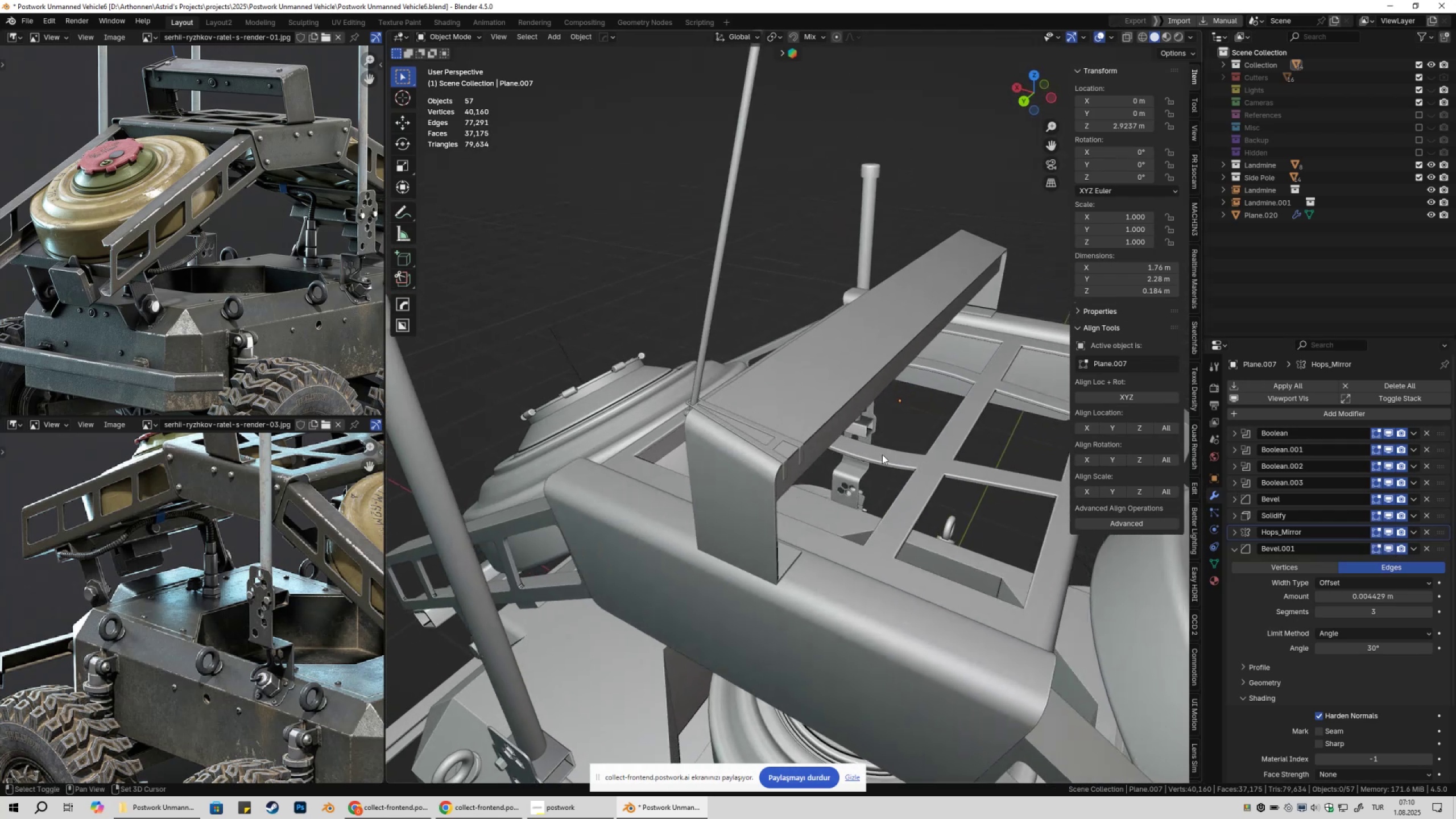 
scroll: coordinate [875, 454], scroll_direction: up, amount: 2.0
 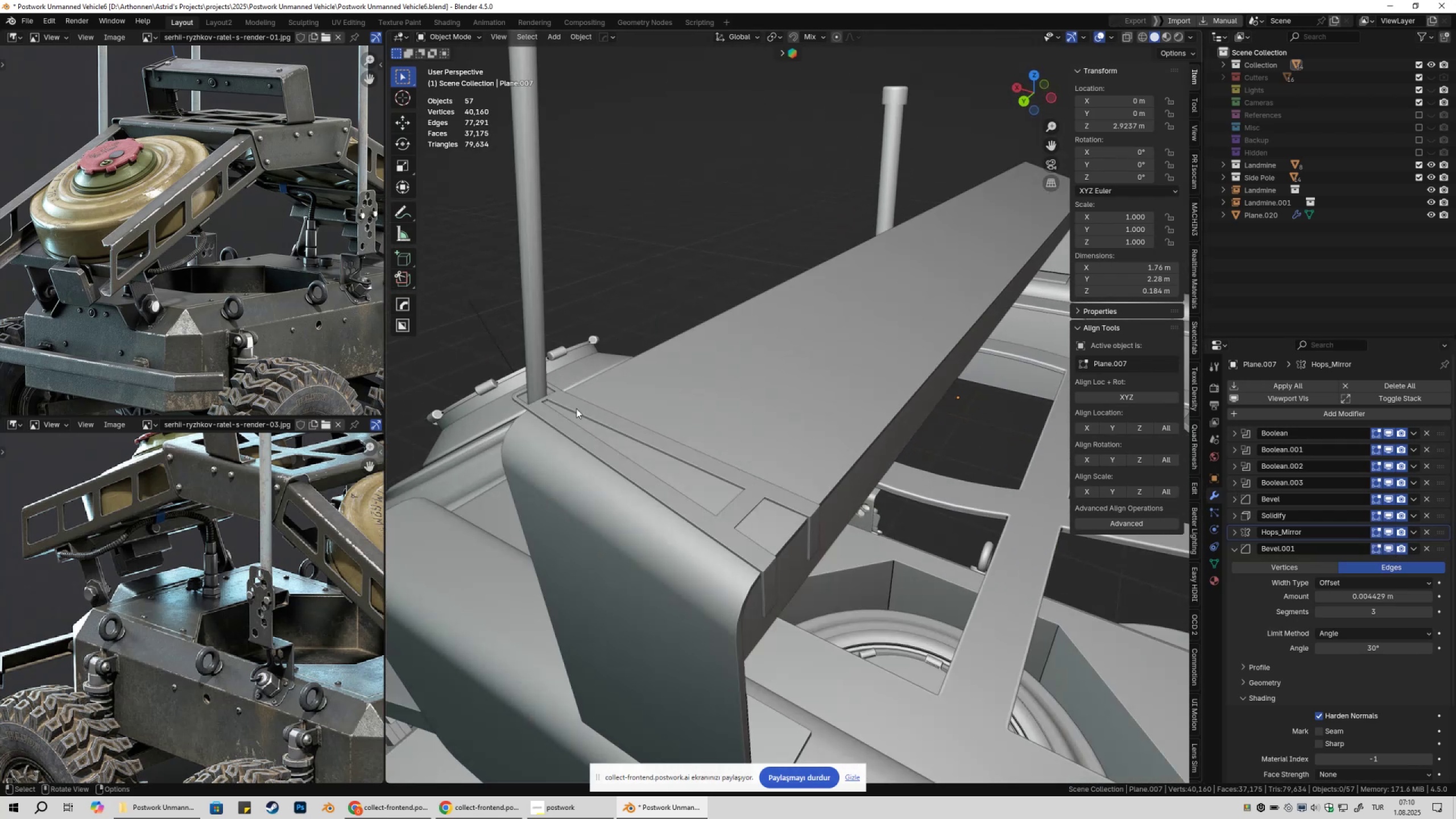 
left_click([555, 404])
 